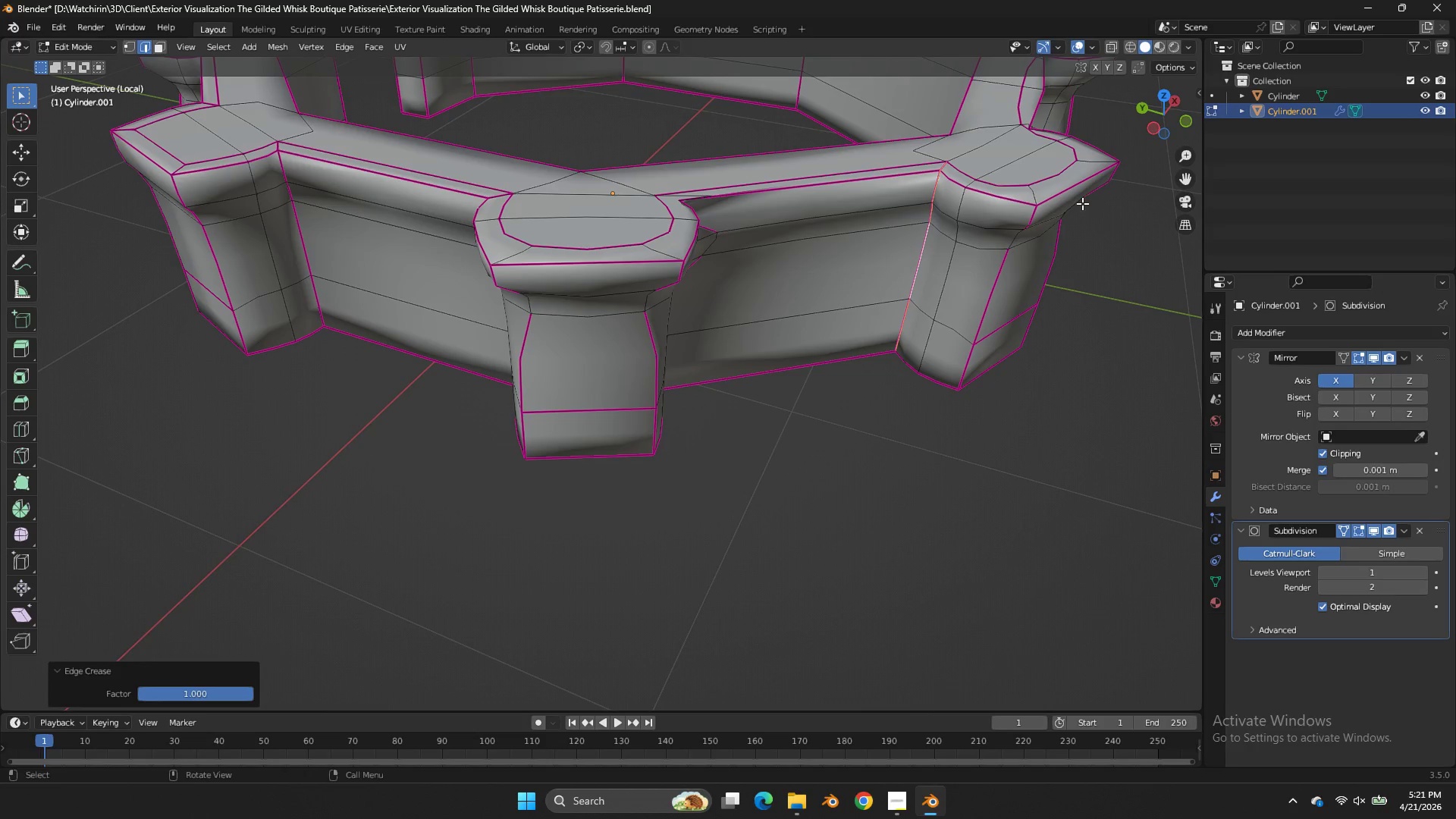 
hold_key(key=AltLeft, duration=0.92)
 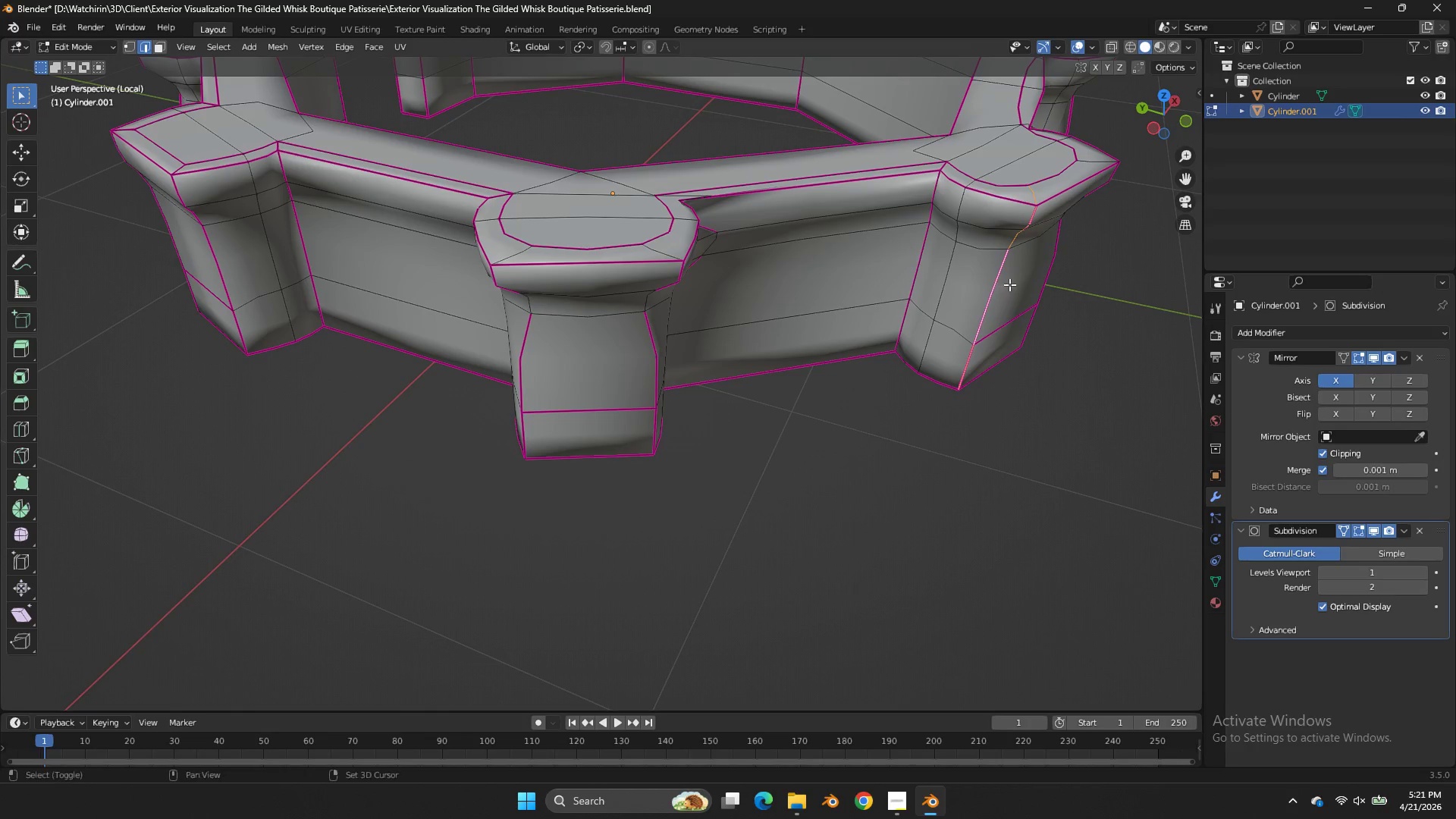 
left_click_drag(start_coordinate=[675, 114], to_coordinate=[774, 105])
 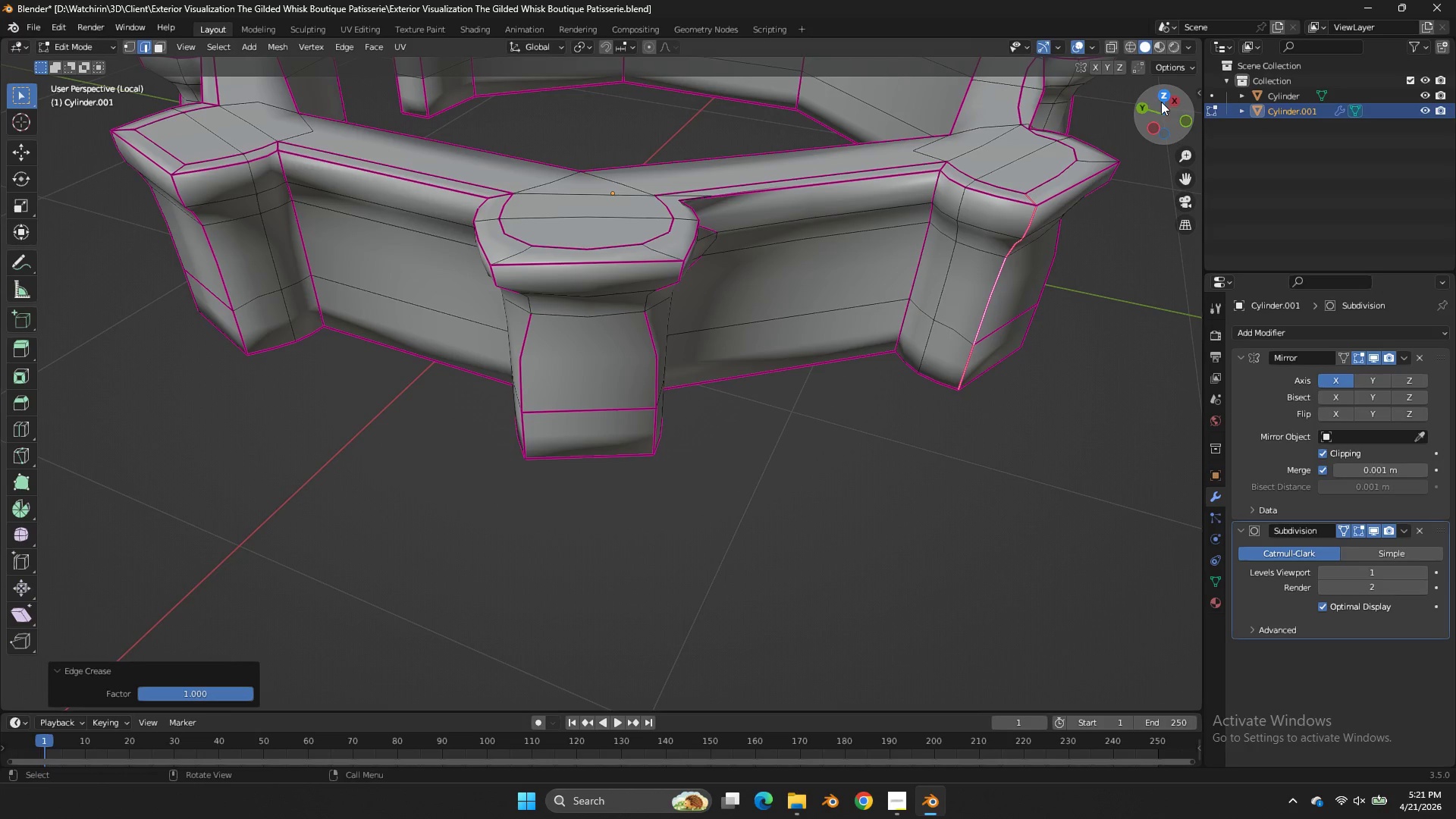 
left_click_drag(start_coordinate=[1152, 105], to_coordinate=[47, 81])
 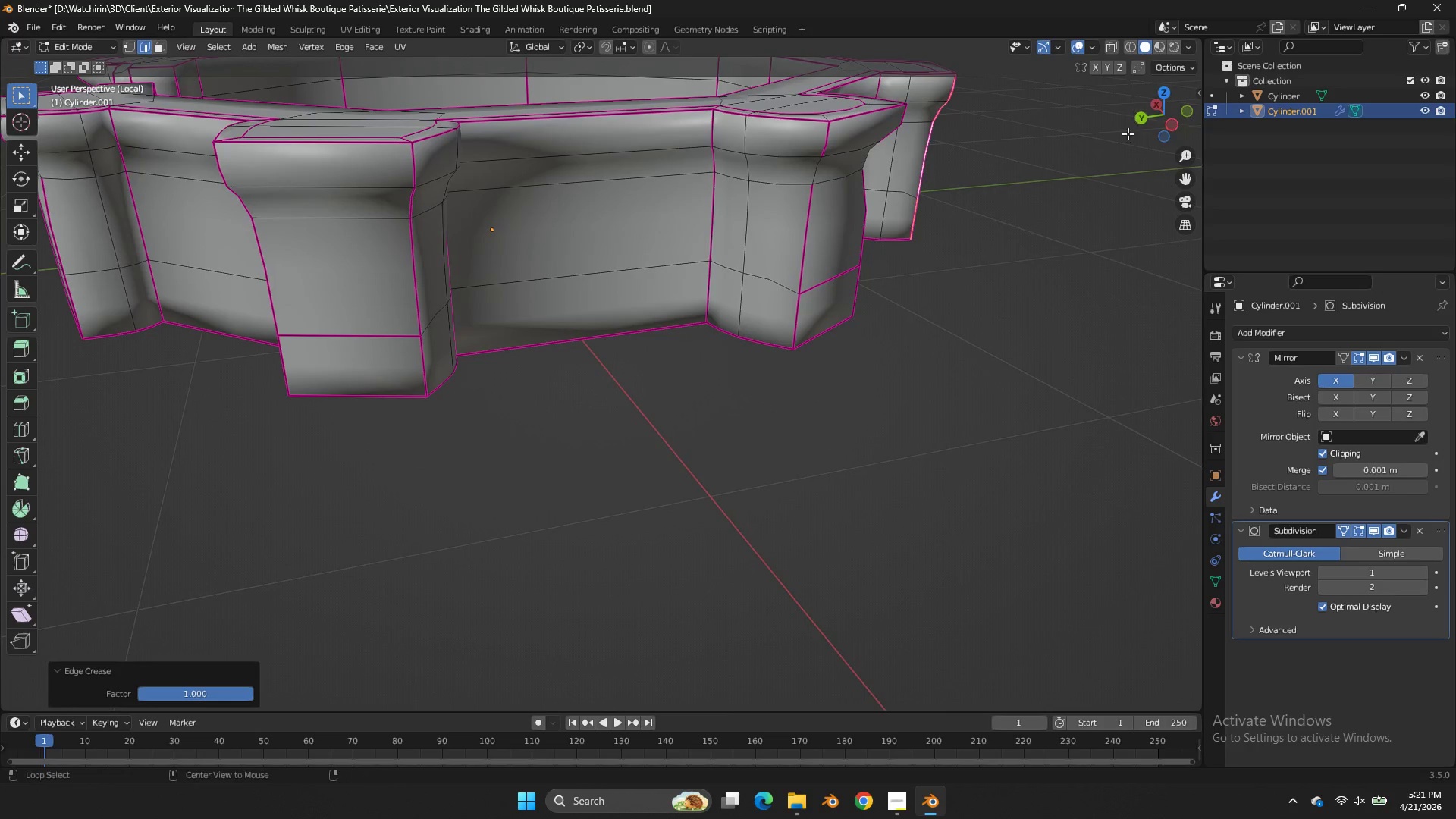 
hold_key(key=AltLeft, duration=0.92)
 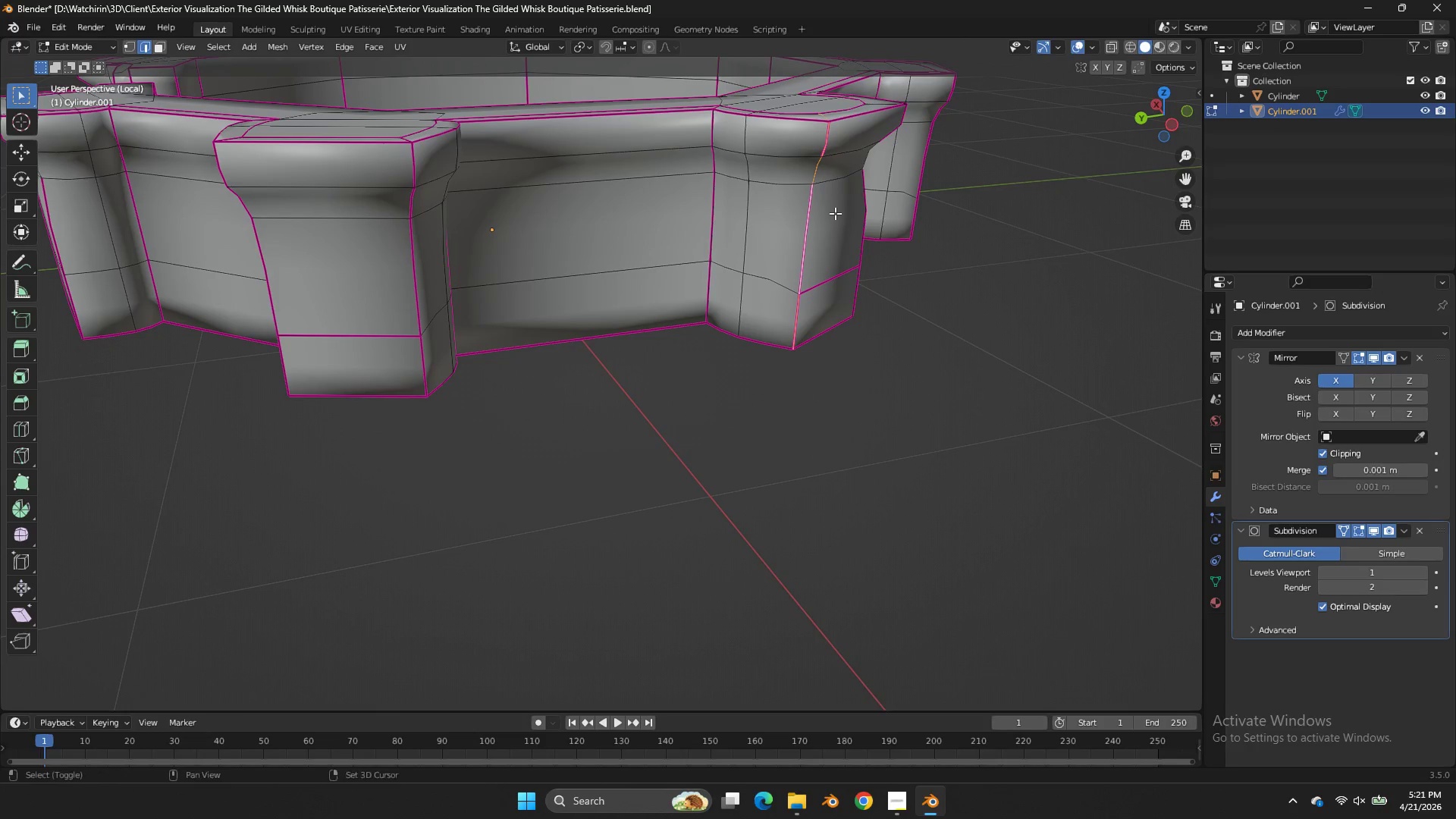 
key(Shift+E)
 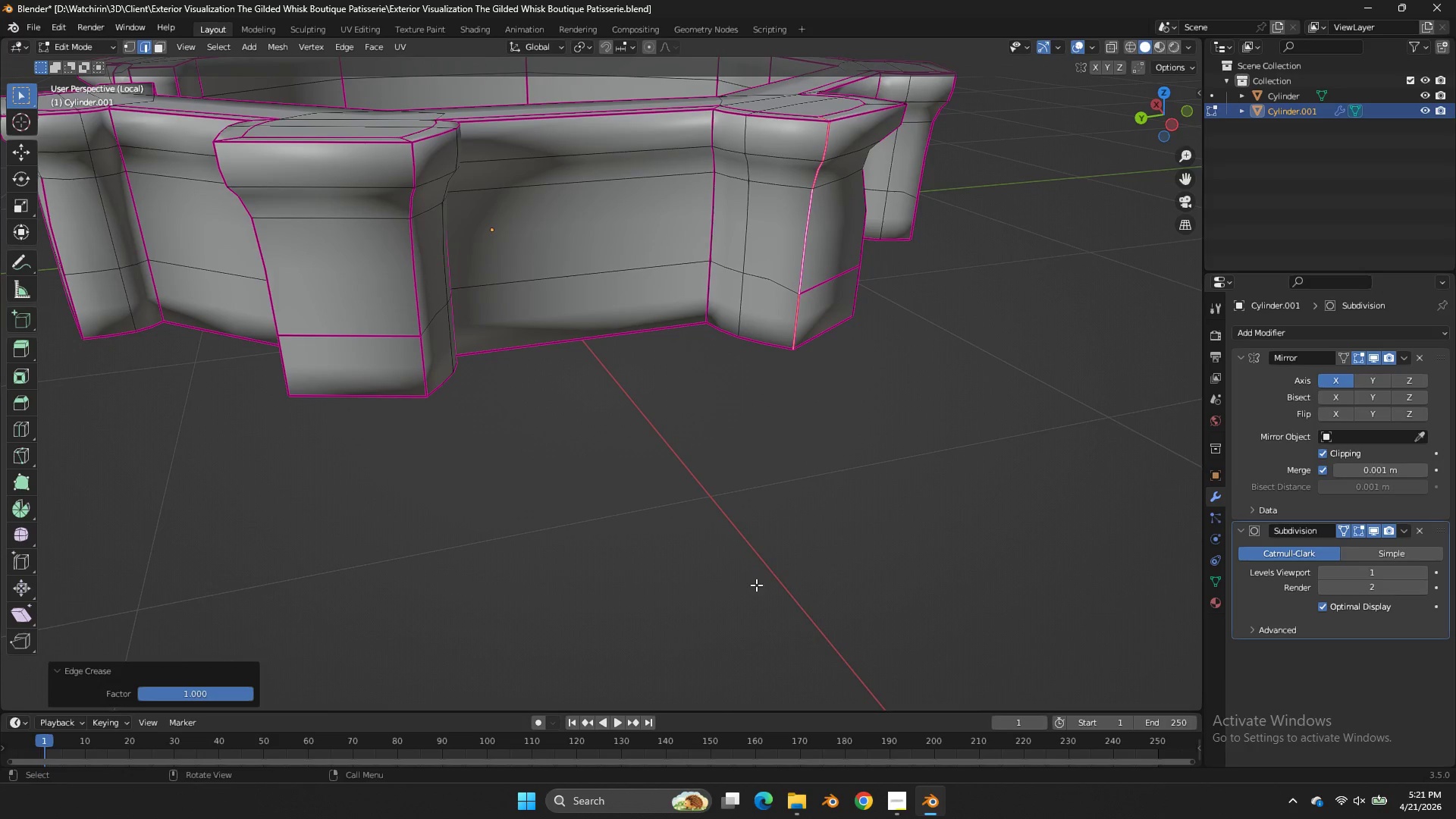 
key(Control+ControlLeft)
 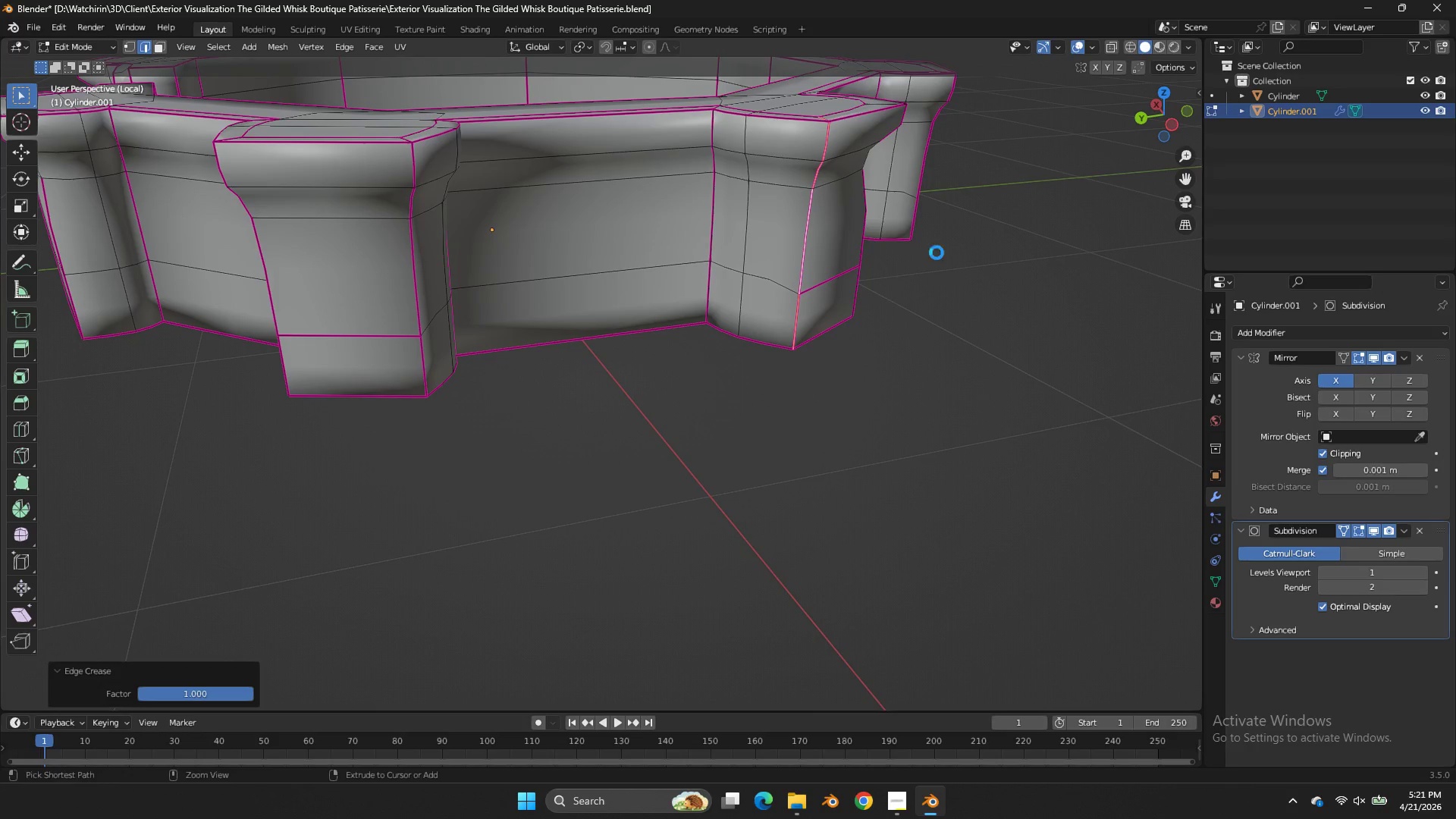 
key(Control+S)
 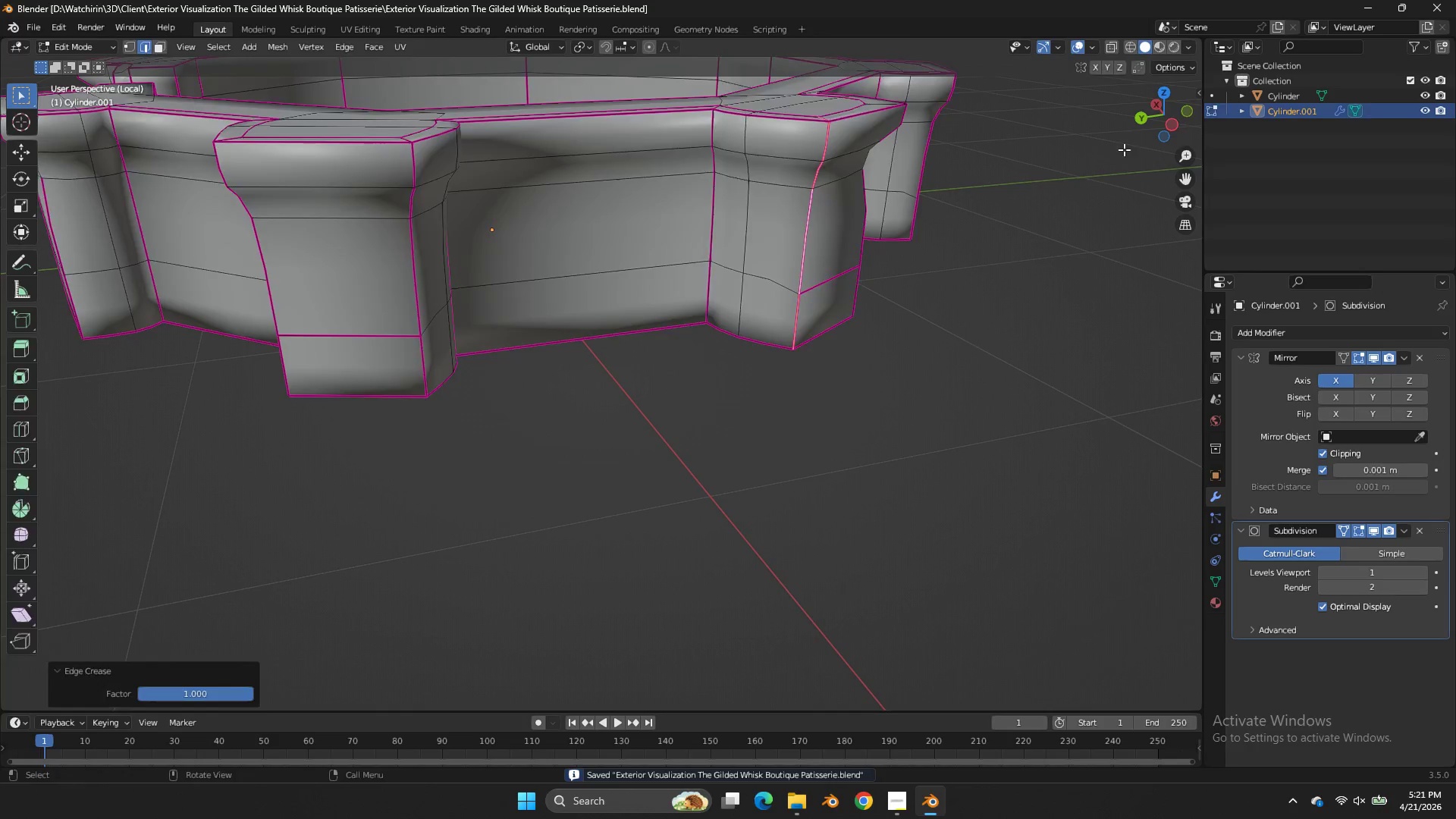 
key(Tab)
 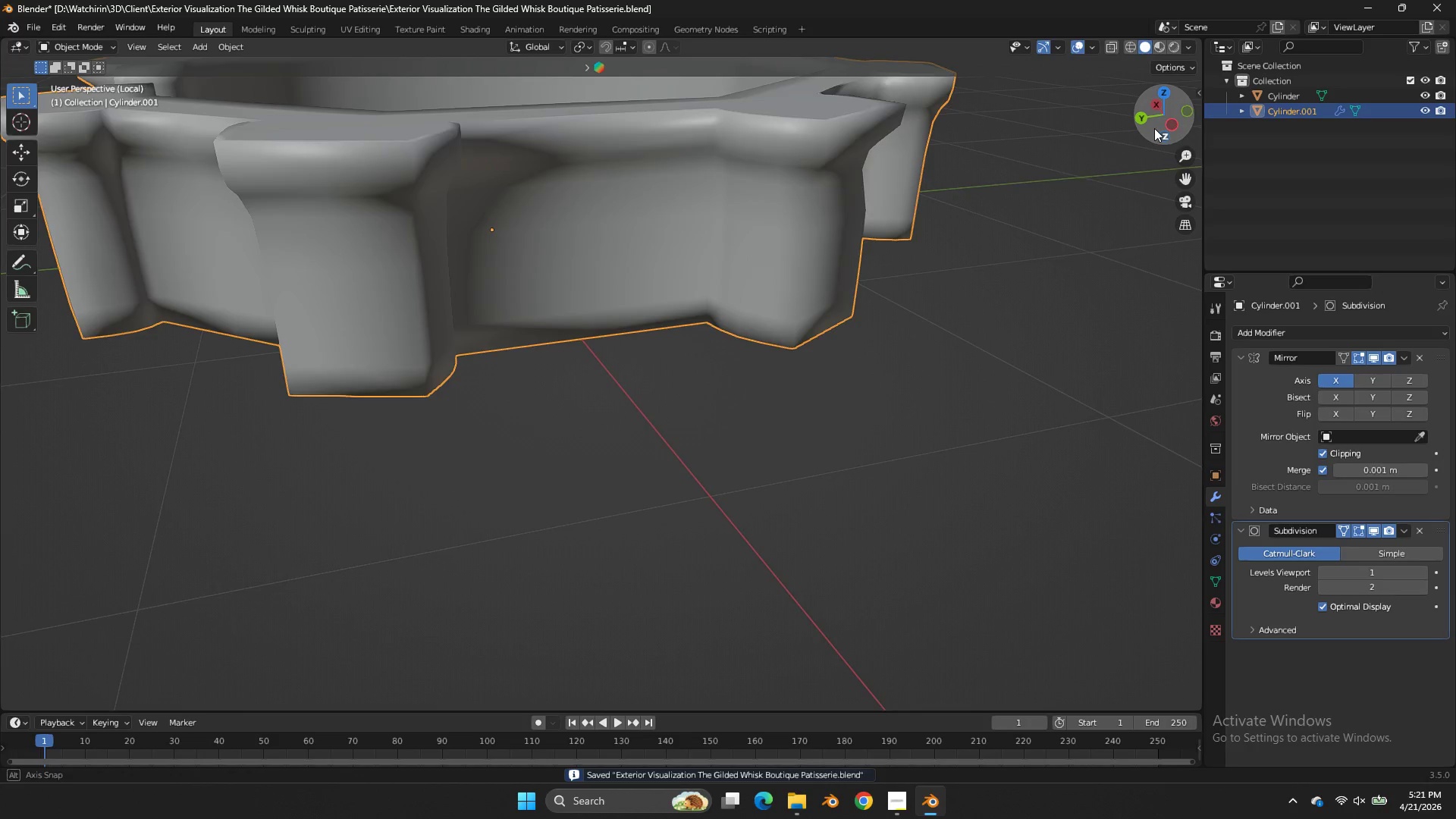 
left_click_drag(start_coordinate=[1159, 127], to_coordinate=[996, 162])
 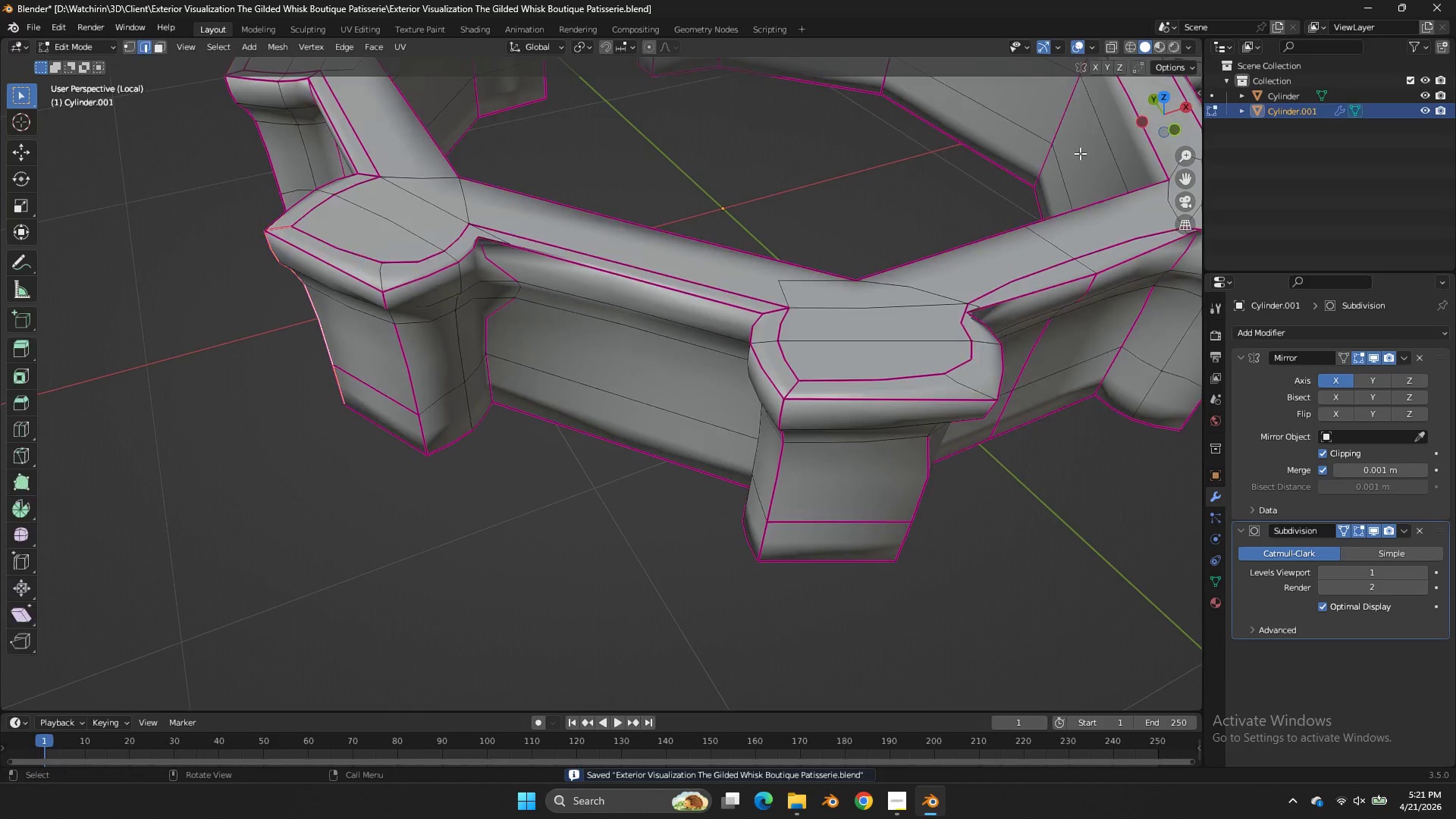 
key(Tab)
 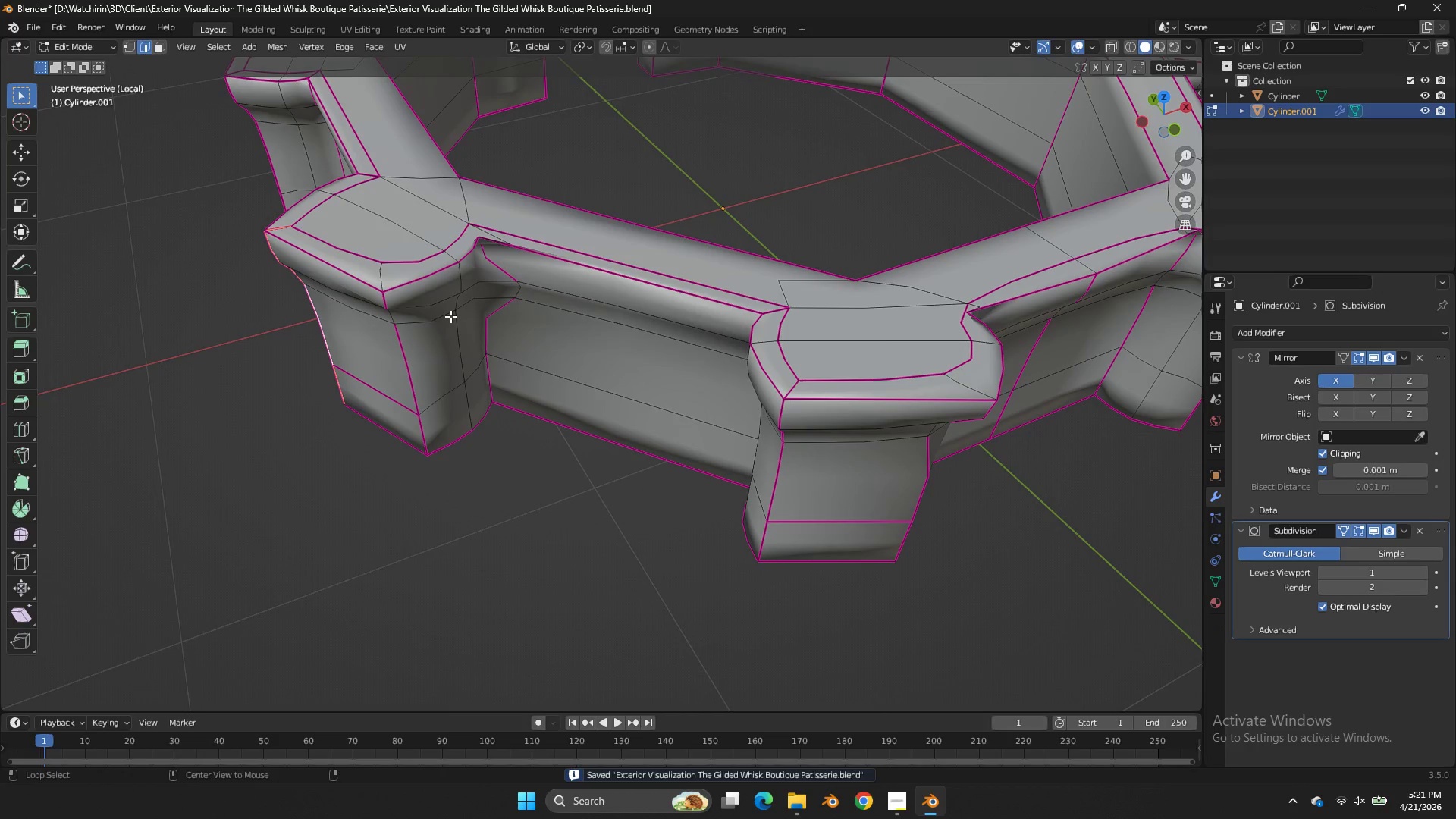 
hold_key(key=AltLeft, duration=0.56)
left_click([403, 344])
 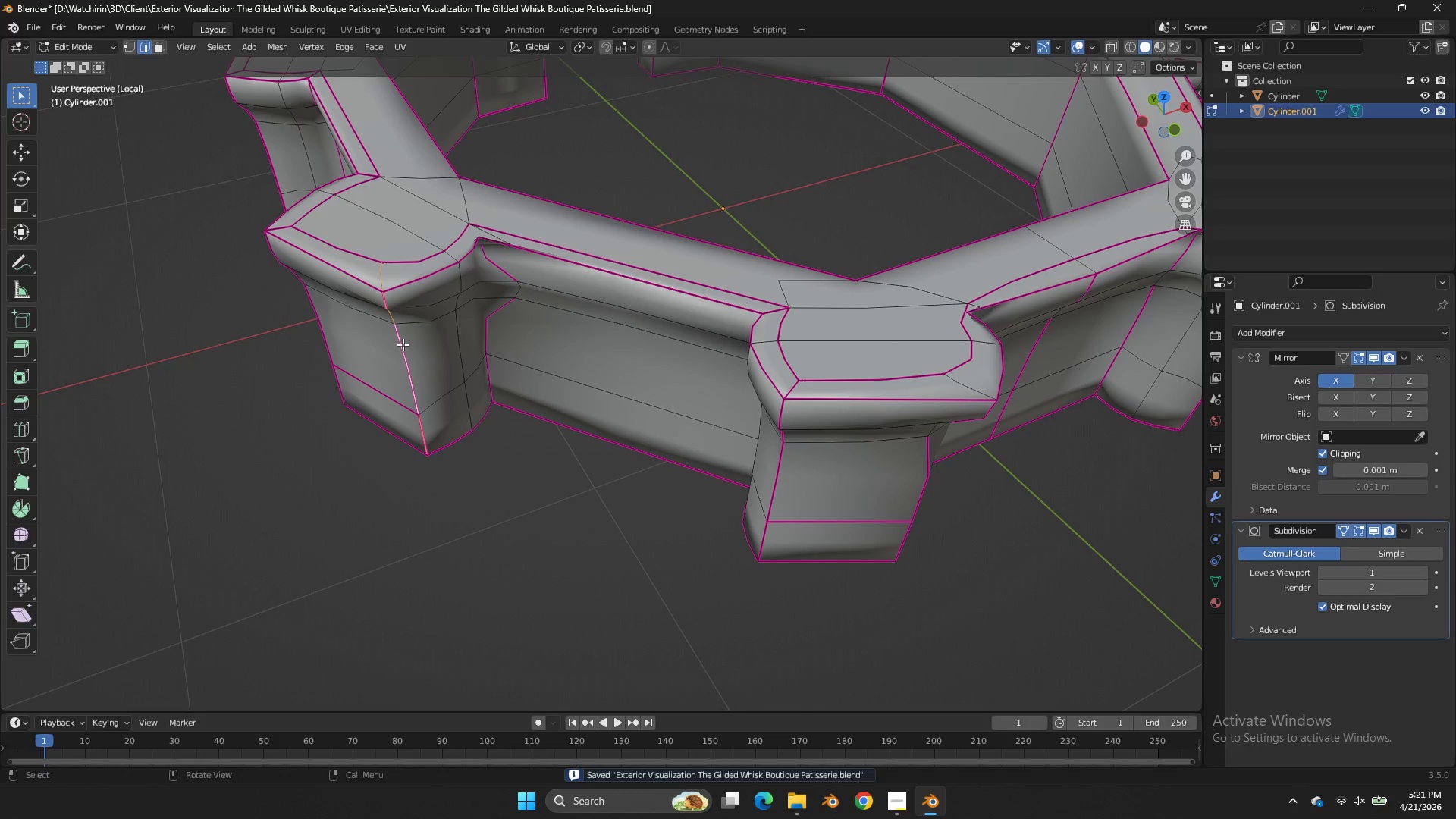 
key(Shift+E)
 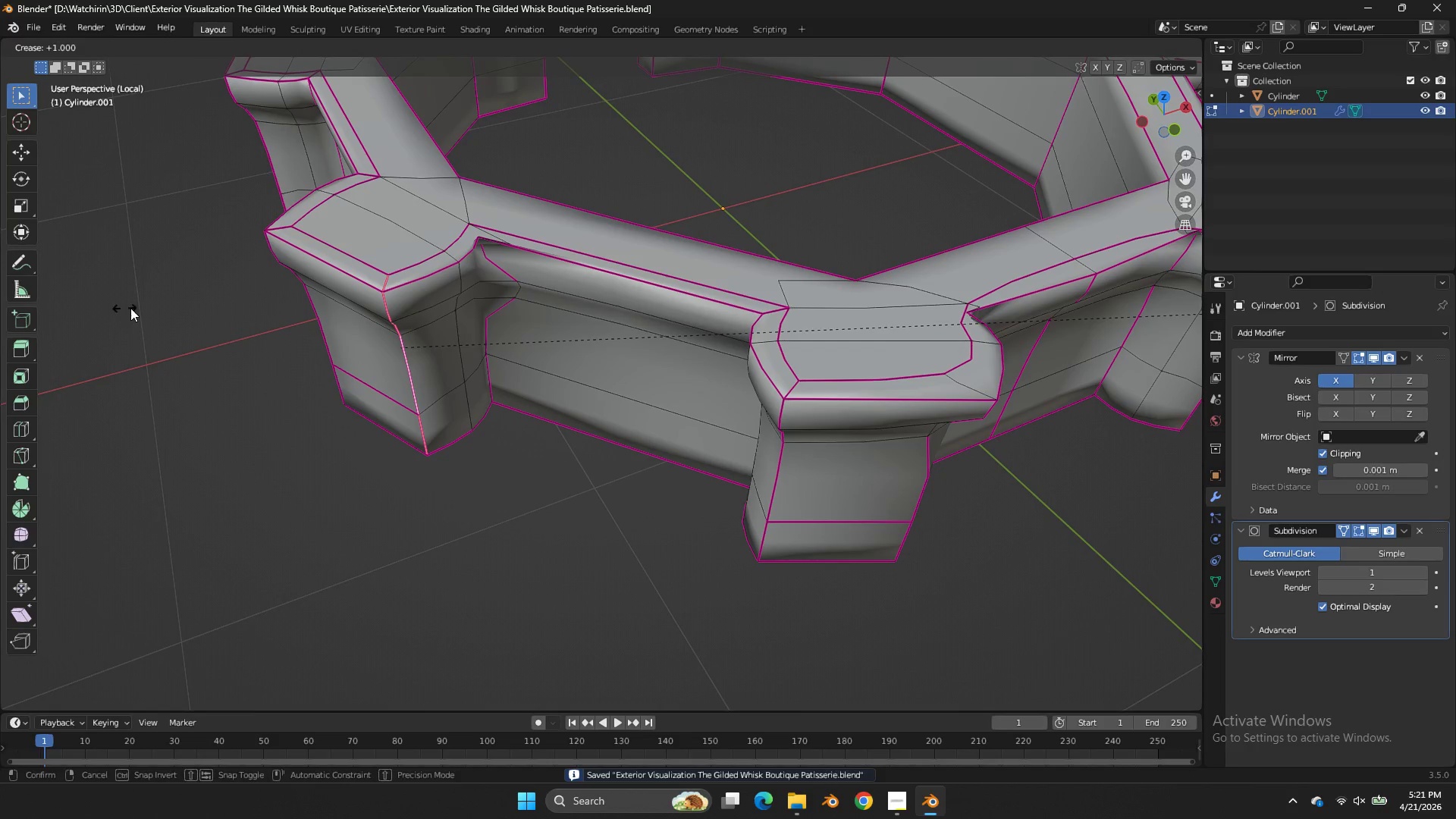 
left_click([139, 306])
 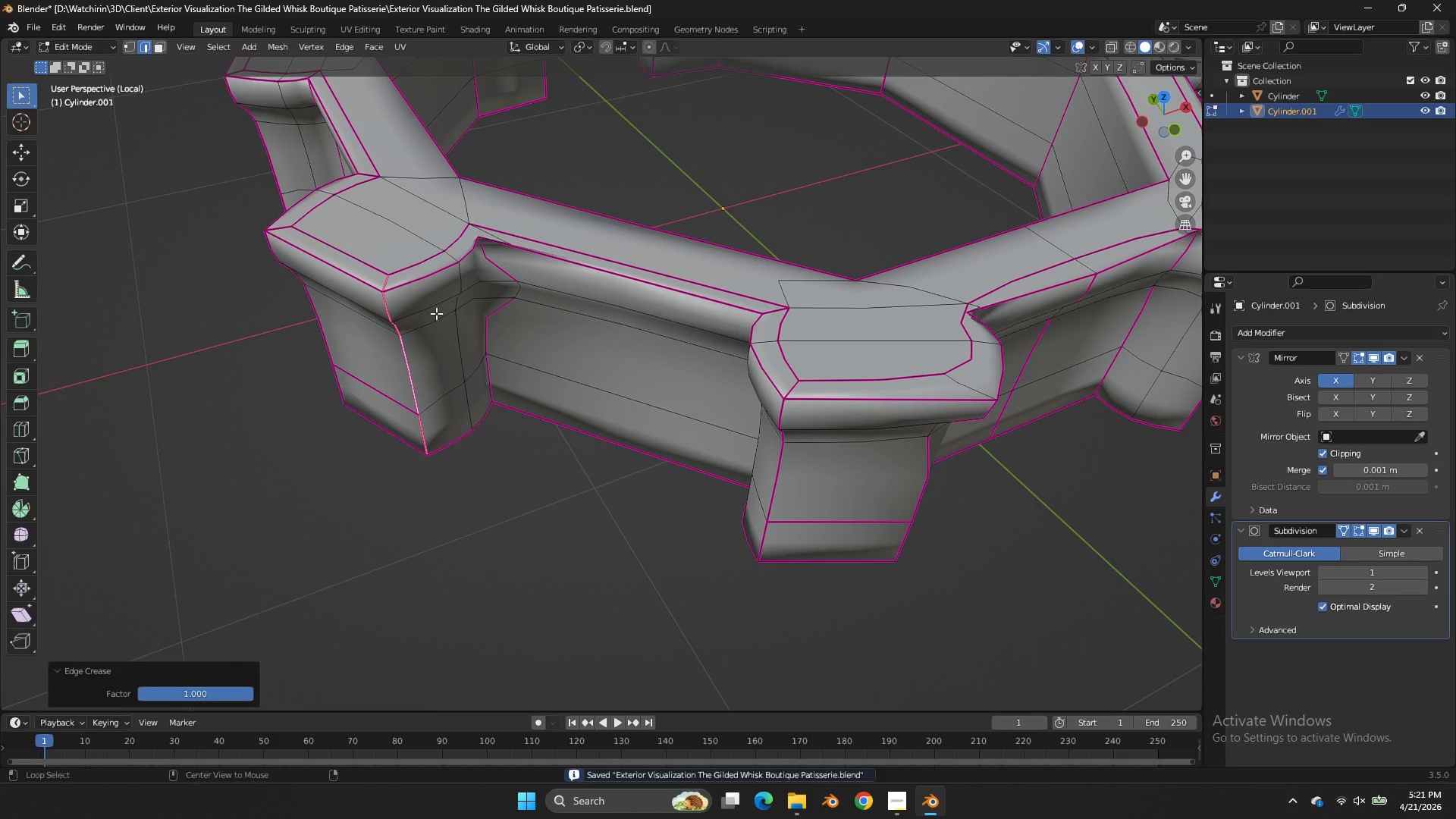 
hold_key(key=AltLeft, duration=0.89)
left_click([493, 340])
 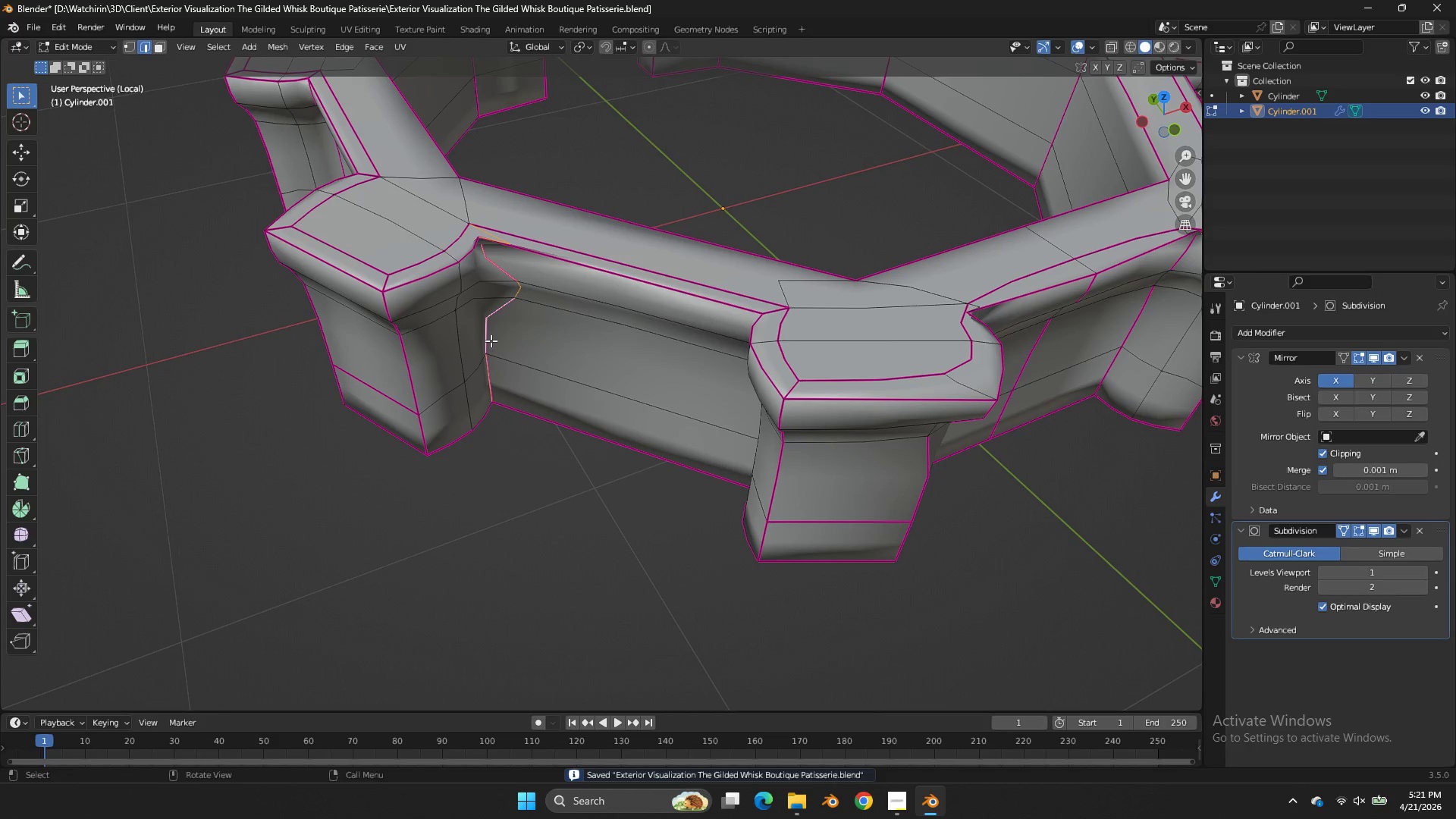 
key(Shift+E)
 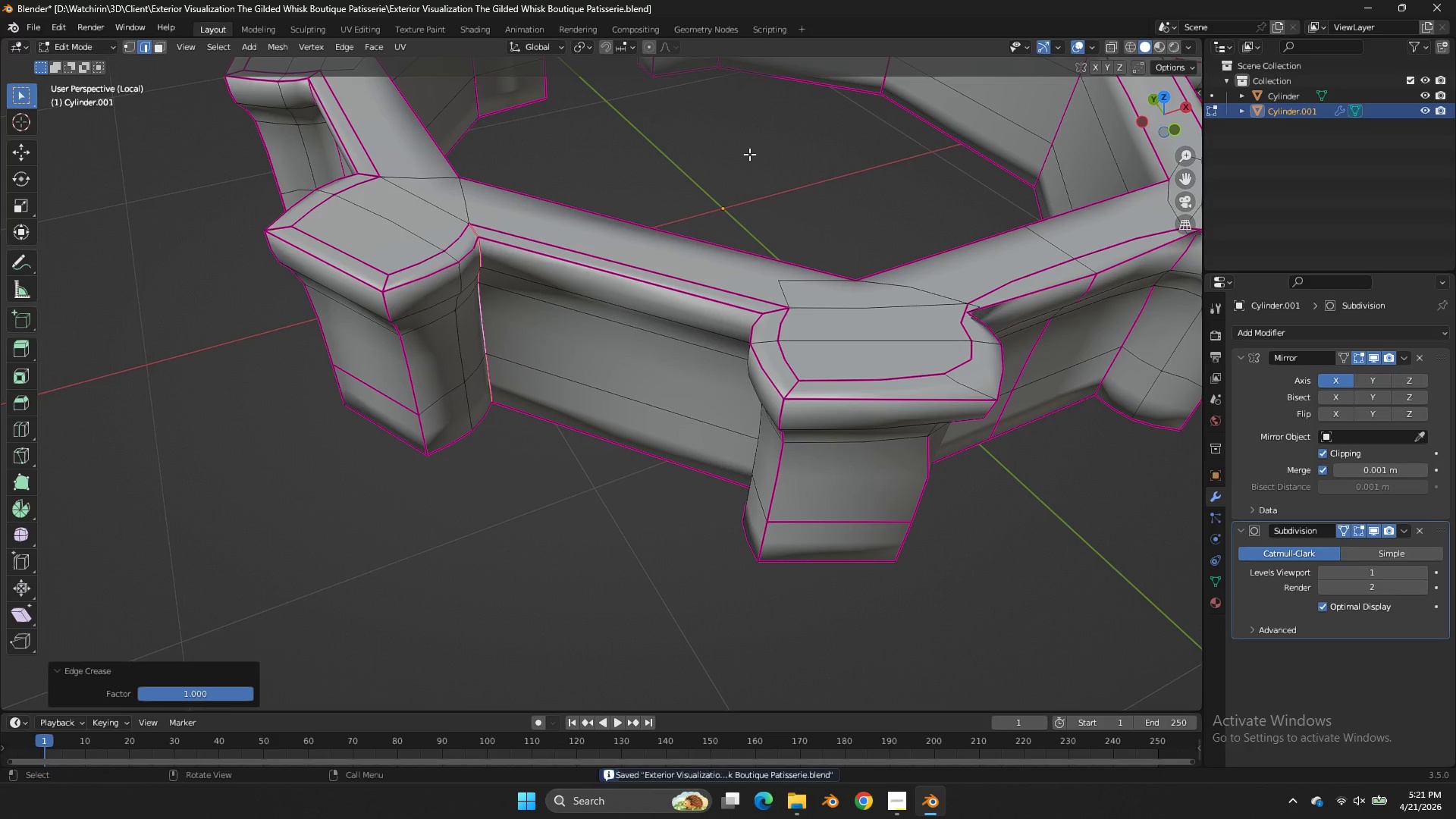 
key(Tab)
 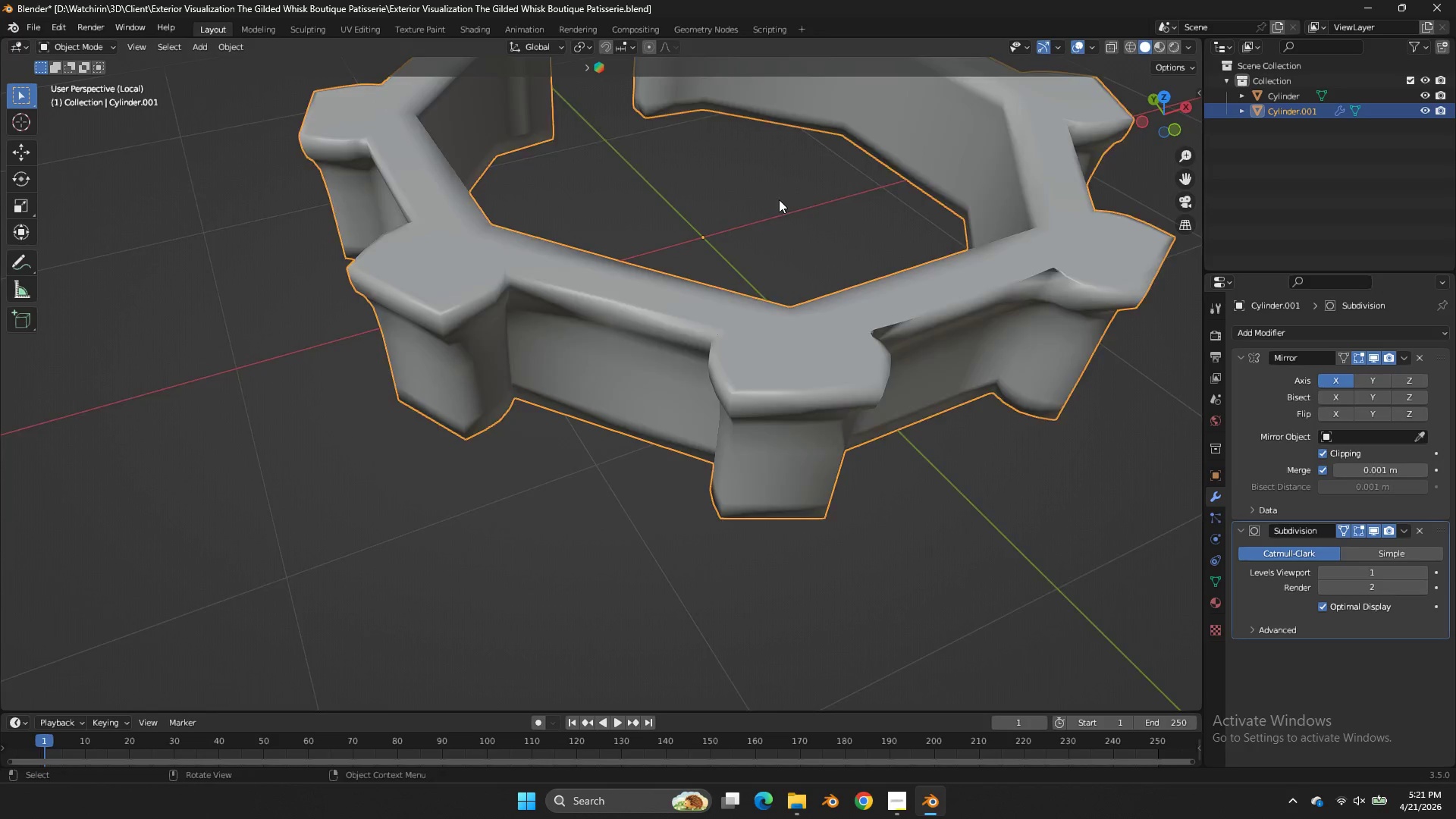 
key(Tab)
 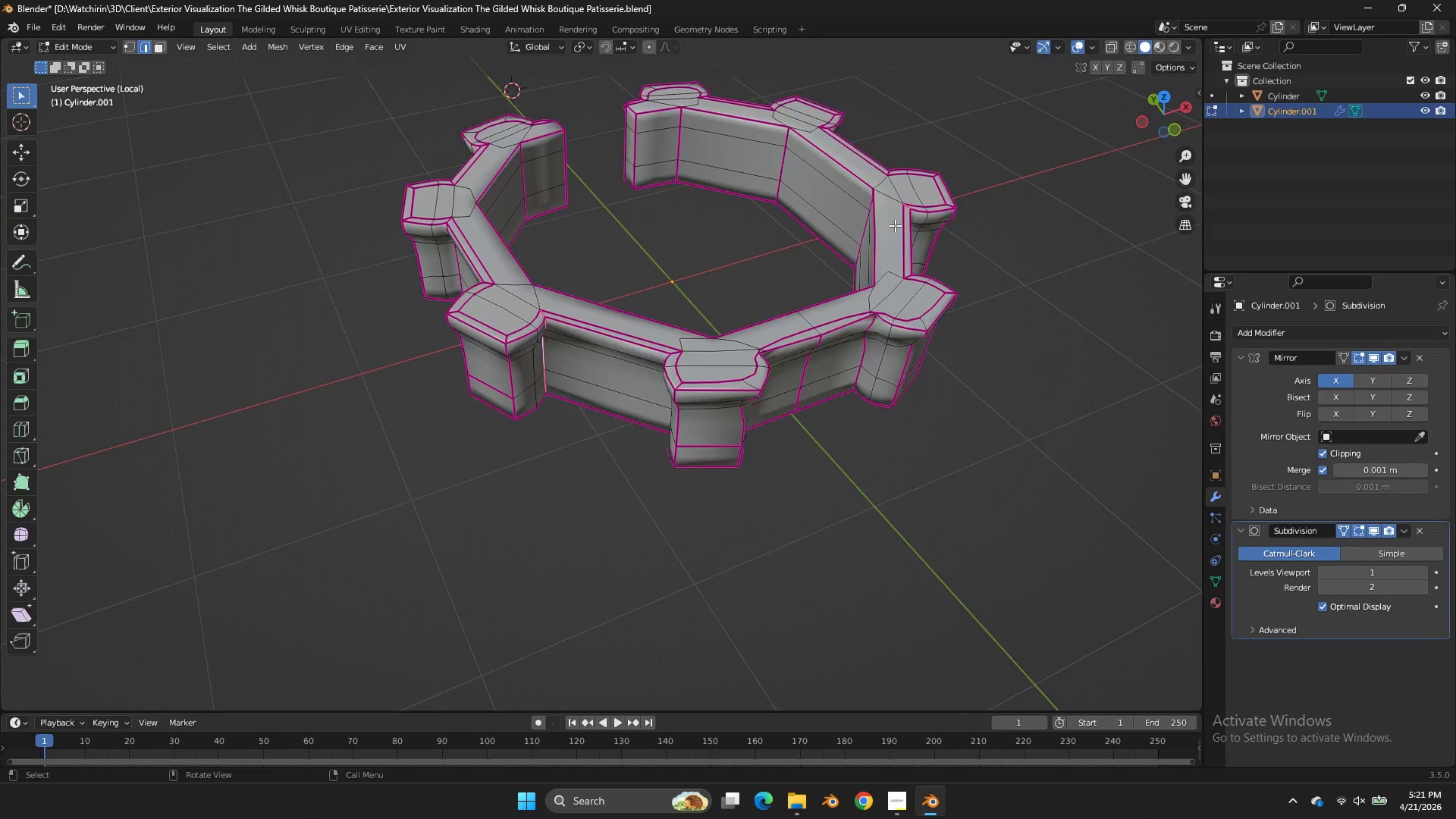 
scroll: coordinate [780, 200], scroll_direction: down, amount: 3.0
 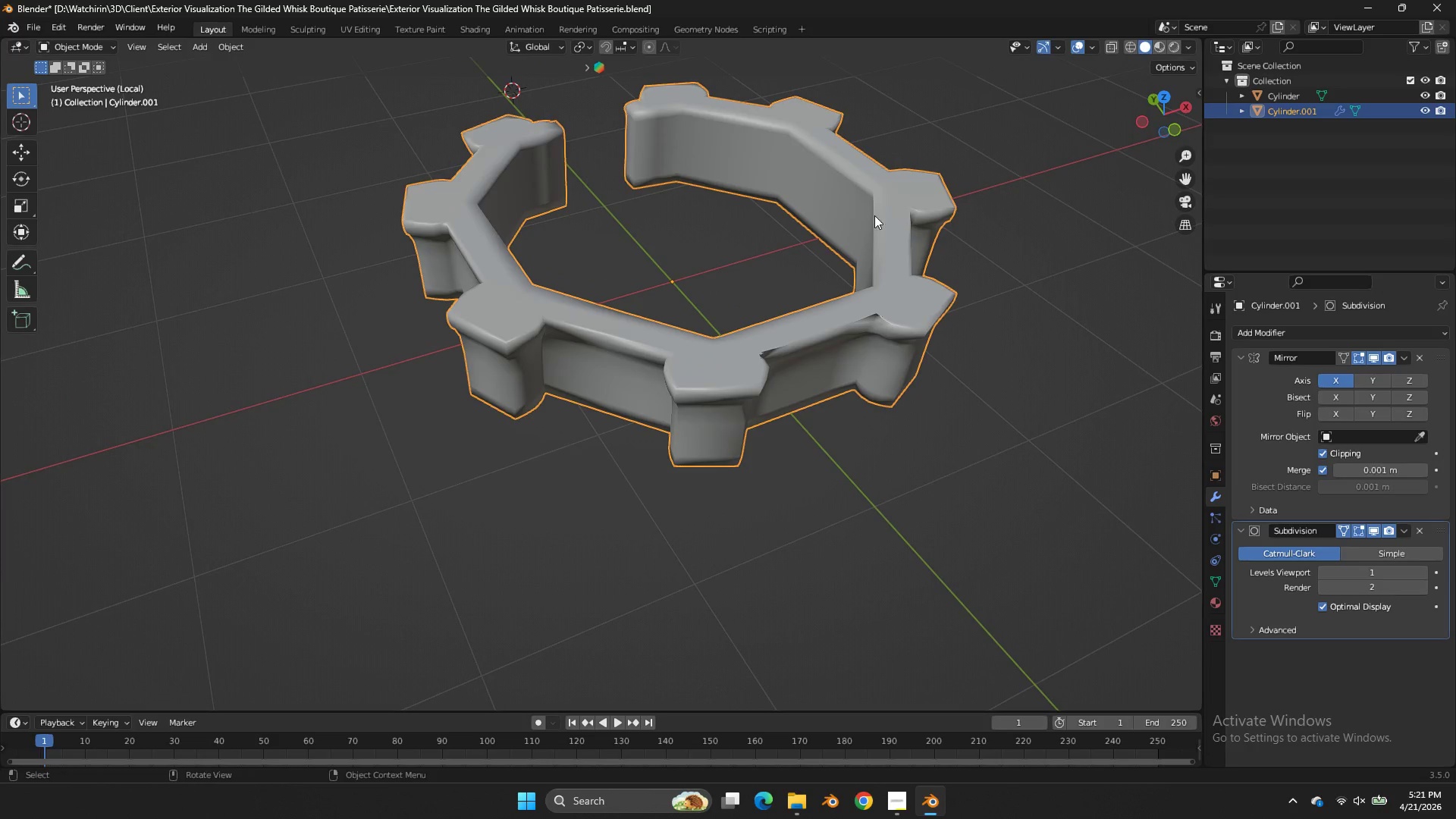 
hold_key(key=AltLeft, duration=1.48)
 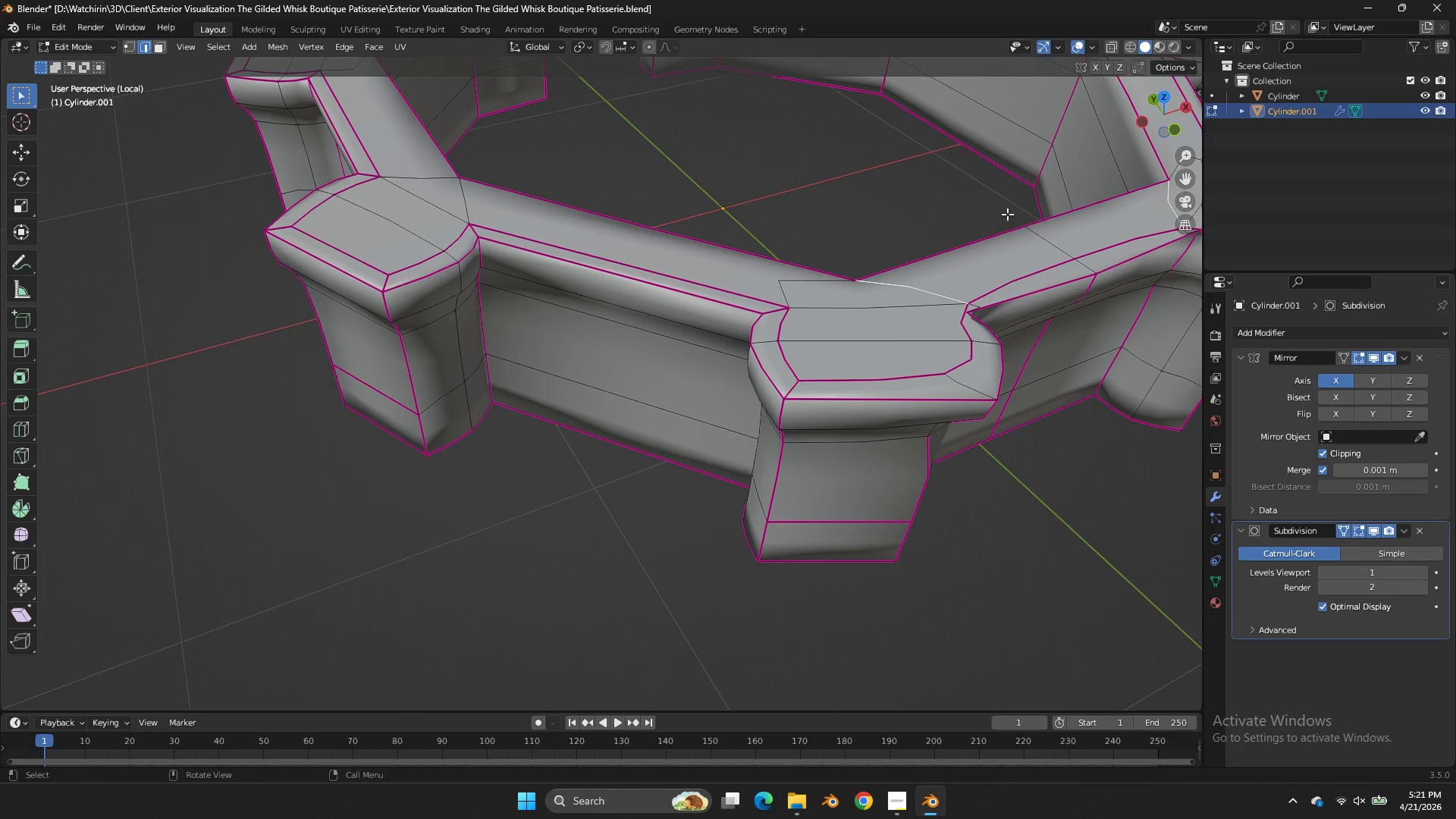 
scroll: coordinate [895, 225], scroll_direction: up, amount: 3.0
 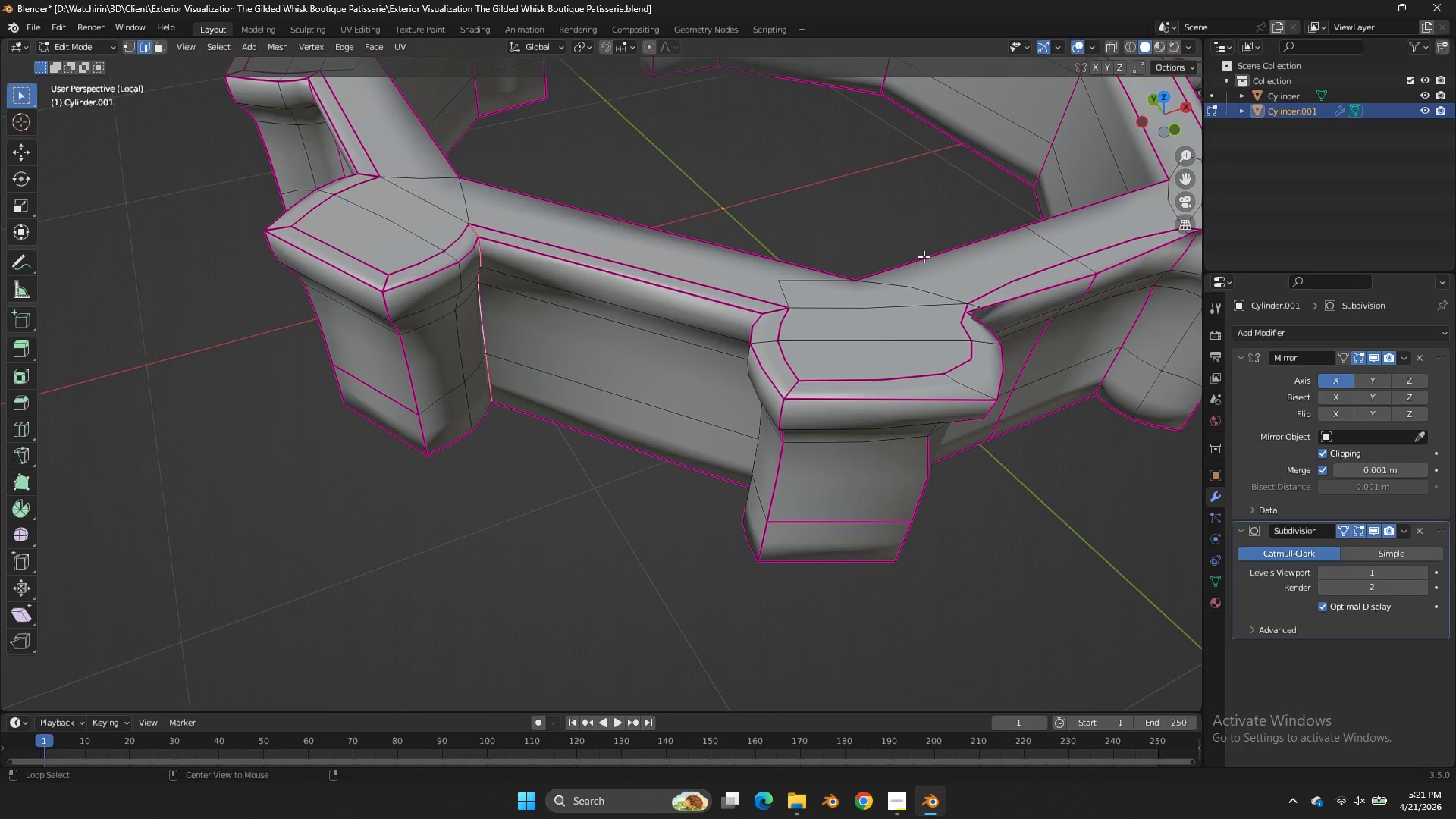 
left_click([926, 291])
 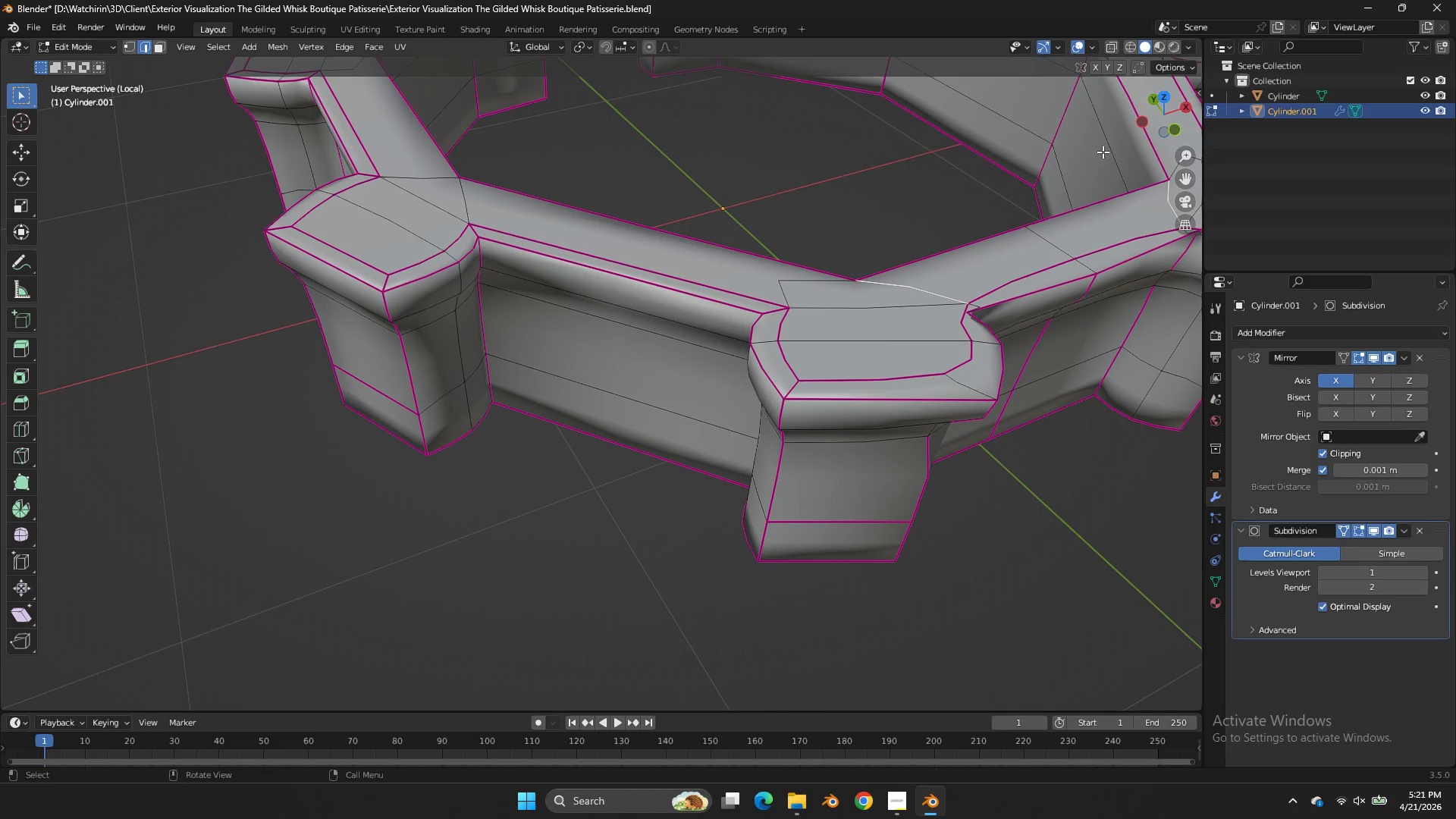 
hold_key(key=AltLeft, duration=1.22)
left_click([830, 287])
 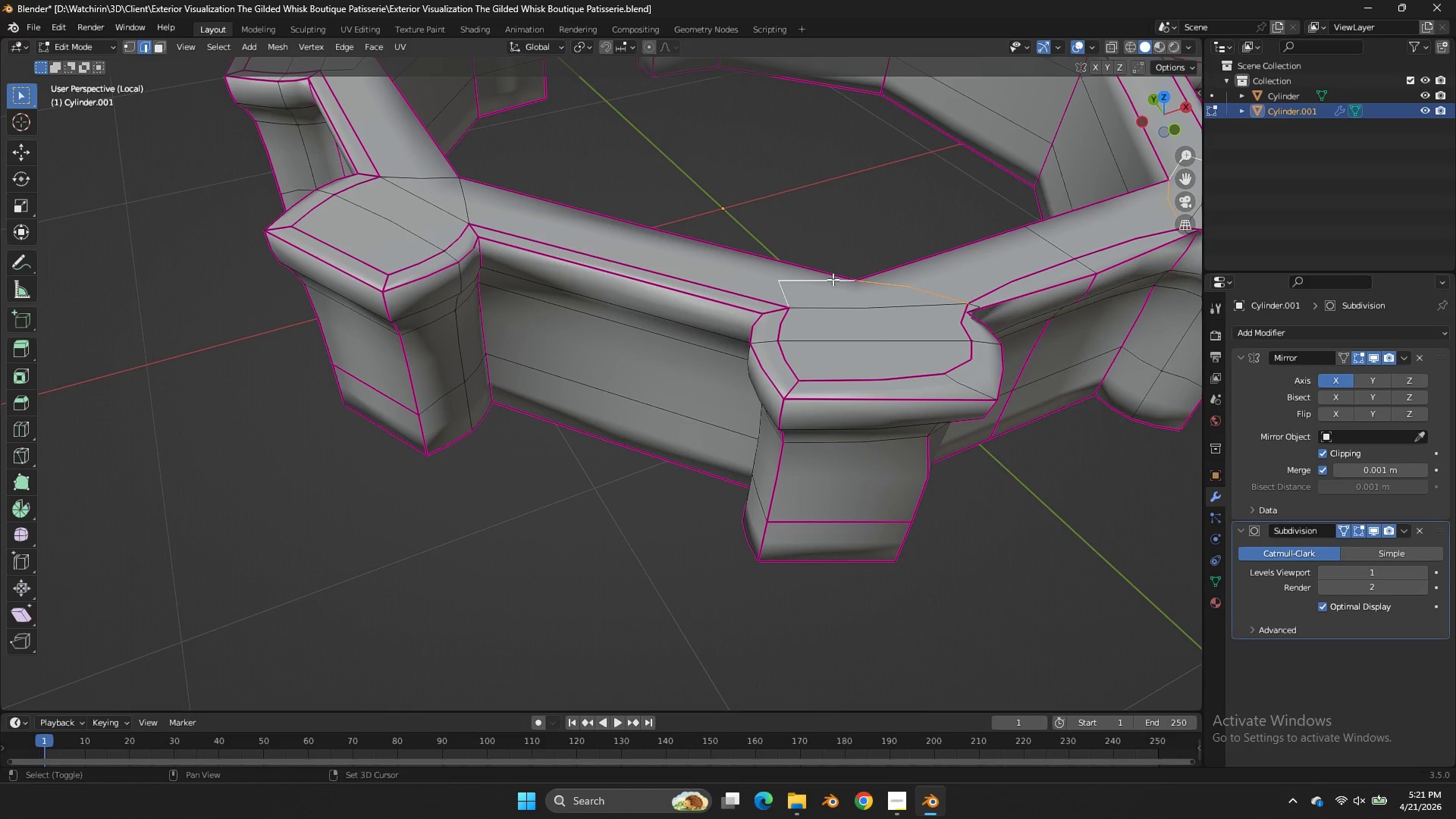 
key(Shift+E)
 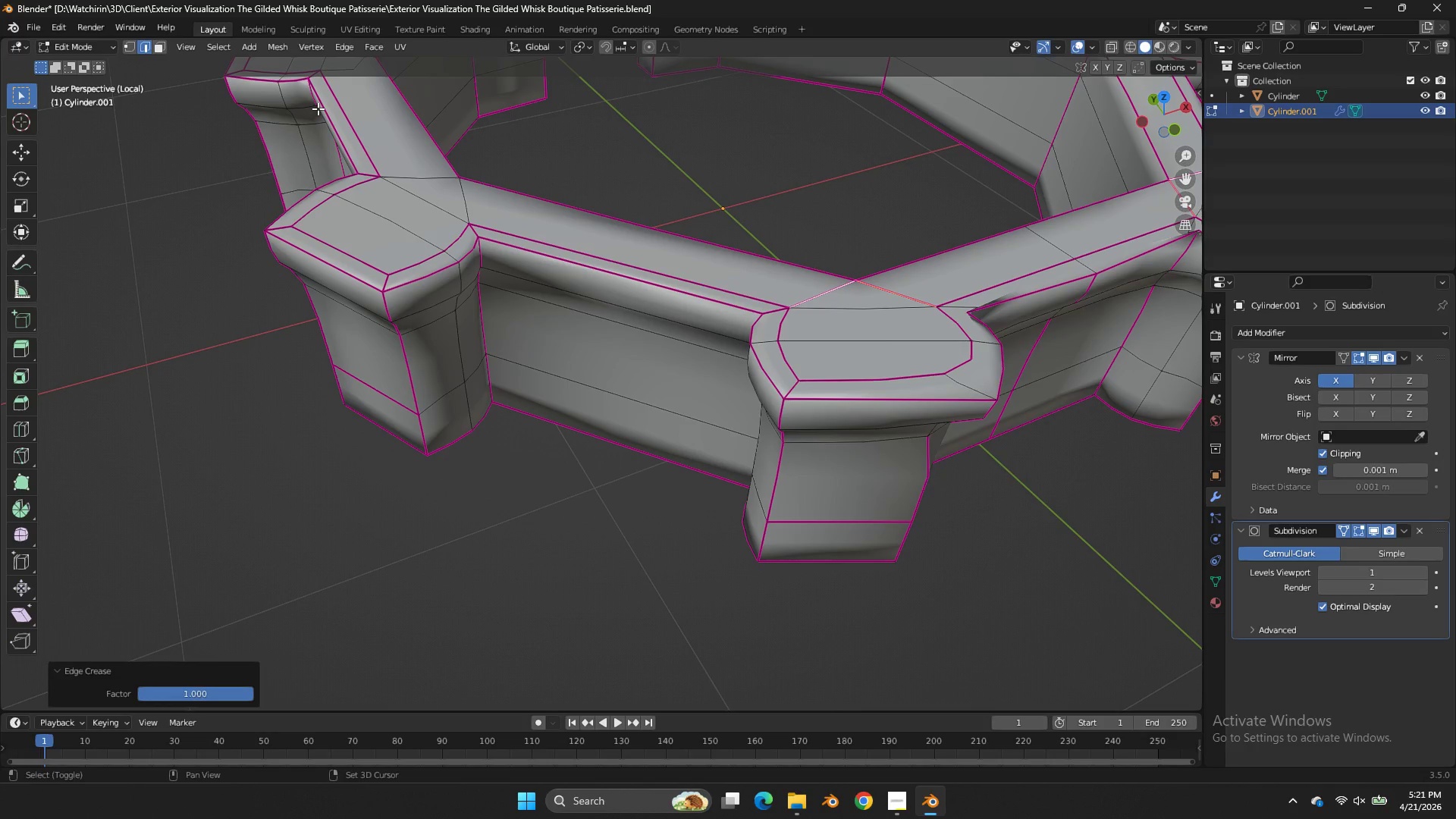 
left_click_drag(start_coordinate=[318, 108], to_coordinate=[325, 108])
 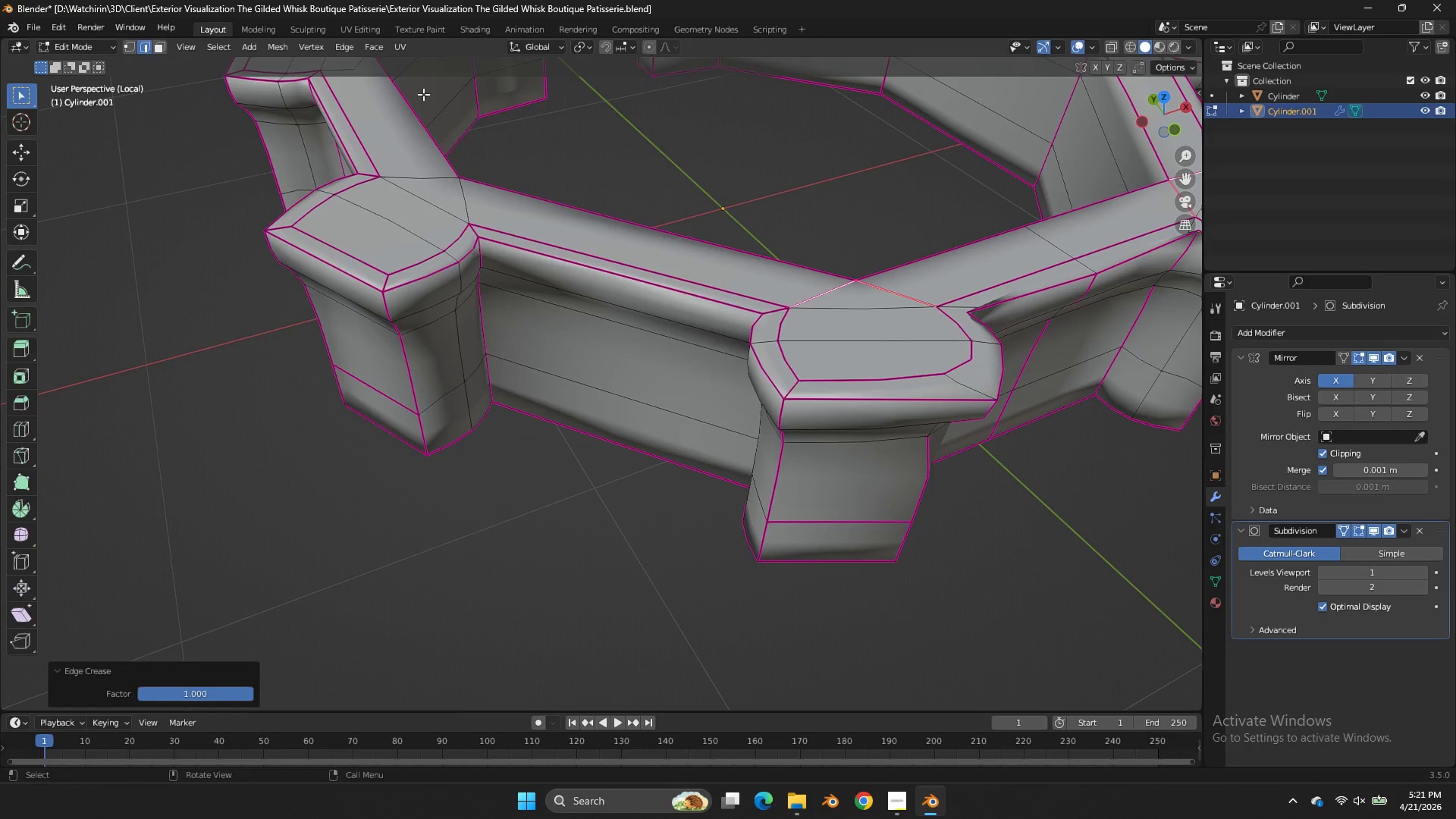 
key(Tab)
 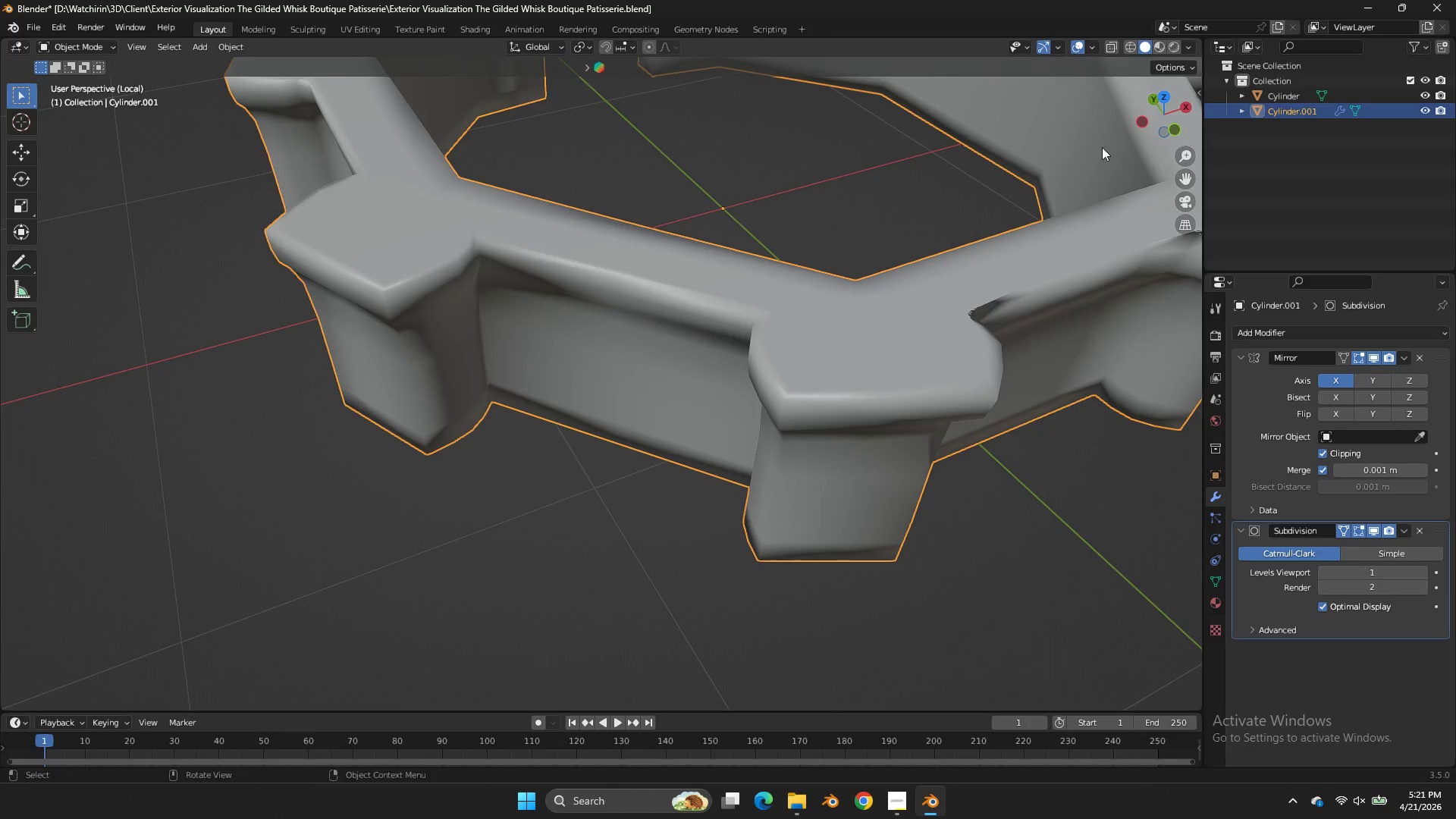 
key(Tab)
 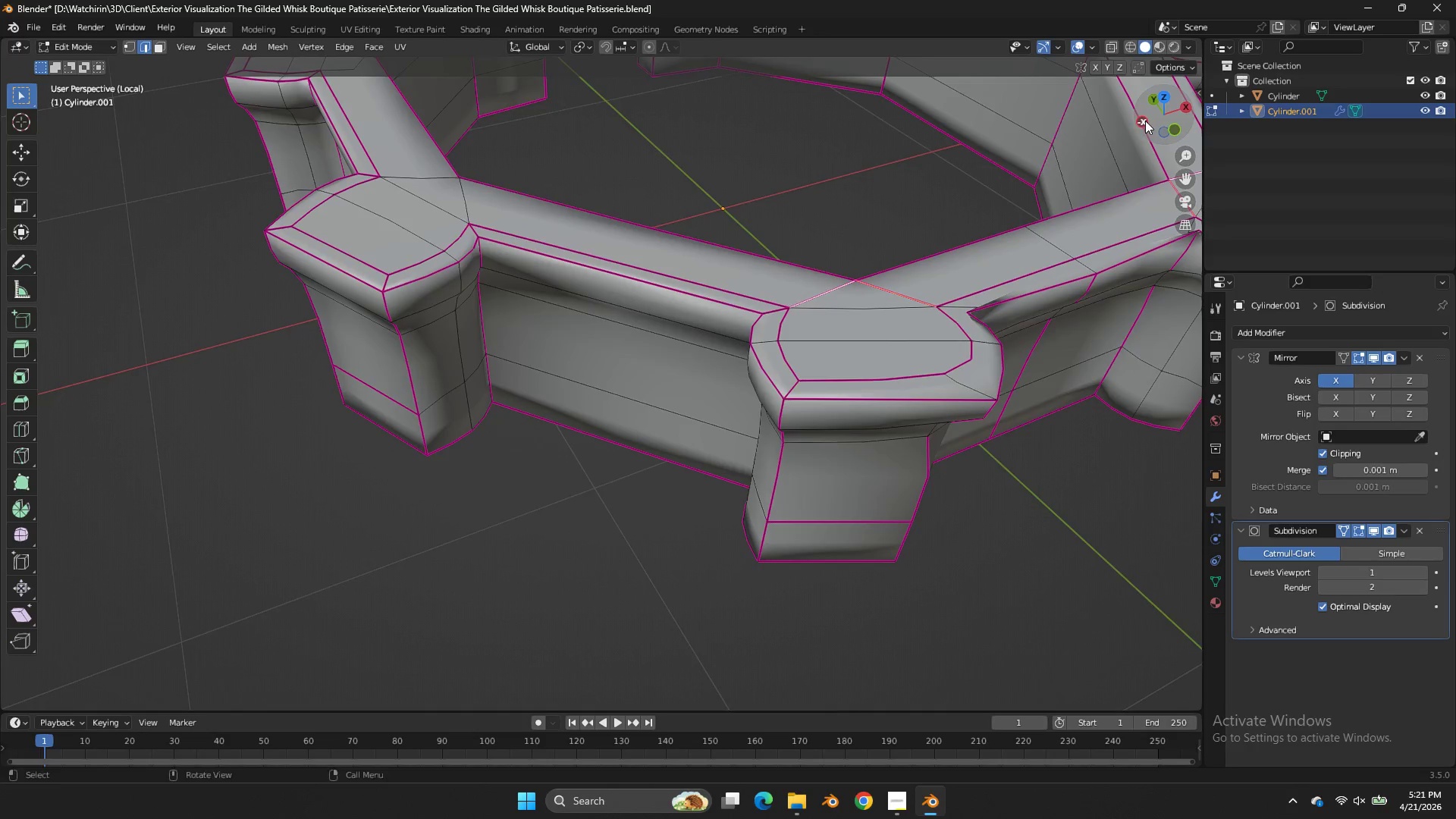 
left_click_drag(start_coordinate=[1145, 121], to_coordinate=[1043, 86])
 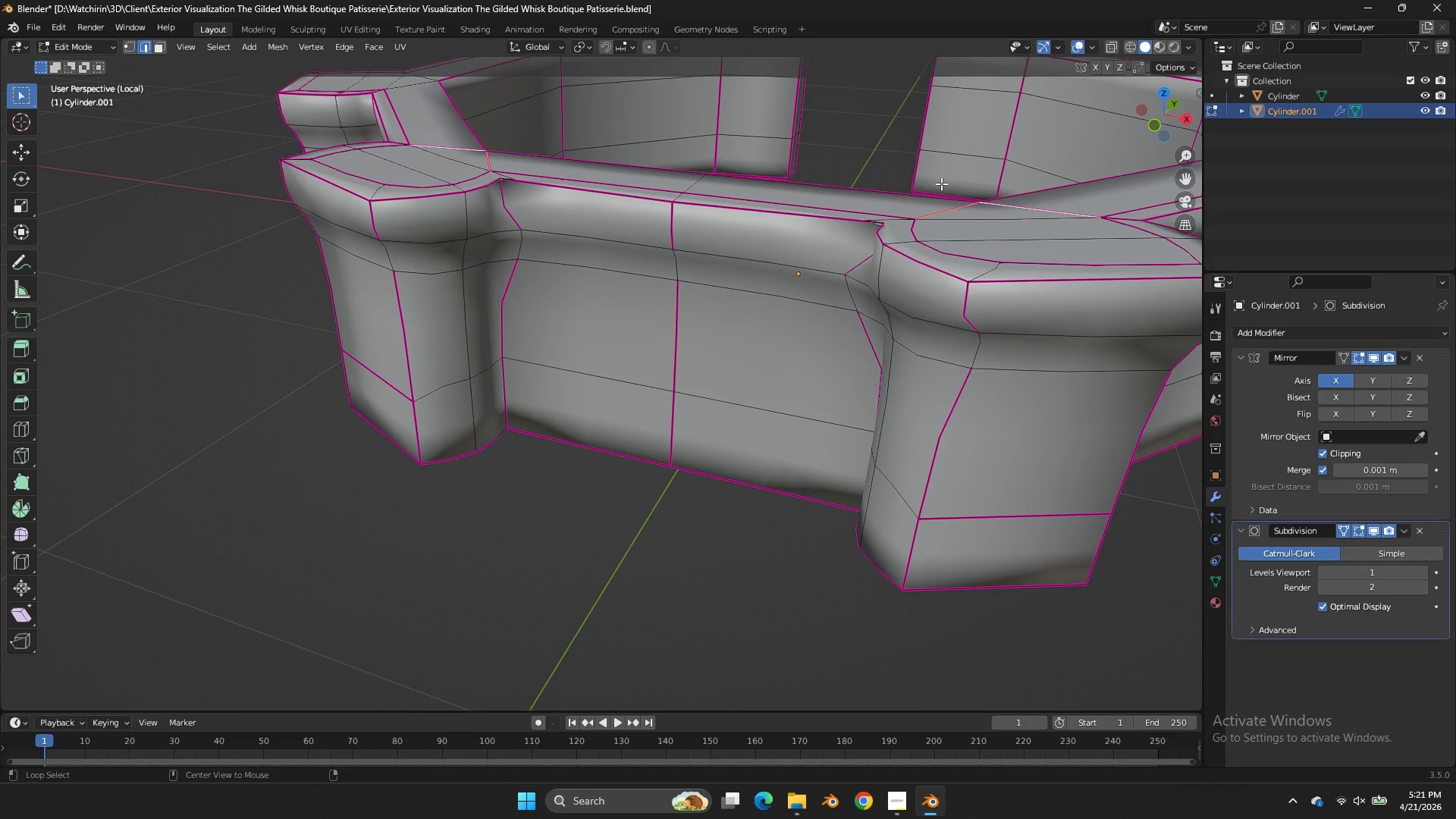 
hold_key(key=AltLeft, duration=0.67)
 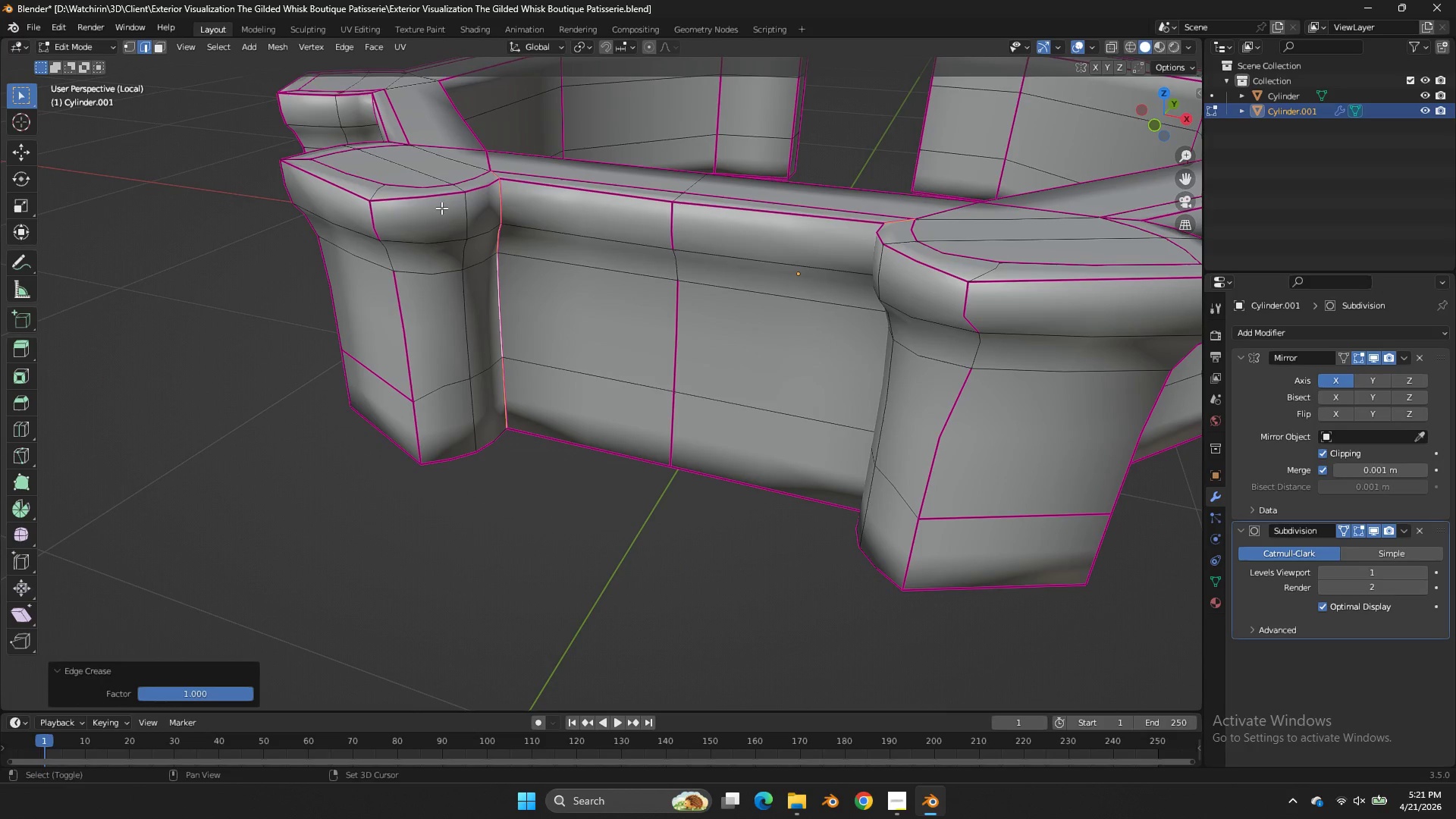 
key(Shift+E)
 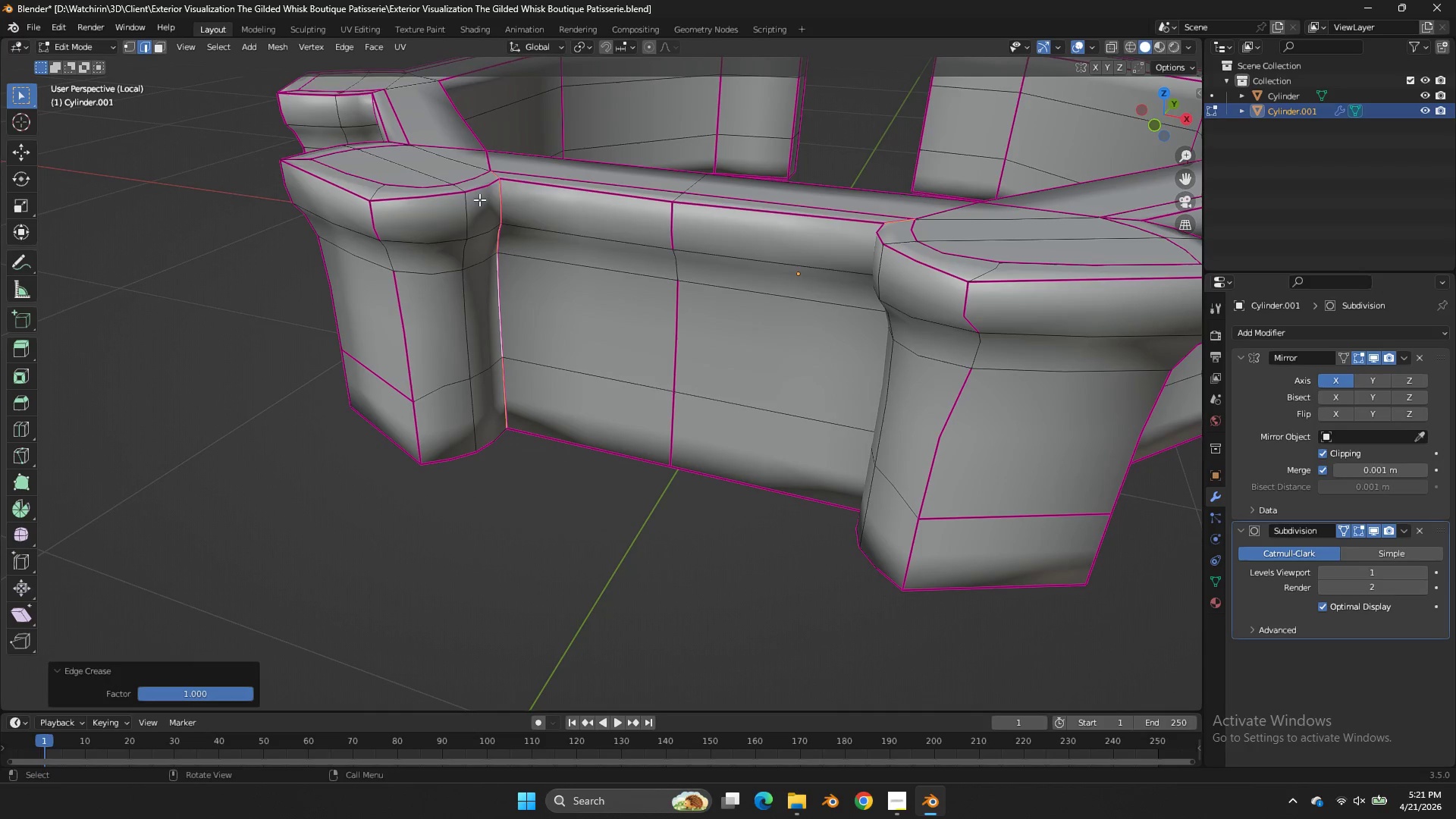 
key(Control+ControlLeft)
 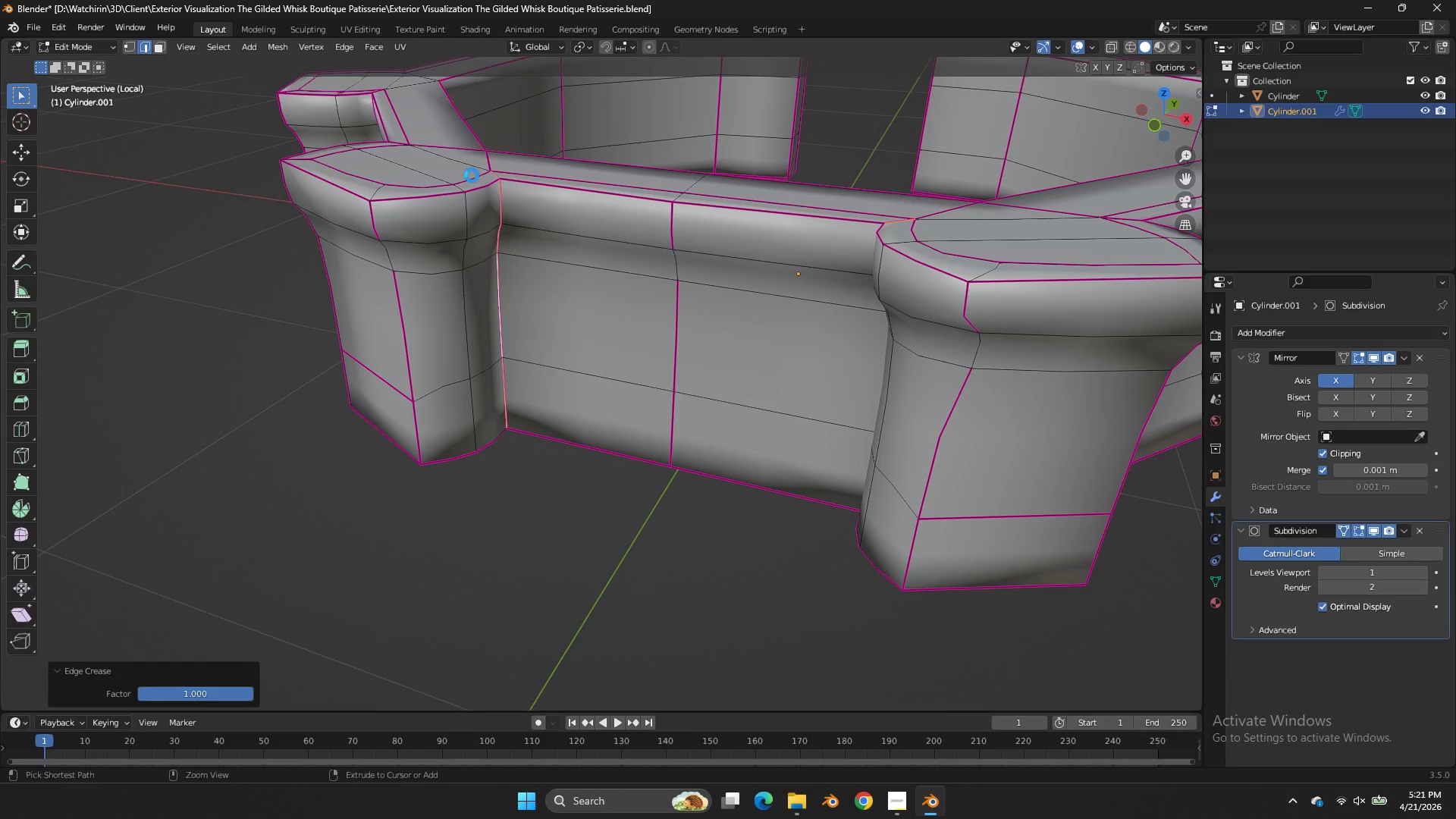 
key(Control+S)
 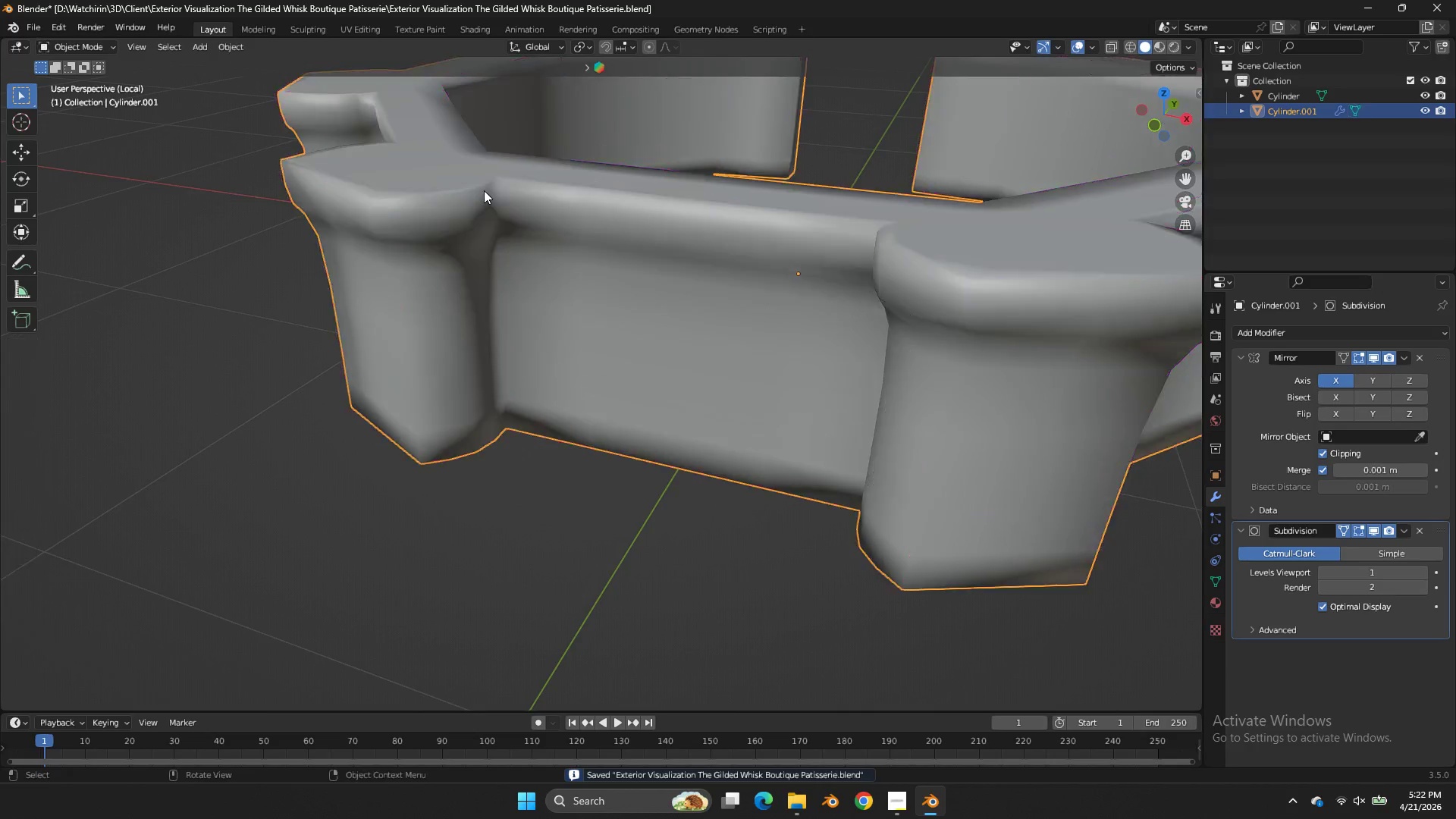 
key(Tab)
 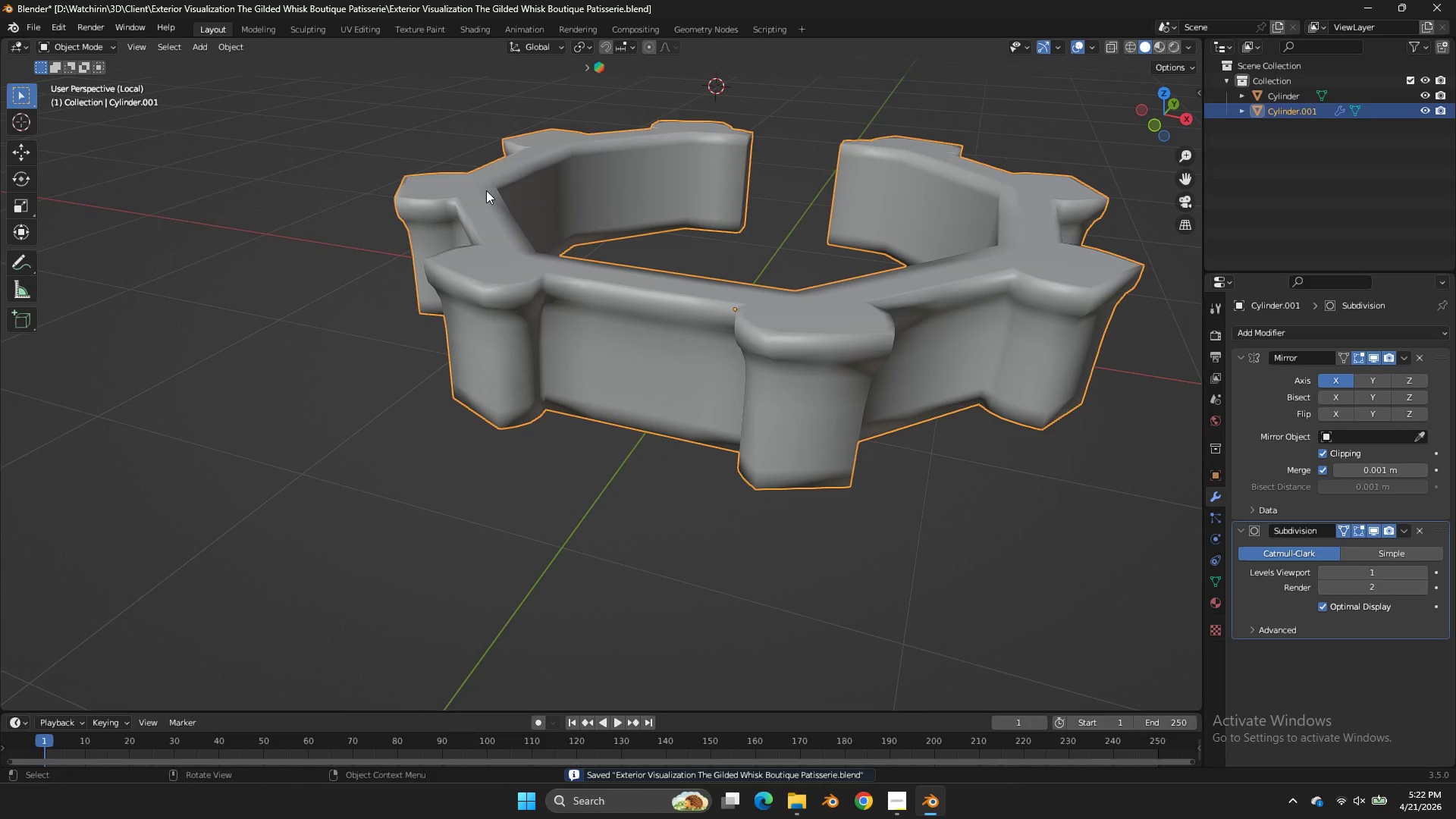 
scroll: coordinate [484, 190], scroll_direction: down, amount: 2.0
 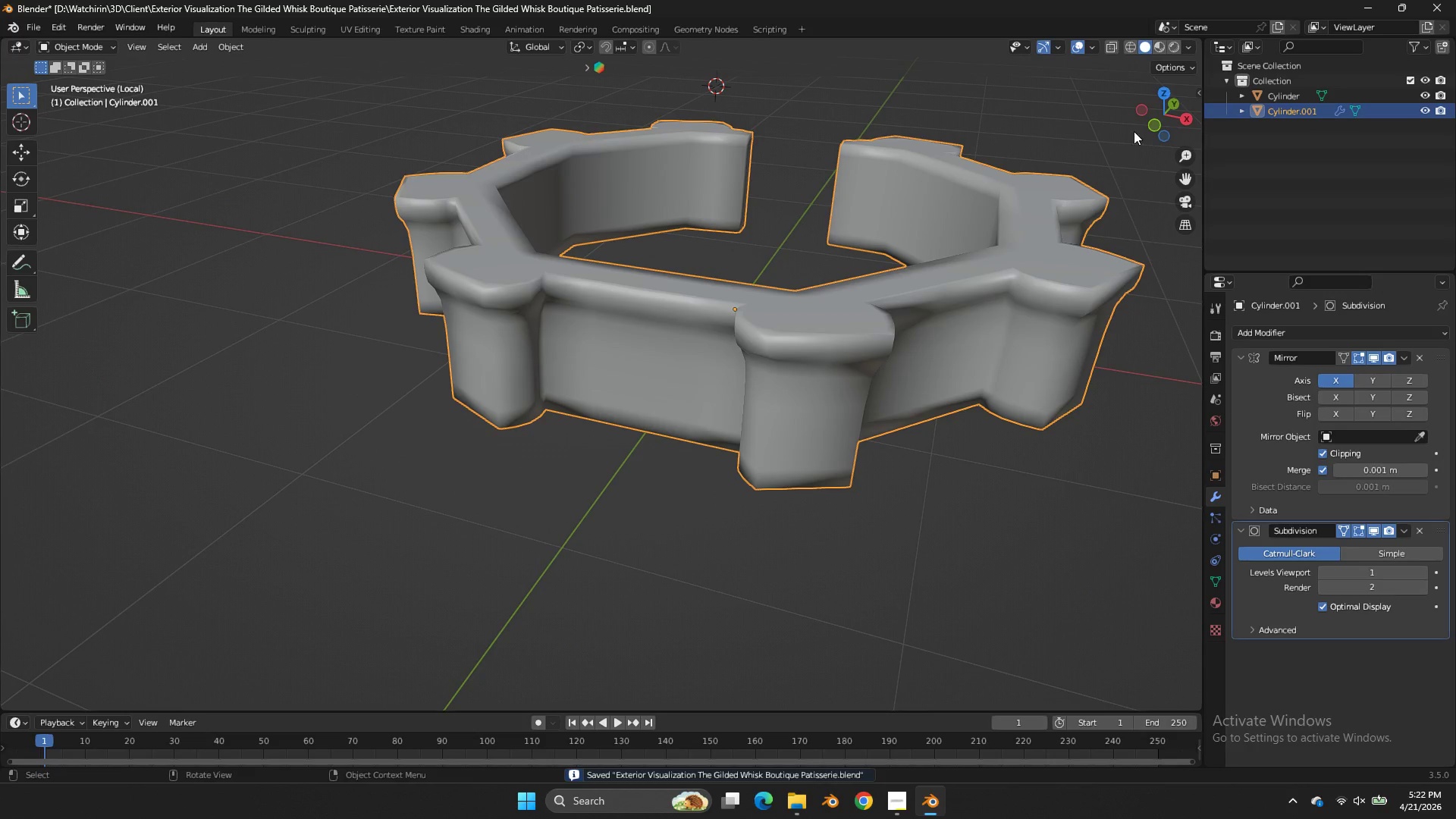 
left_click_drag(start_coordinate=[1143, 112], to_coordinate=[878, 111])
 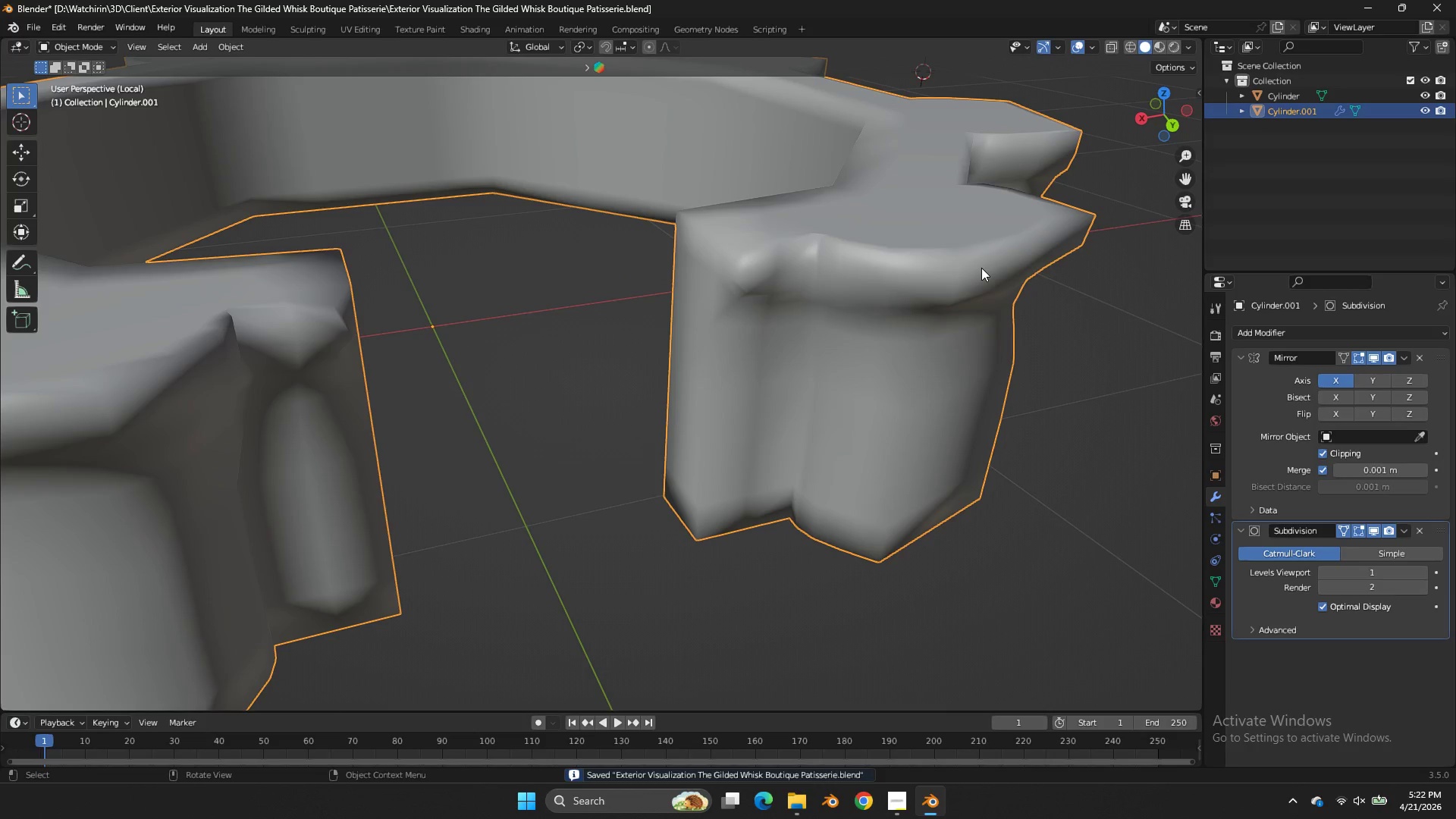 
key(Tab)
 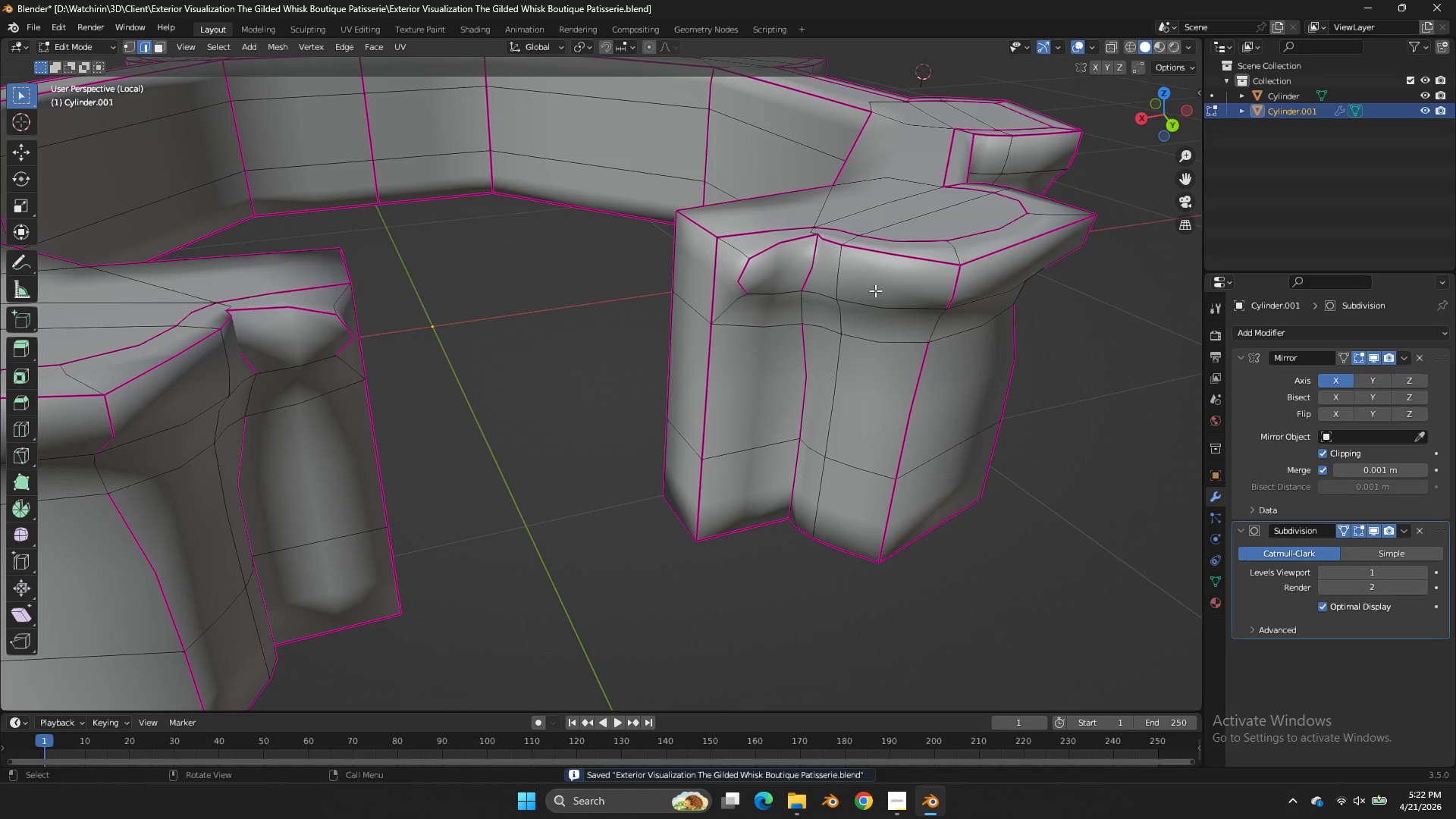 
scroll: coordinate [981, 268], scroll_direction: up, amount: 2.0
 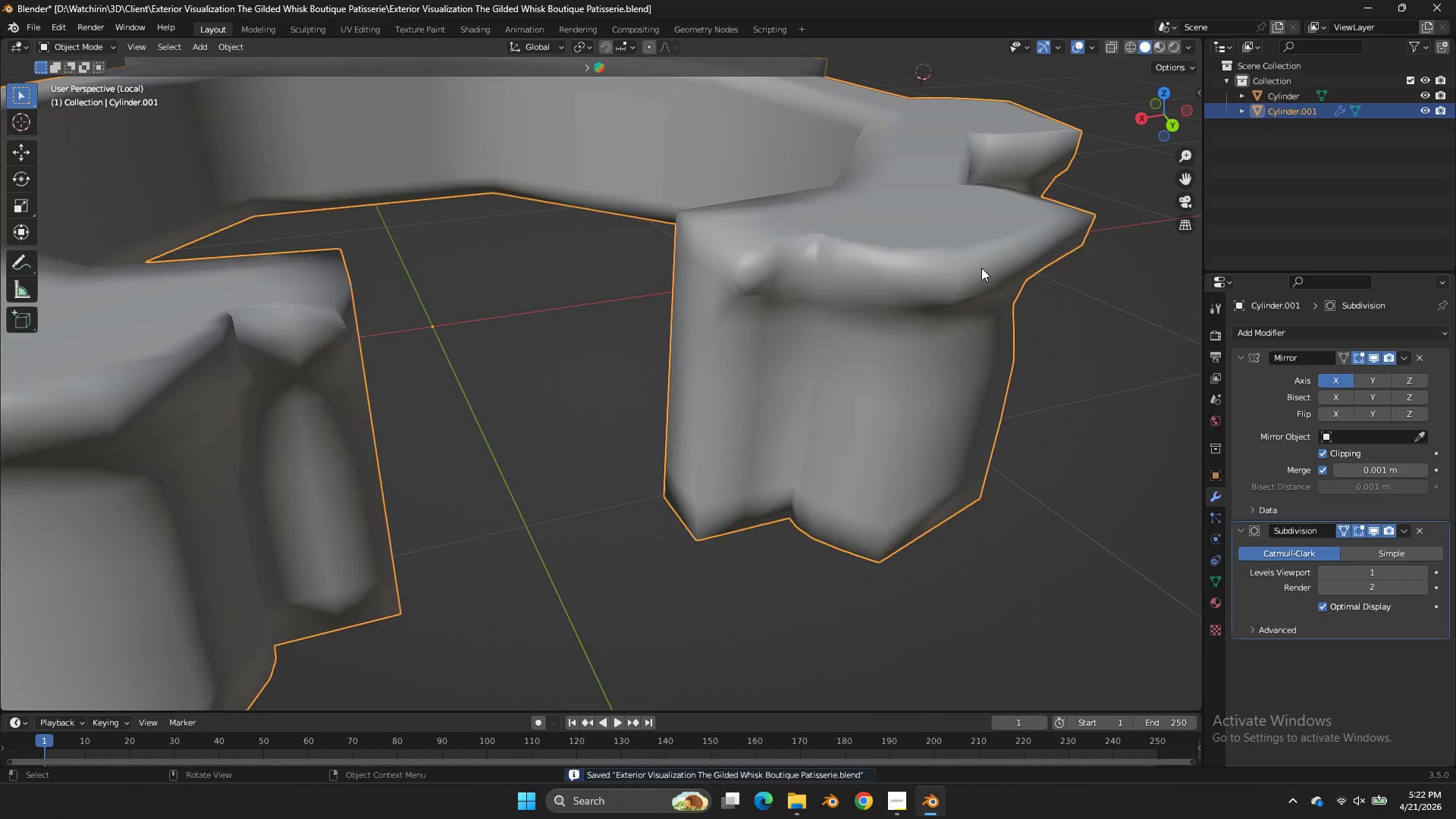 
hold_key(key=AltLeft, duration=0.64)
left_click([808, 338])
 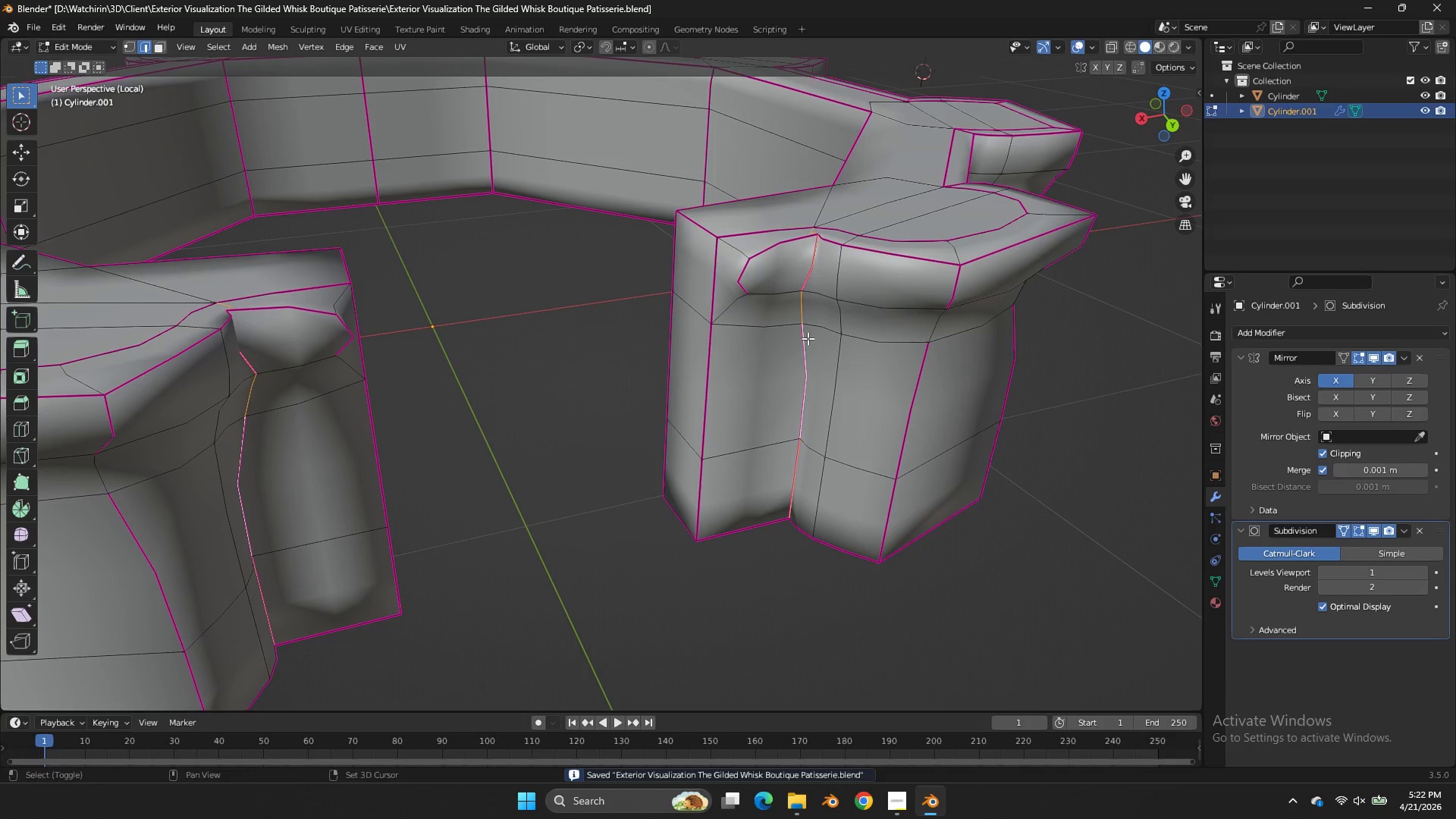 
key(Shift+E)
 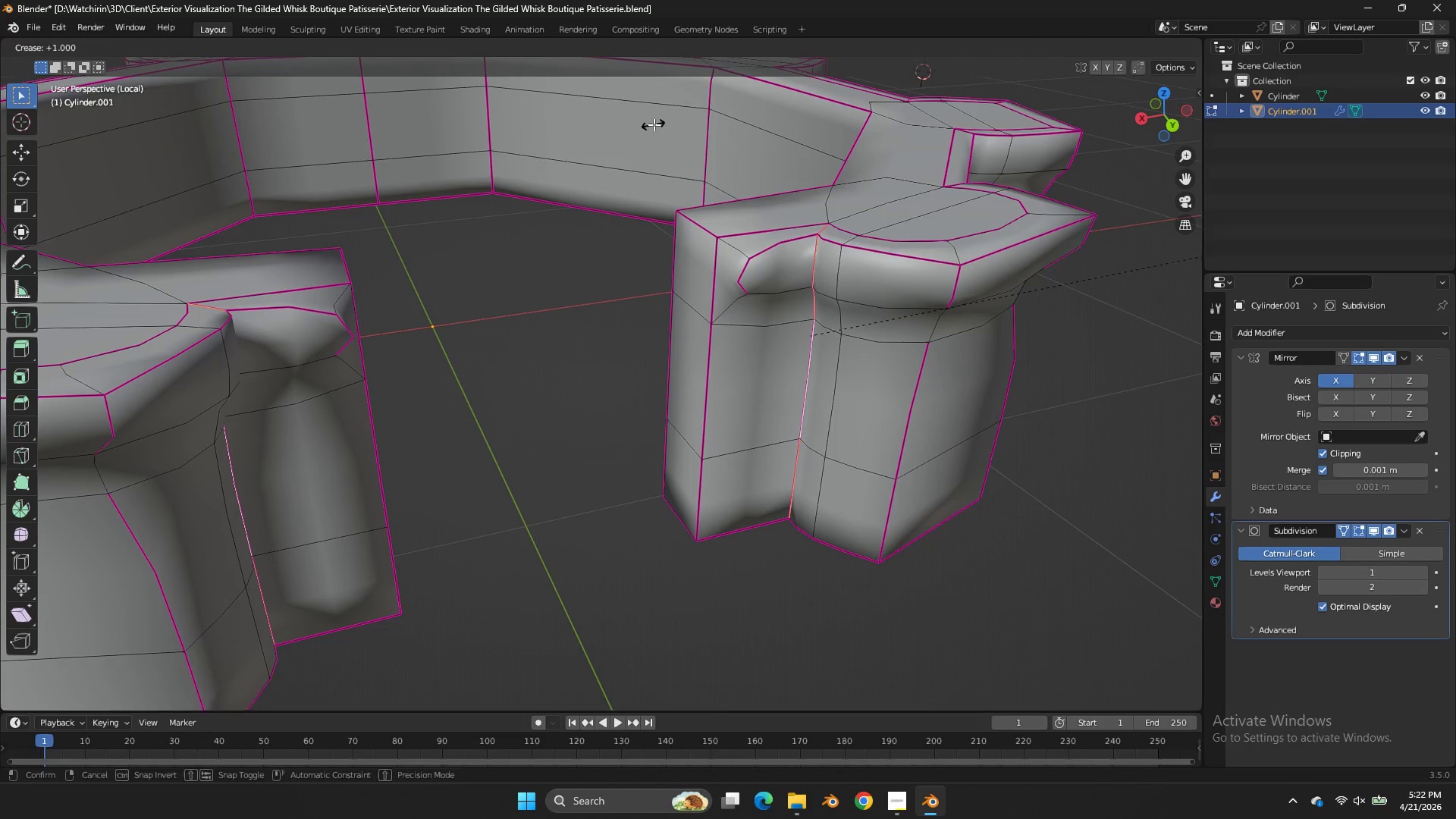 
left_click_drag(start_coordinate=[653, 124], to_coordinate=[689, 124])
 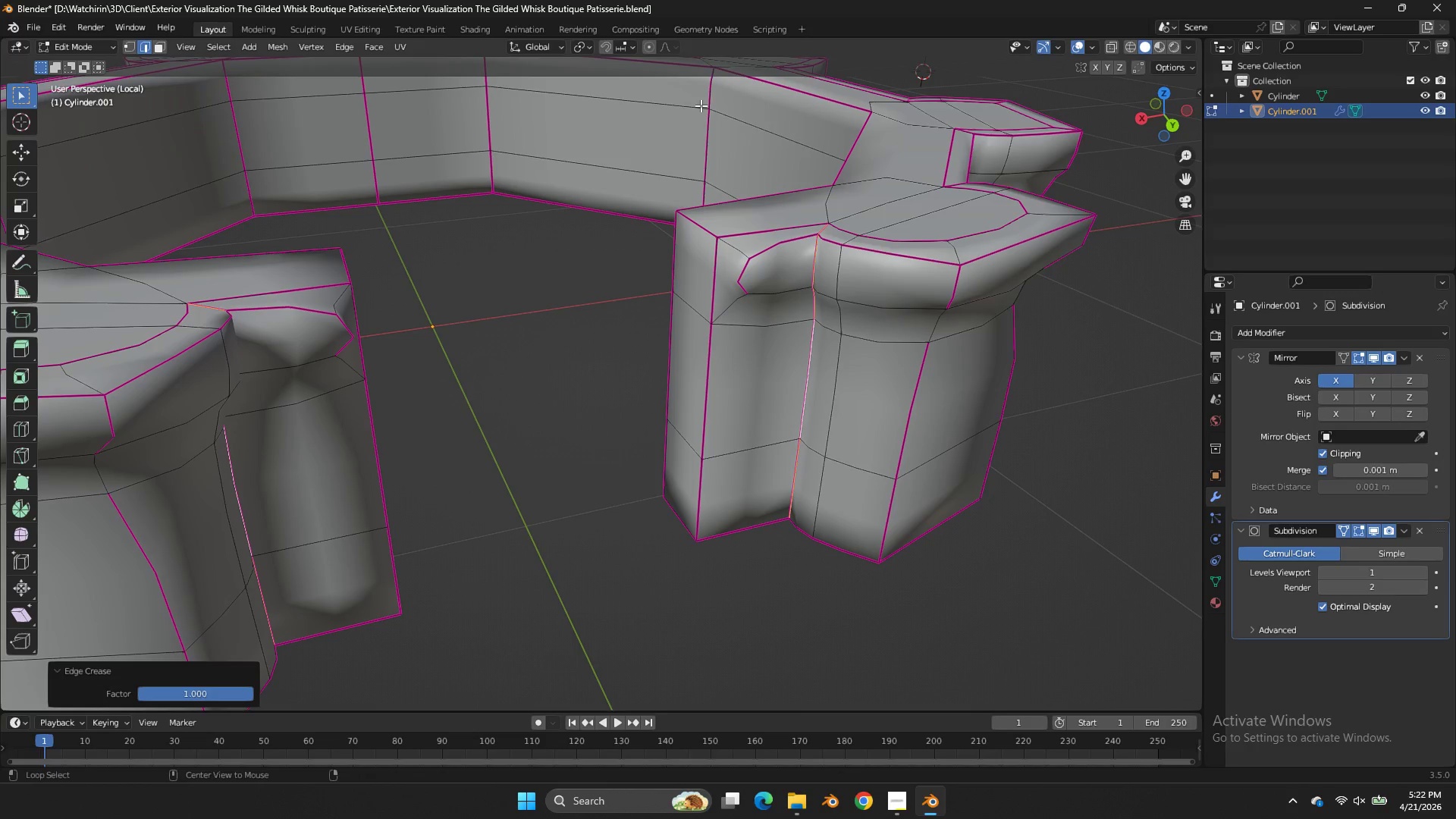 
hold_key(key=AltLeft, duration=2.27)
left_click([859, 177])
 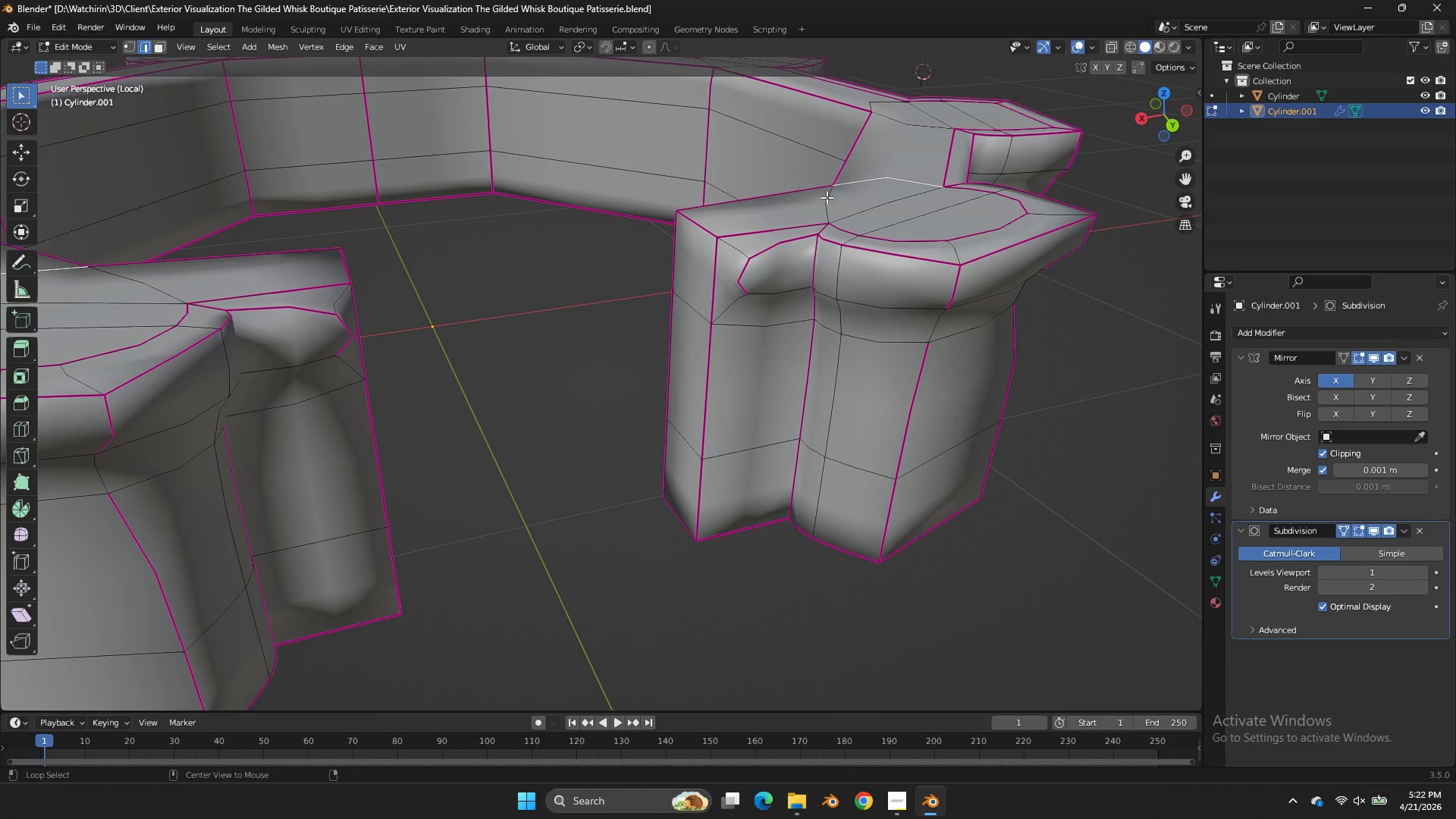 
left_click([827, 201])
 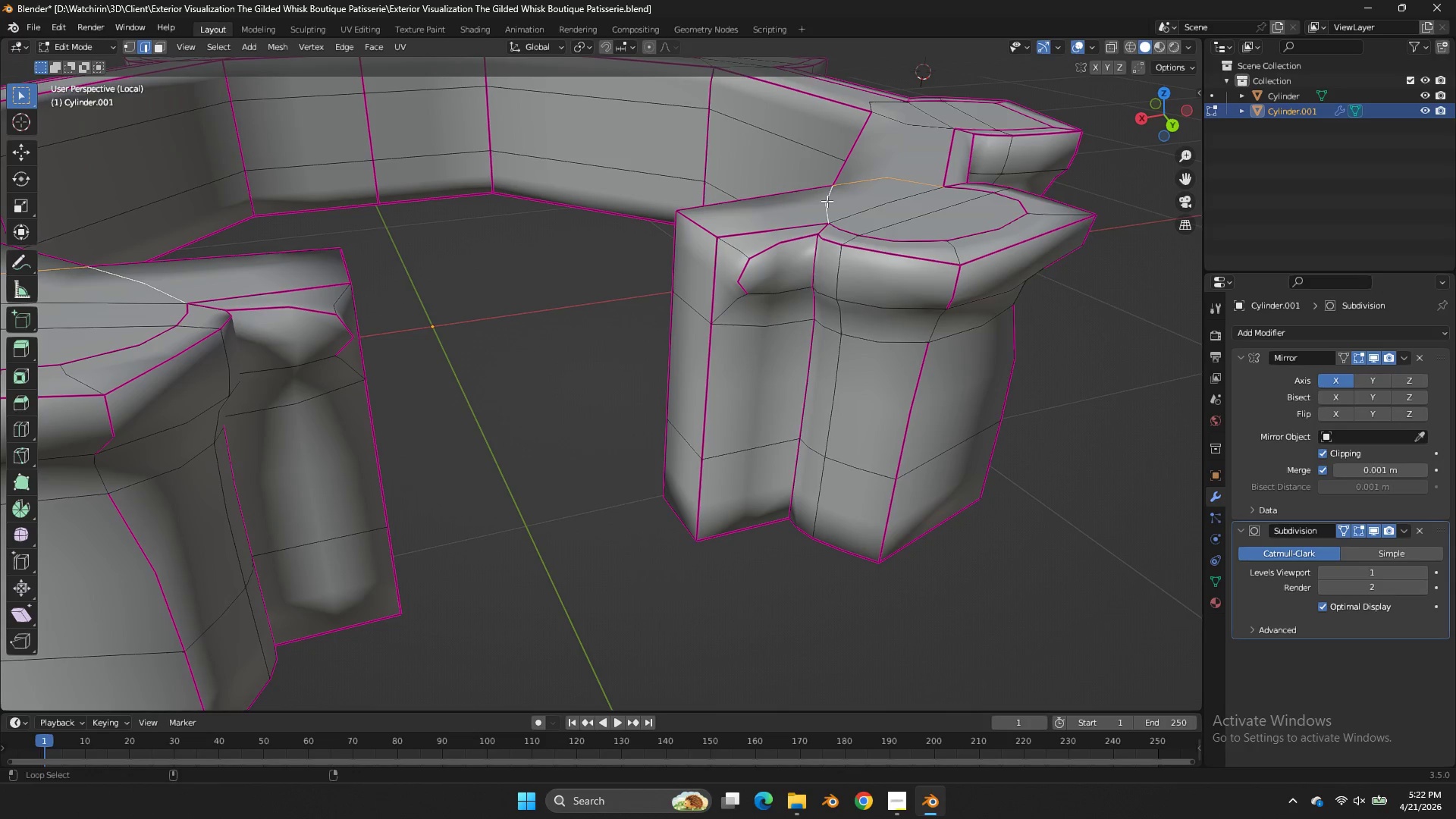 
hold_key(key=E, duration=0.31)
 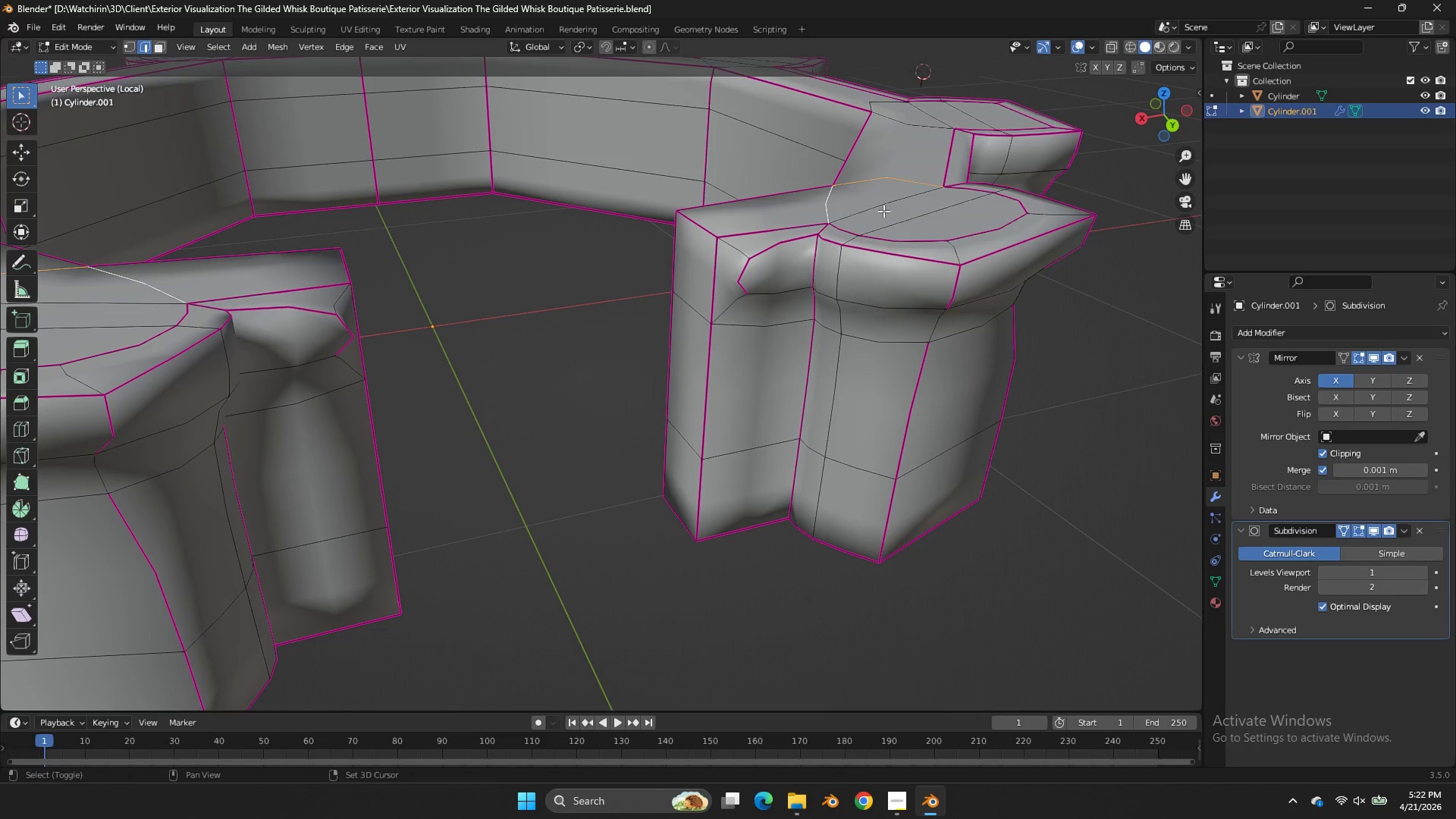 
key(Shift+E)
 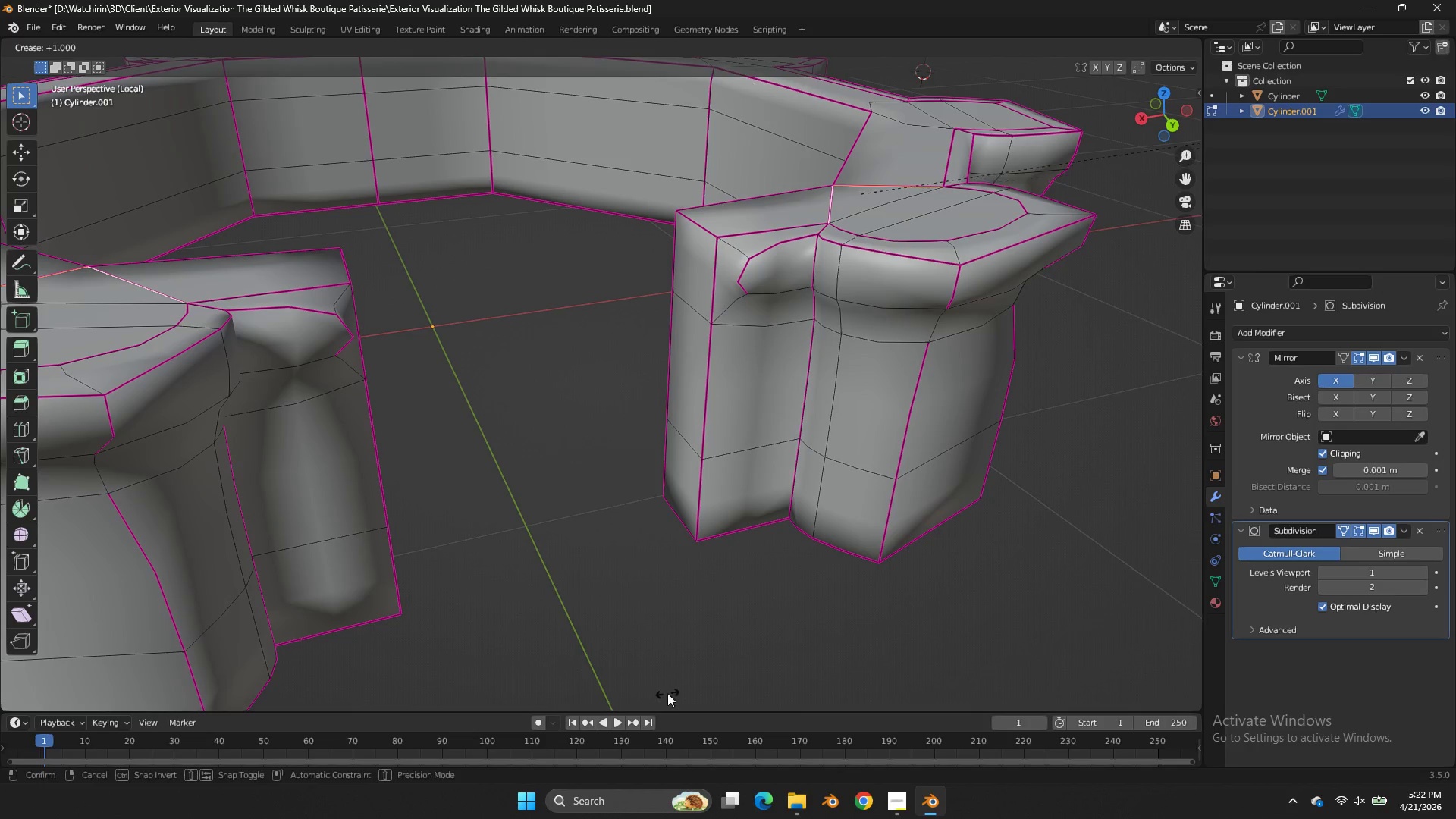 
left_click_drag(start_coordinate=[667, 693], to_coordinate=[826, 651])
 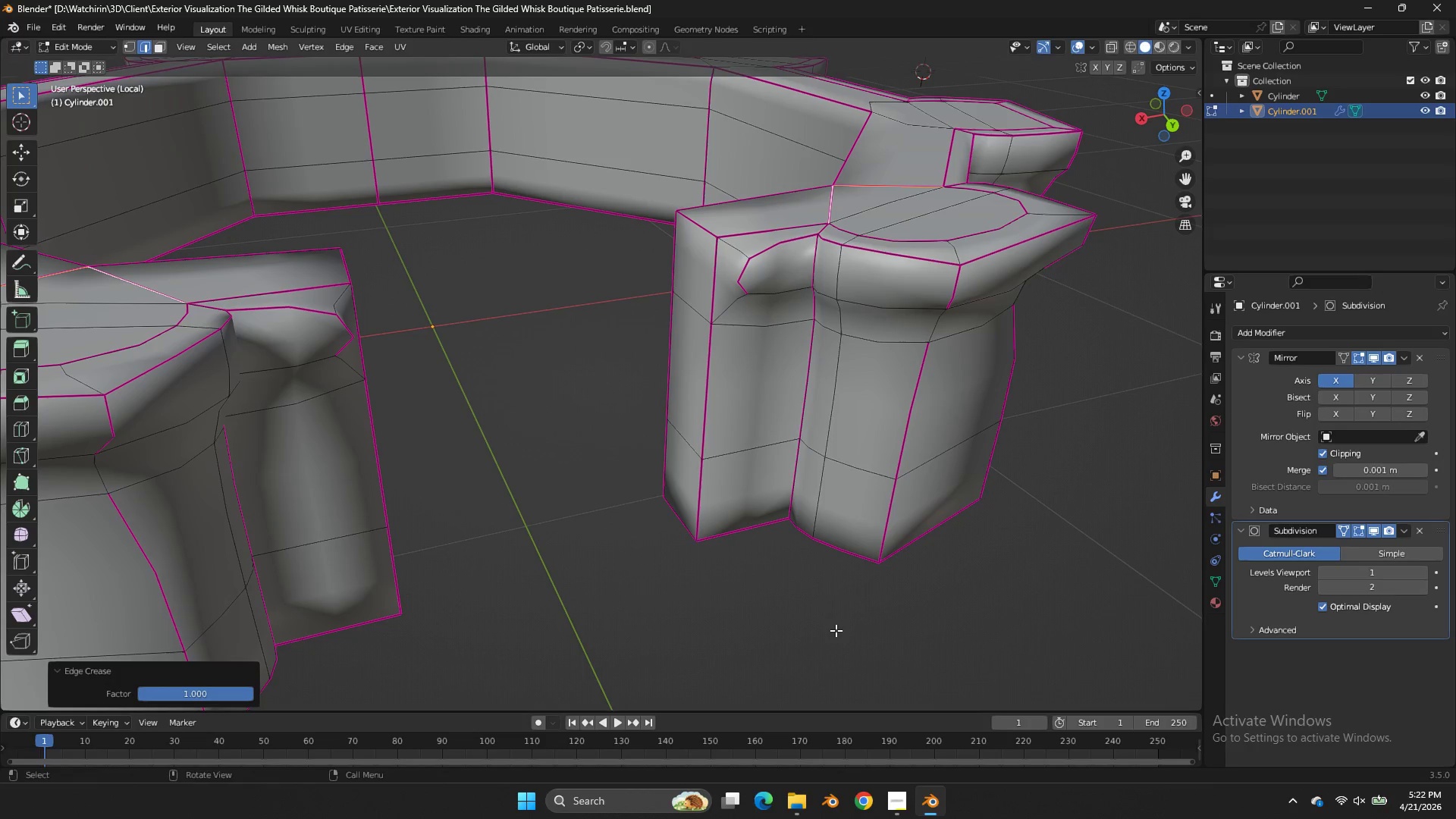 
key(Control+ControlLeft)
 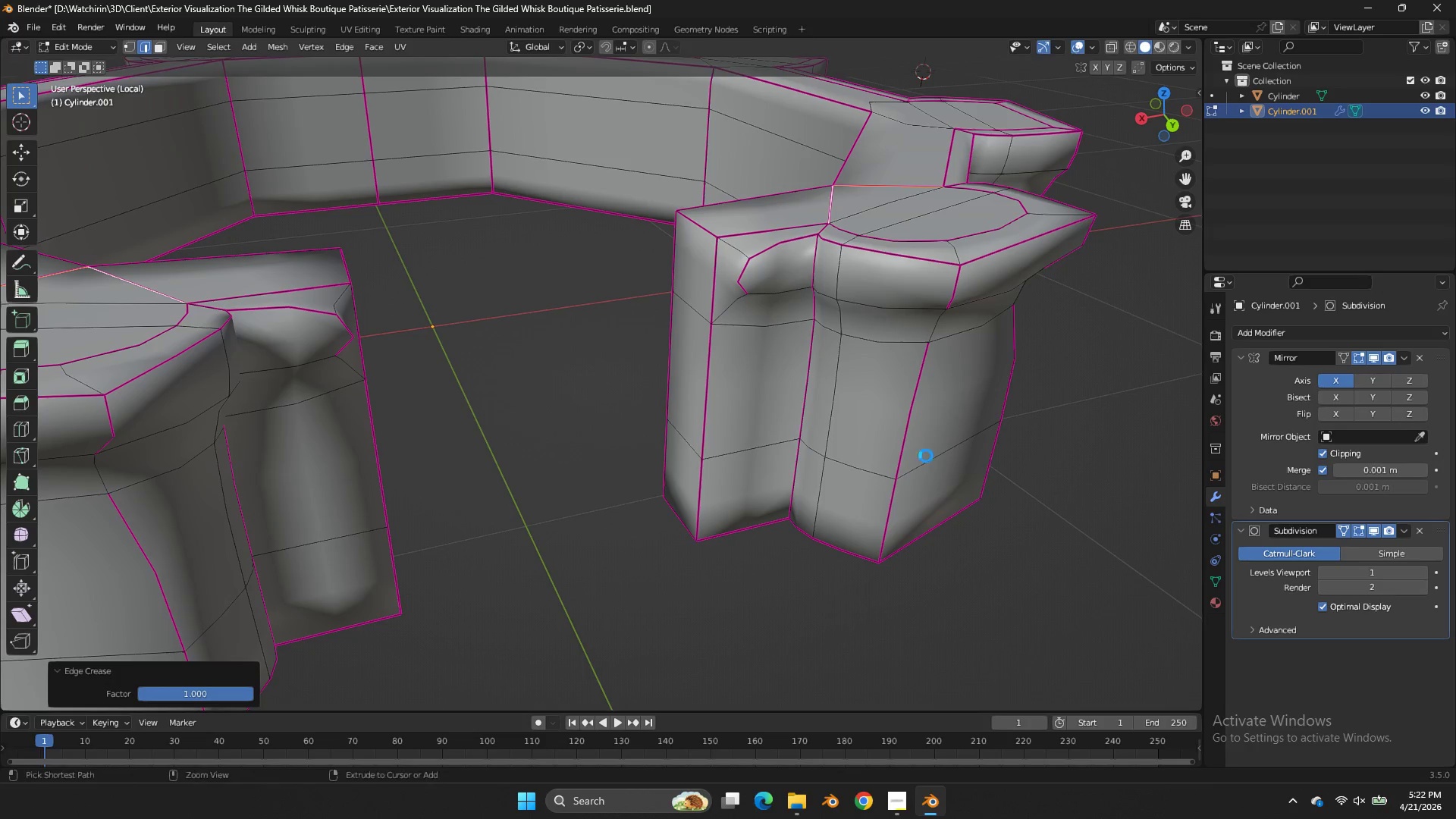 
key(Control+S)
 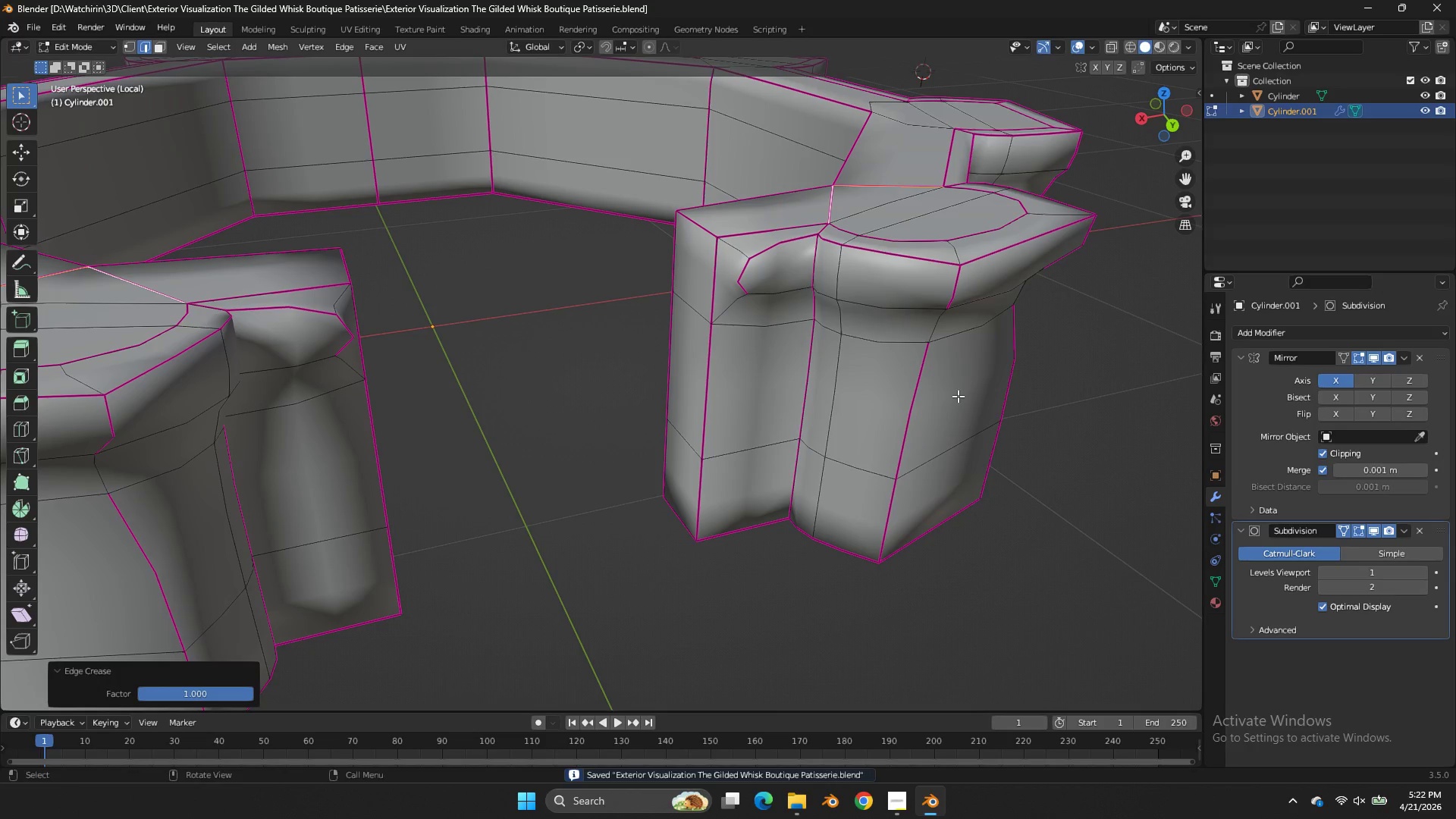 
hold_key(key=AltLeft, duration=0.34)
left_click([927, 369])
 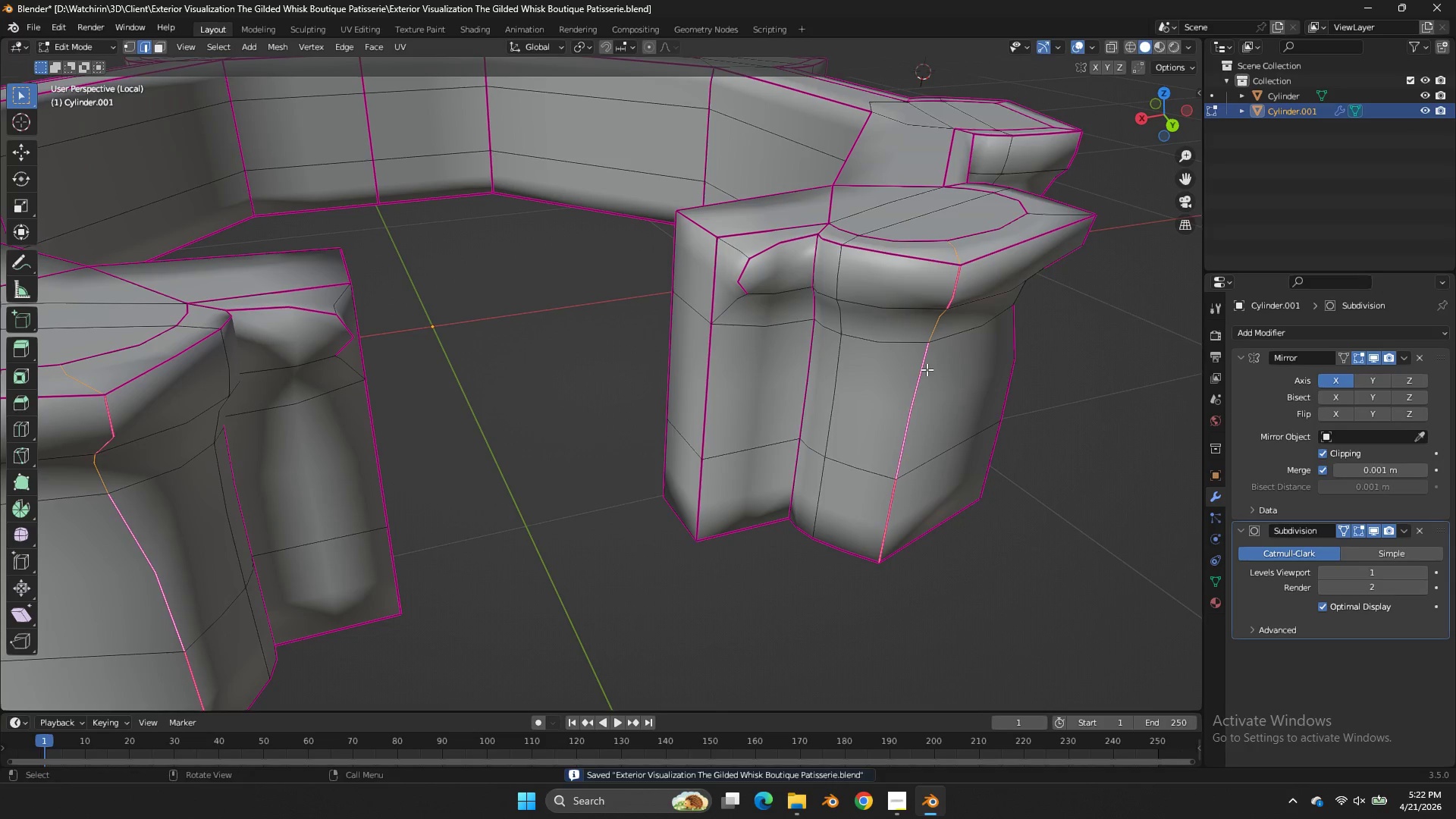 
key(Shift+E)
 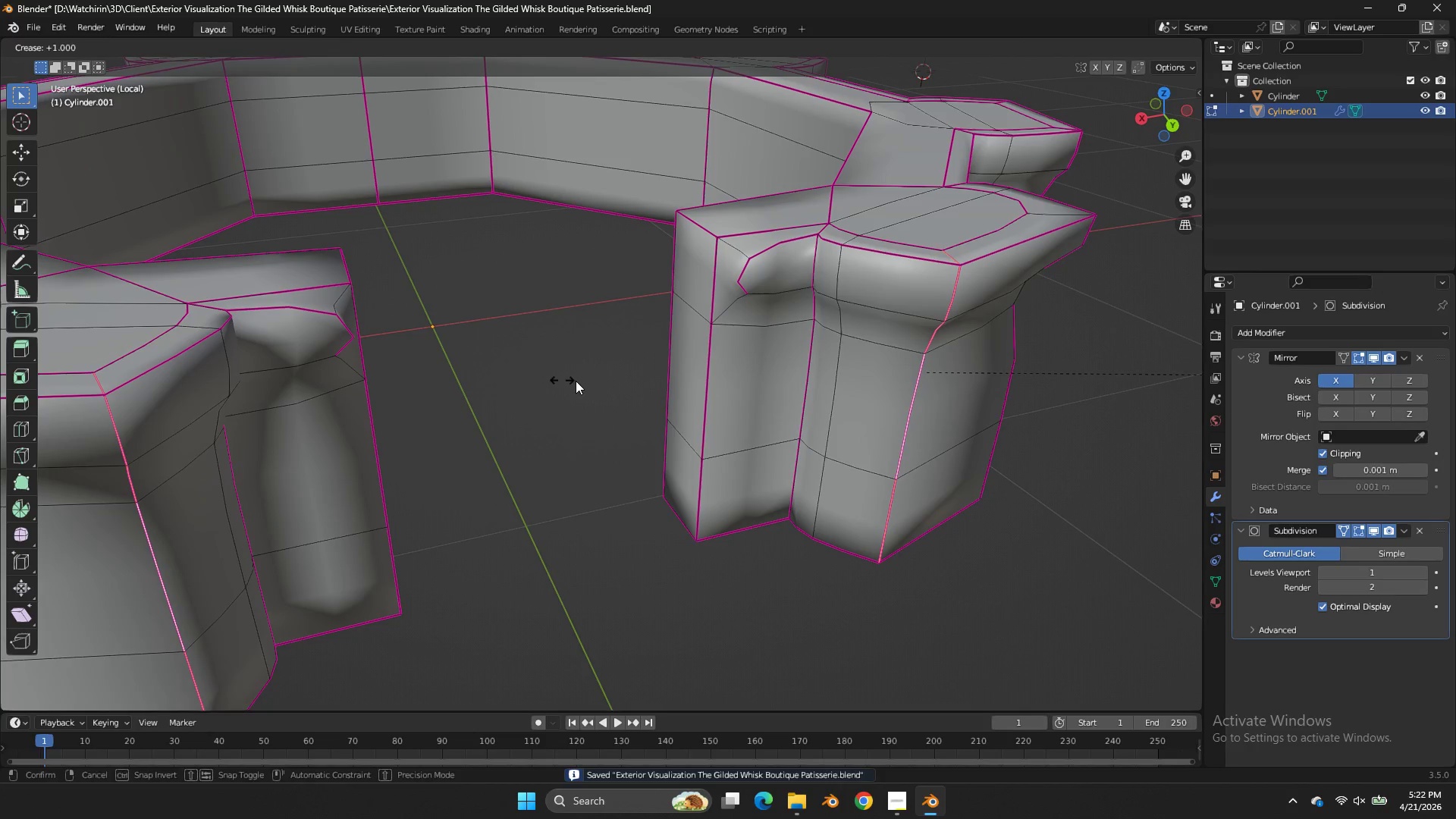 
left_click_drag(start_coordinate=[605, 381], to_coordinate=[610, 381])
 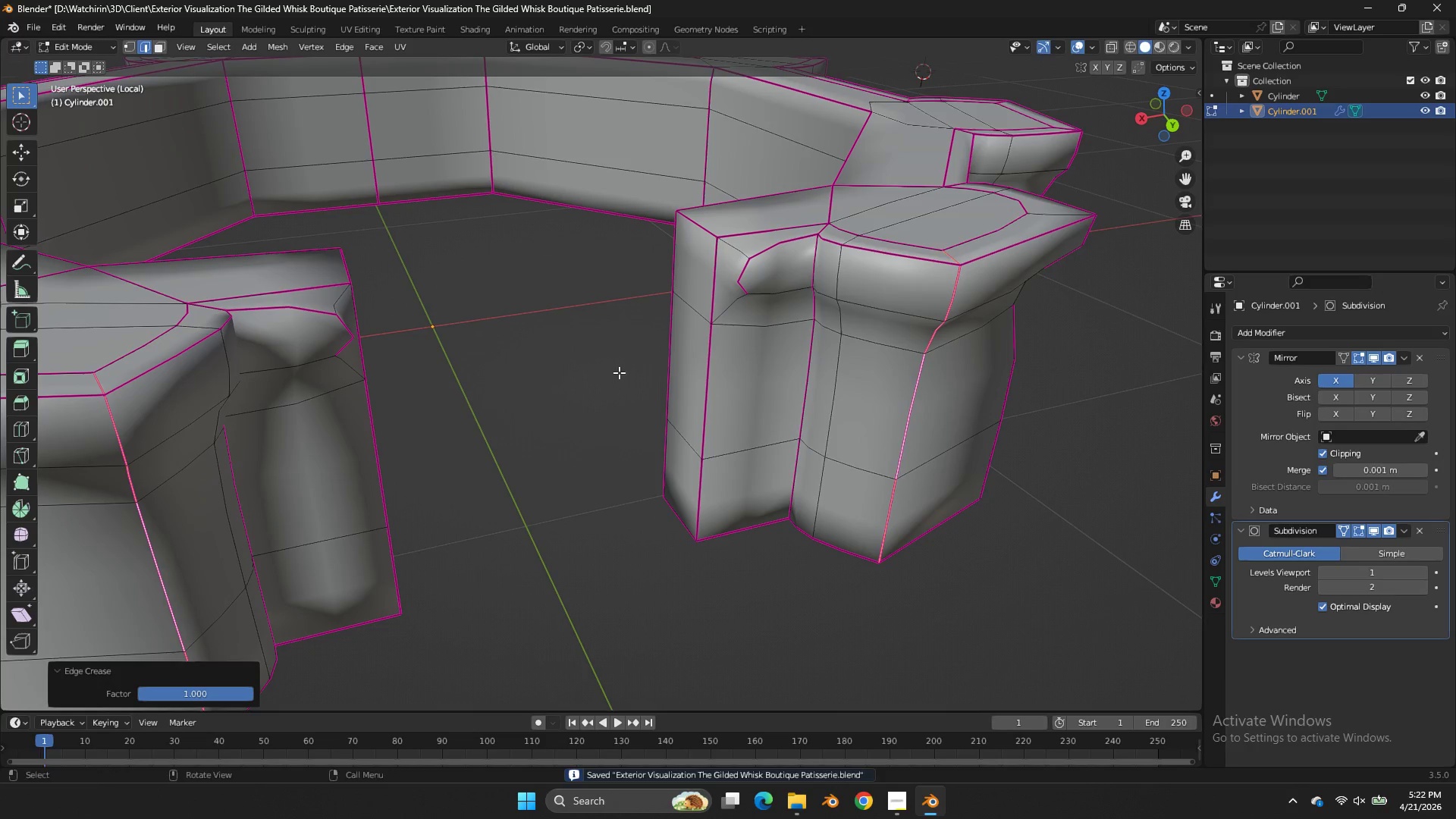 
key(Control+ControlLeft)
 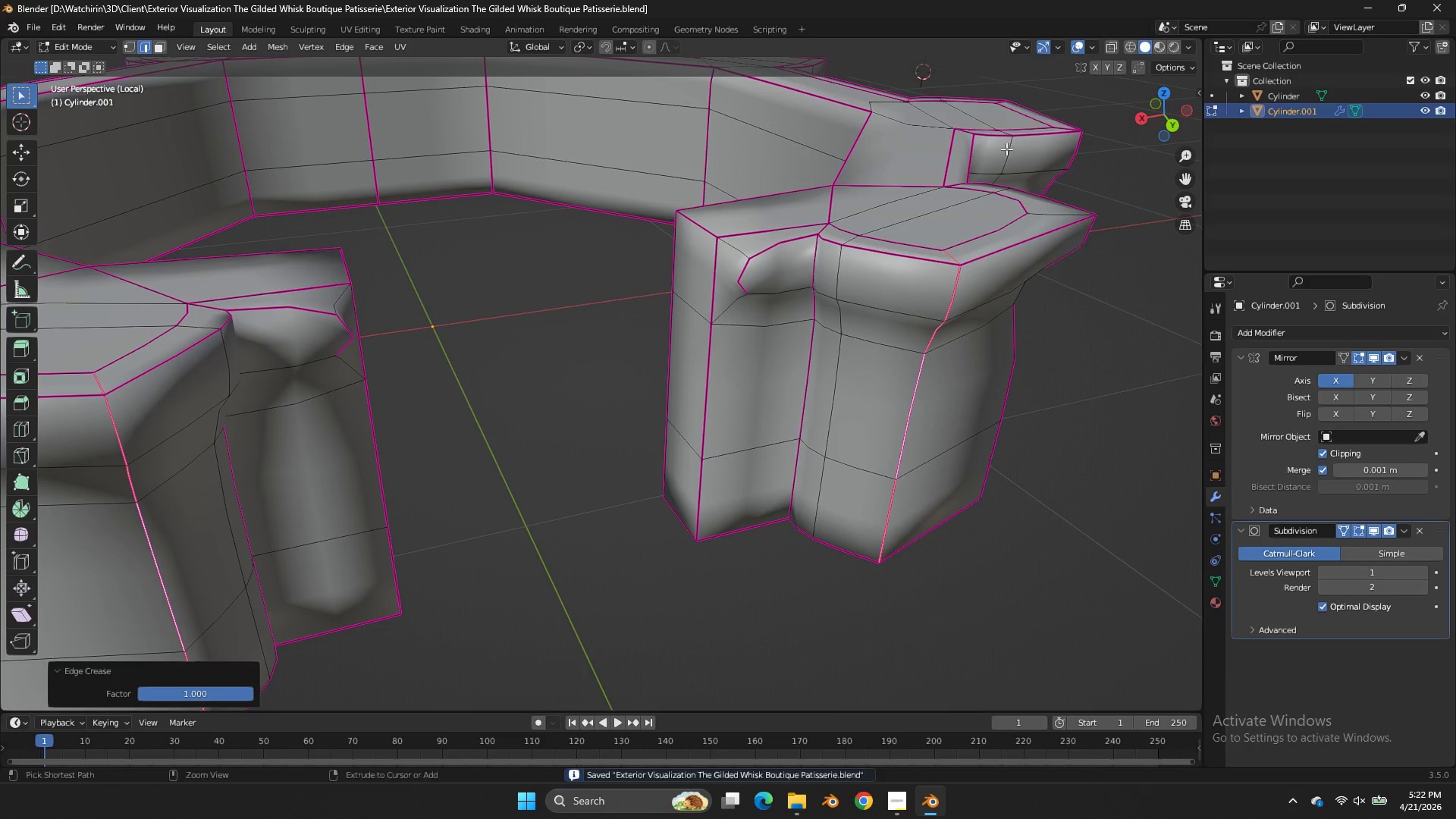 
key(Control+S)
 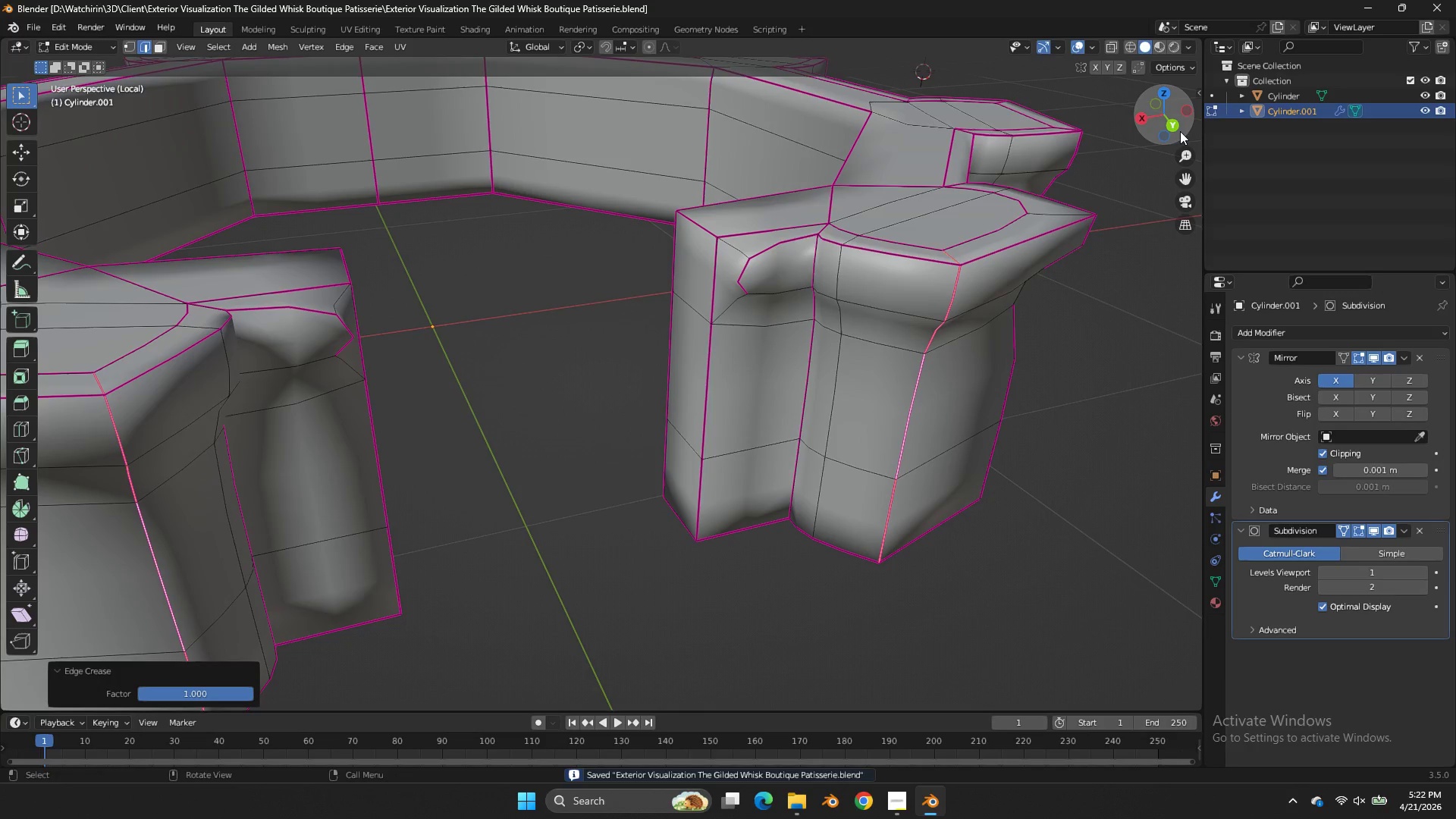 
left_click_drag(start_coordinate=[1183, 131], to_coordinate=[1093, 122])
 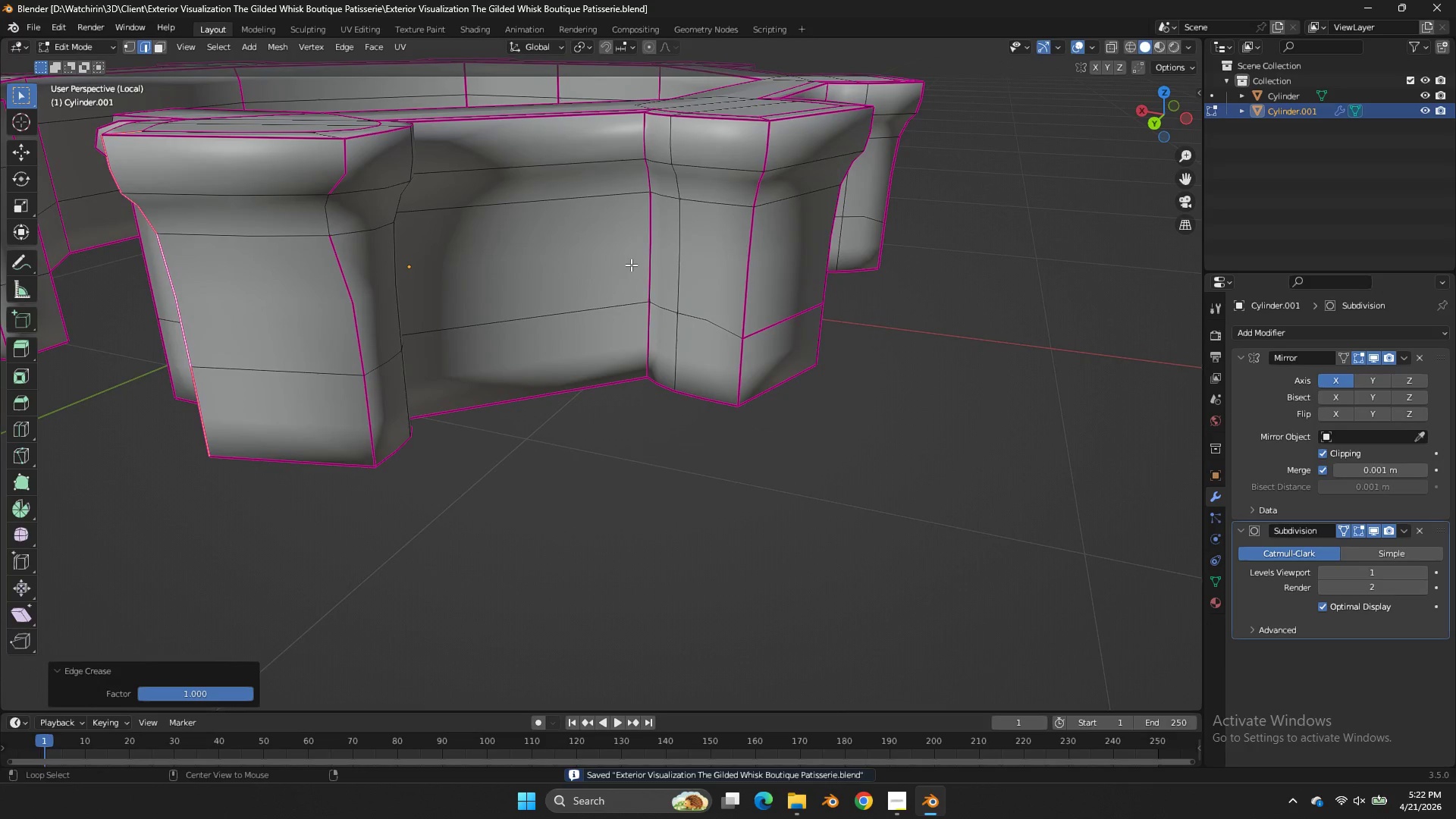 
hold_key(key=AltLeft, duration=0.77)
left_click([344, 280])
 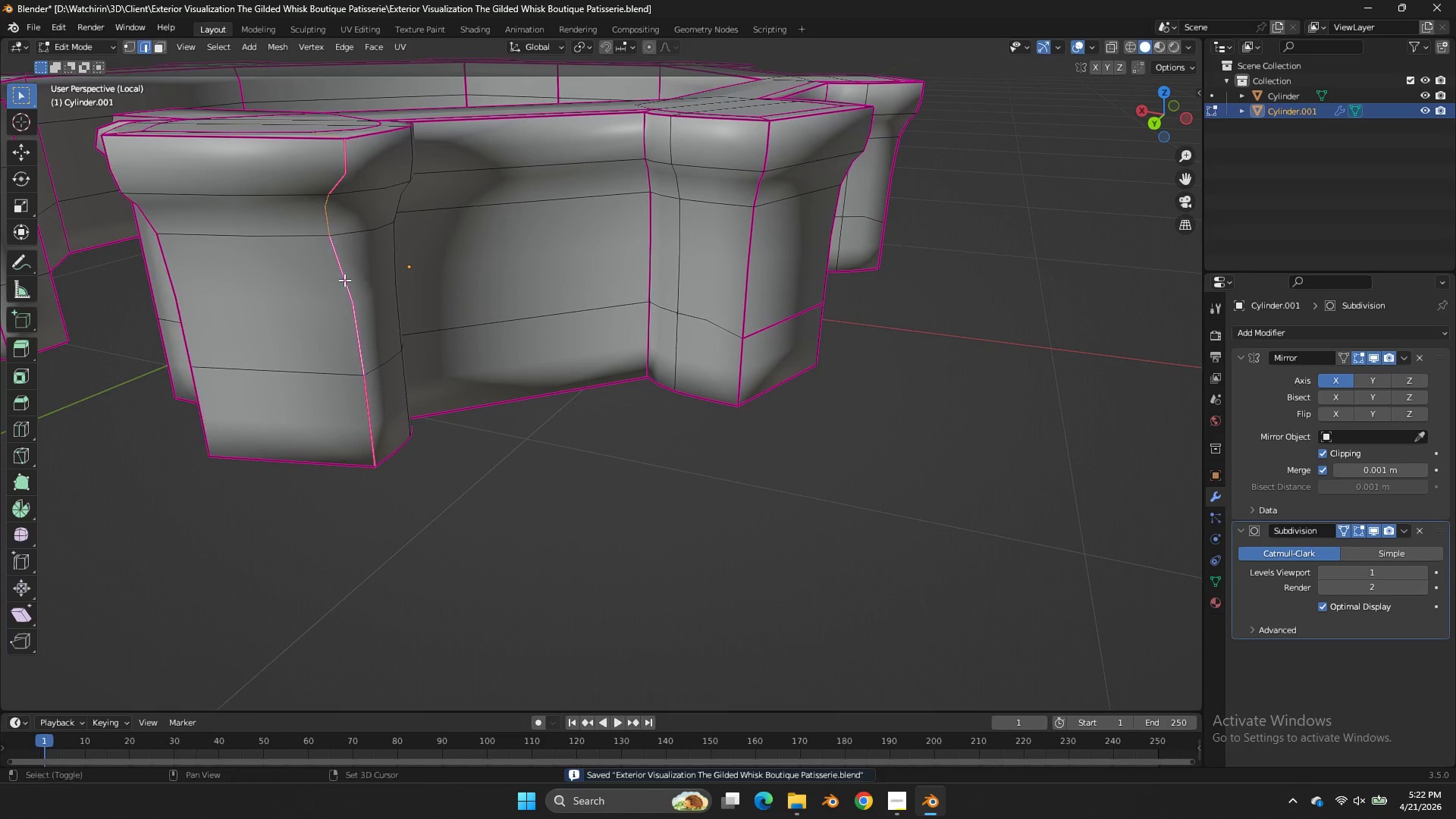 
key(Shift+E)
 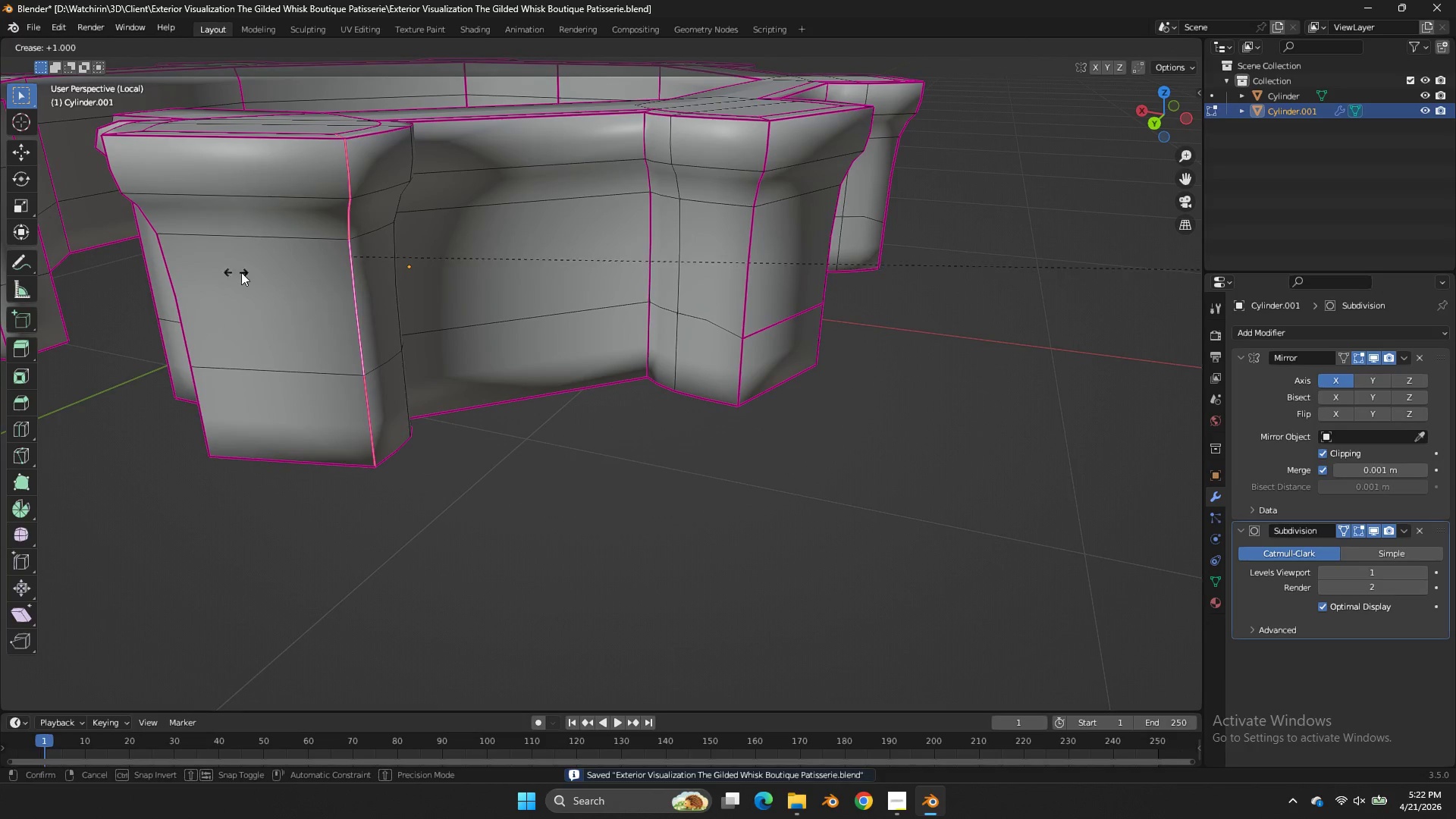 
left_click_drag(start_coordinate=[243, 272], to_coordinate=[252, 271])
 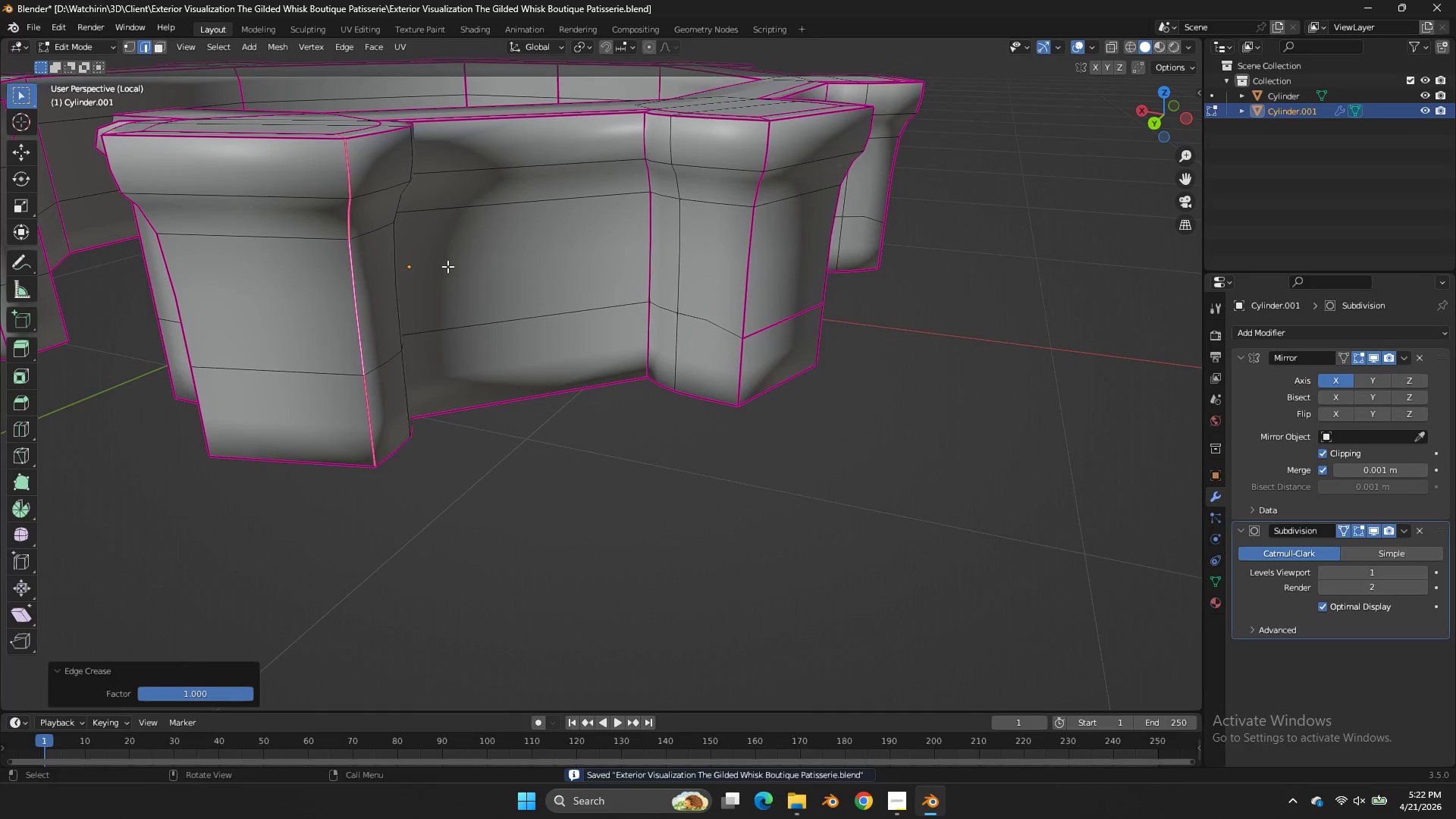 
key(Control+ControlLeft)
 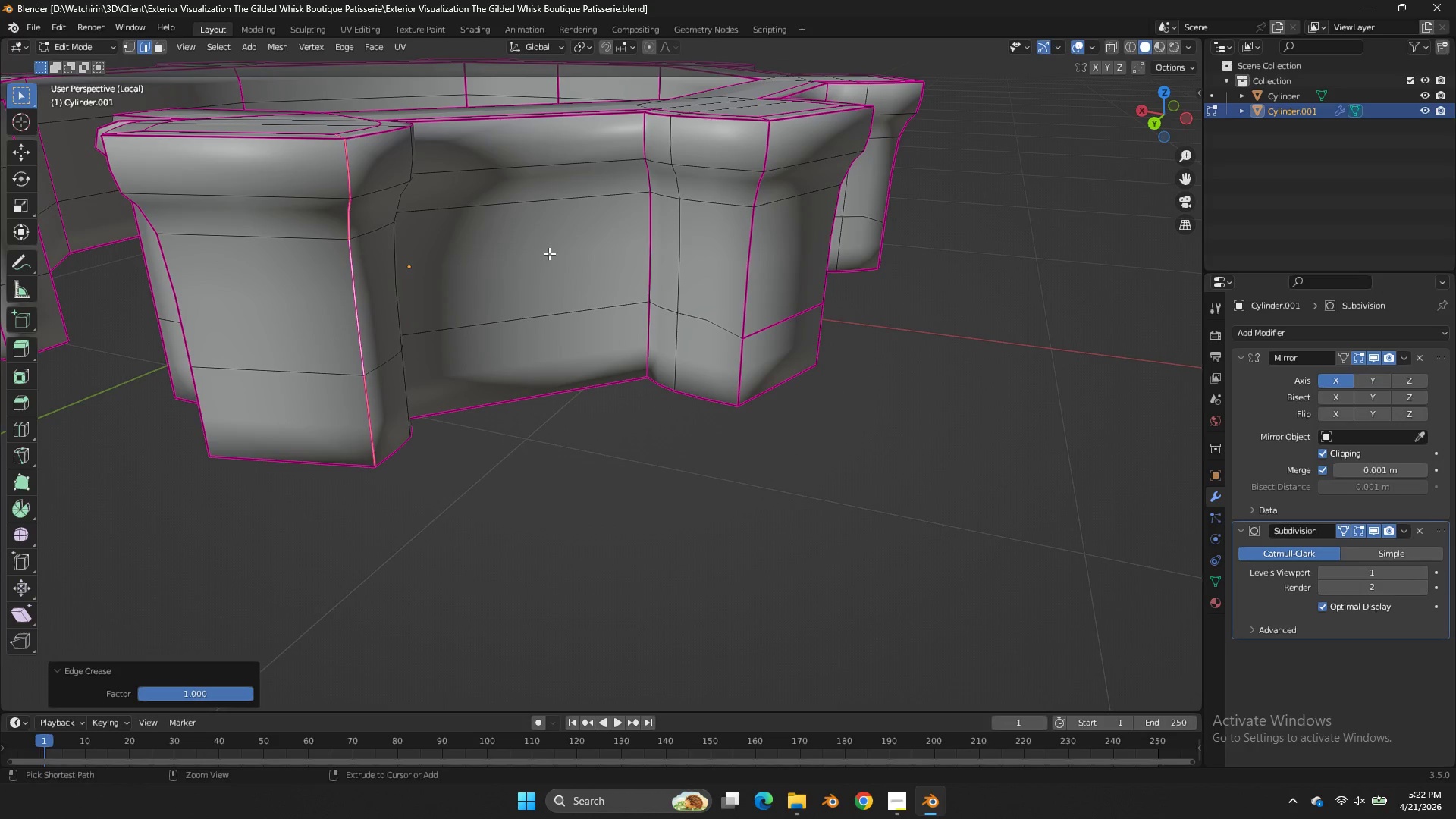 
key(Control+S)
 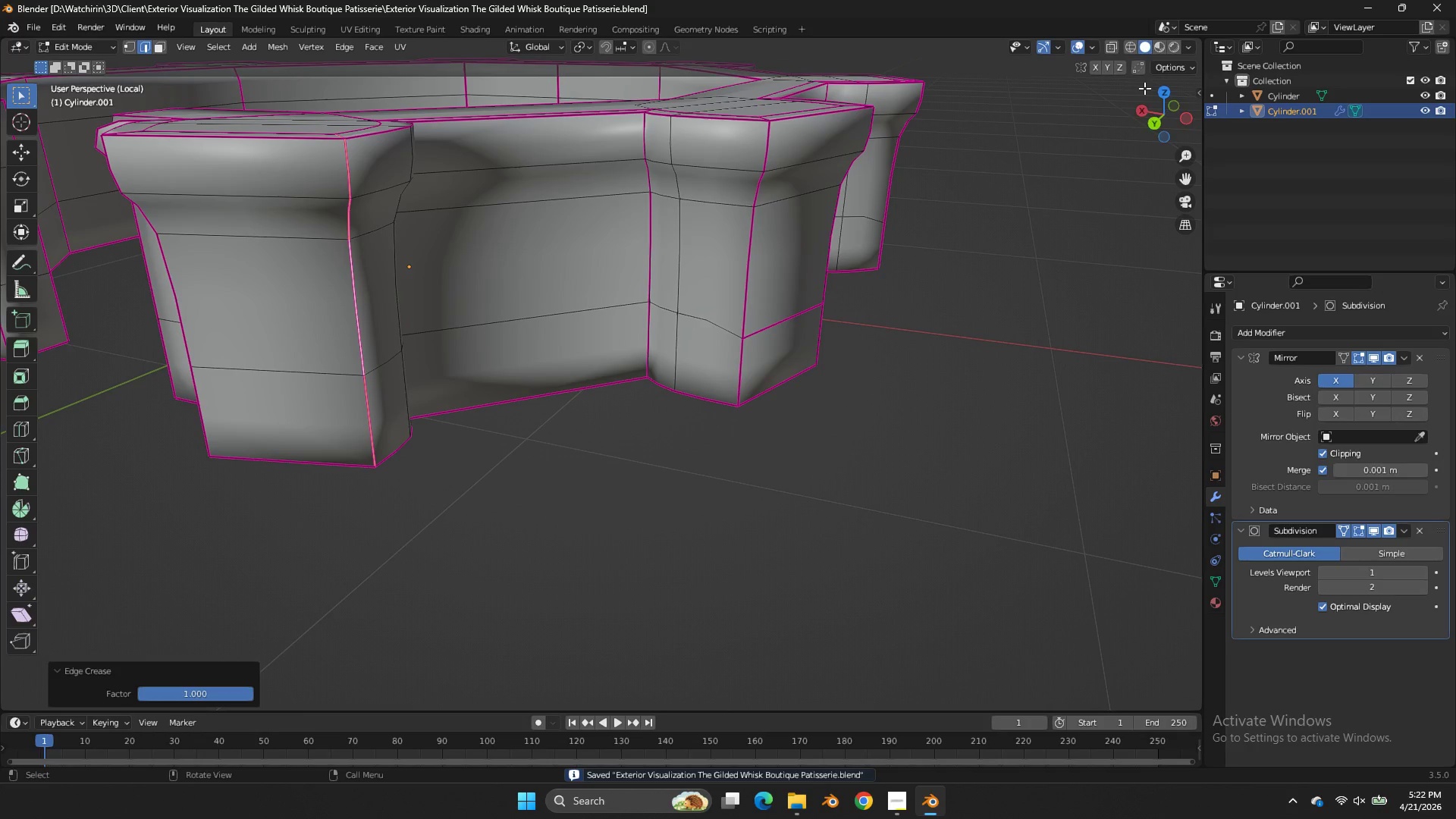 
left_click_drag(start_coordinate=[1157, 100], to_coordinate=[1143, 129])
 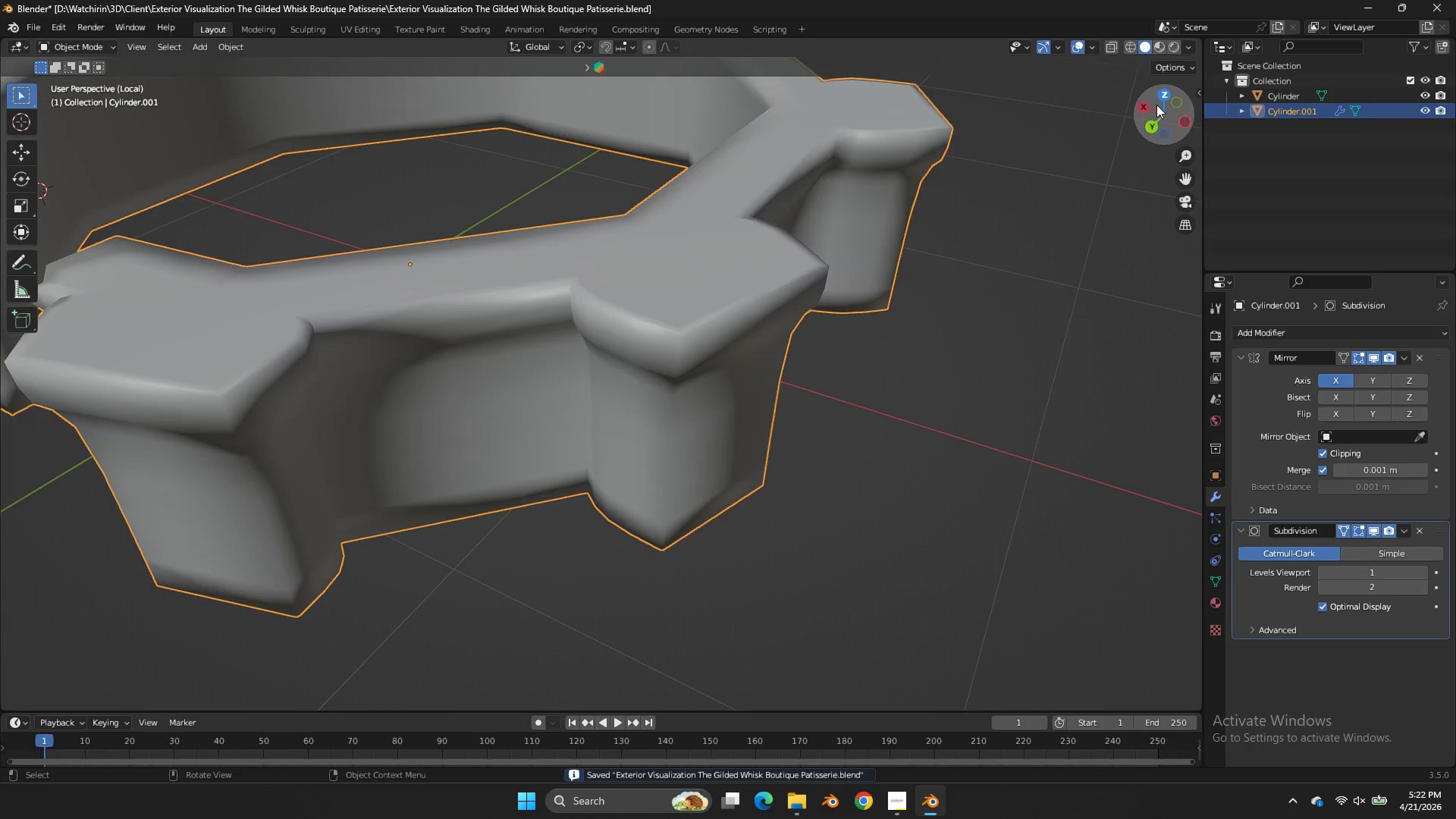 
key(Tab)
 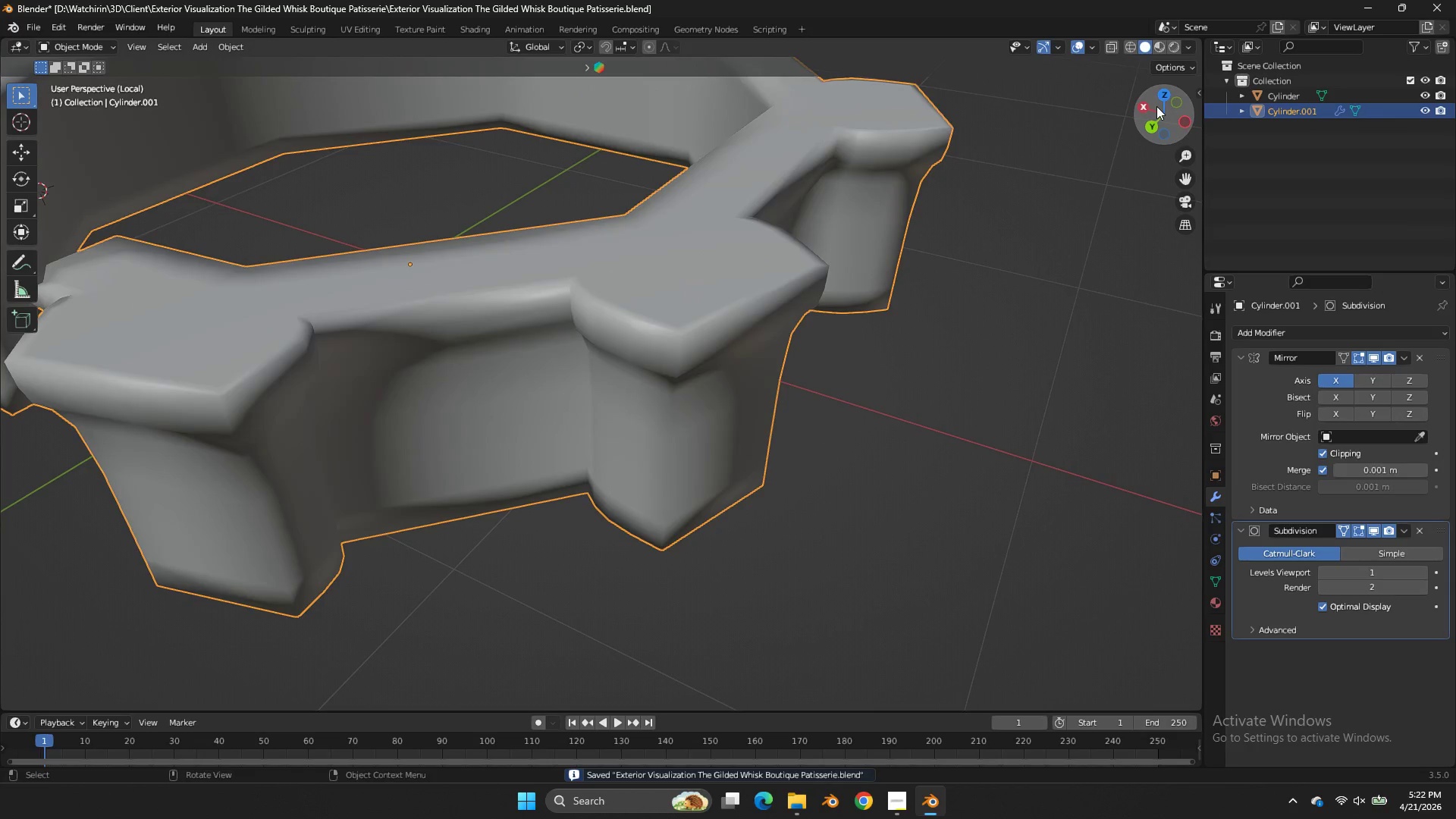 
left_click_drag(start_coordinate=[1155, 109], to_coordinate=[36, 82])
 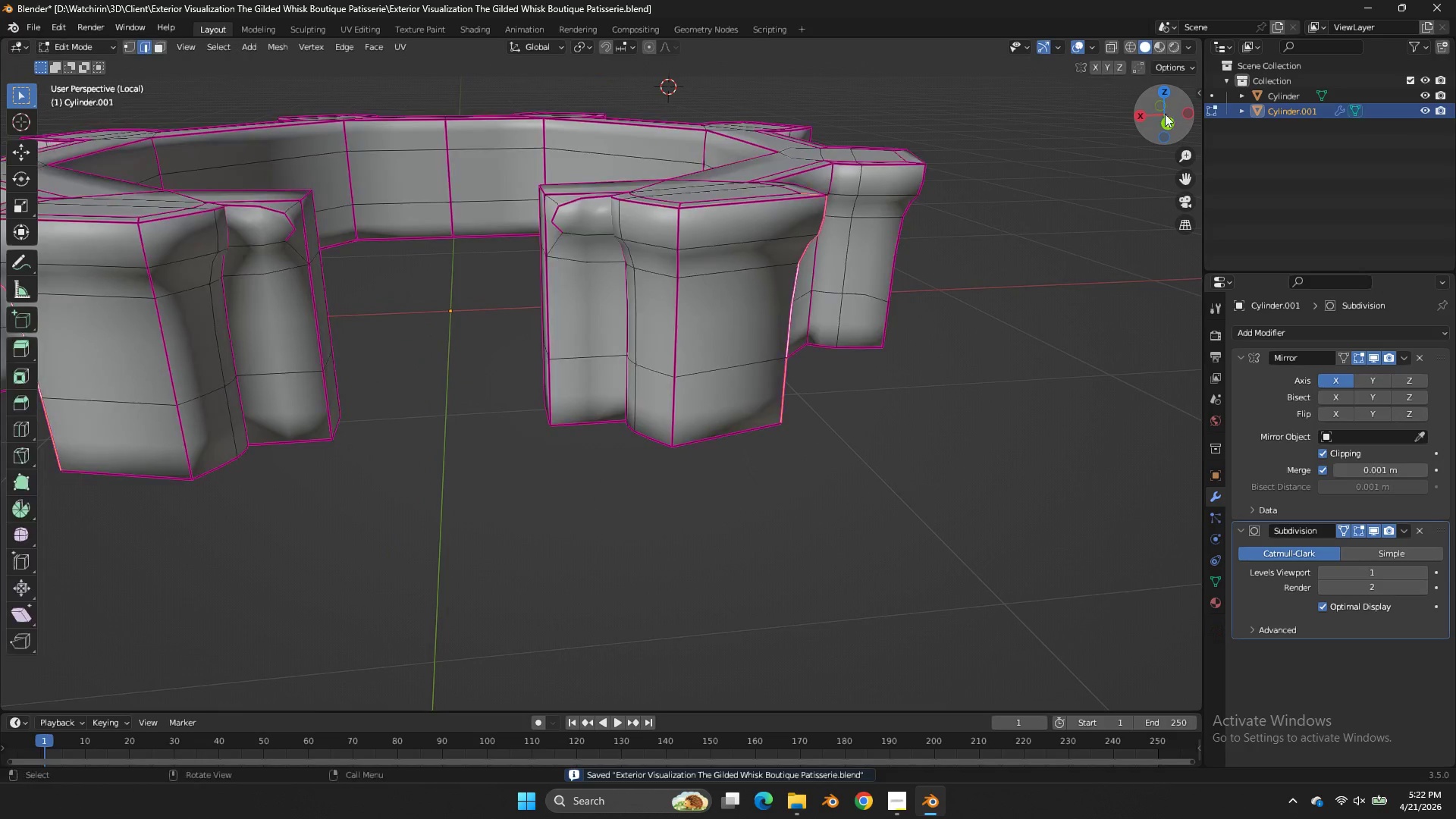 
scroll: coordinate [1156, 107], scroll_direction: down, amount: 1.0
 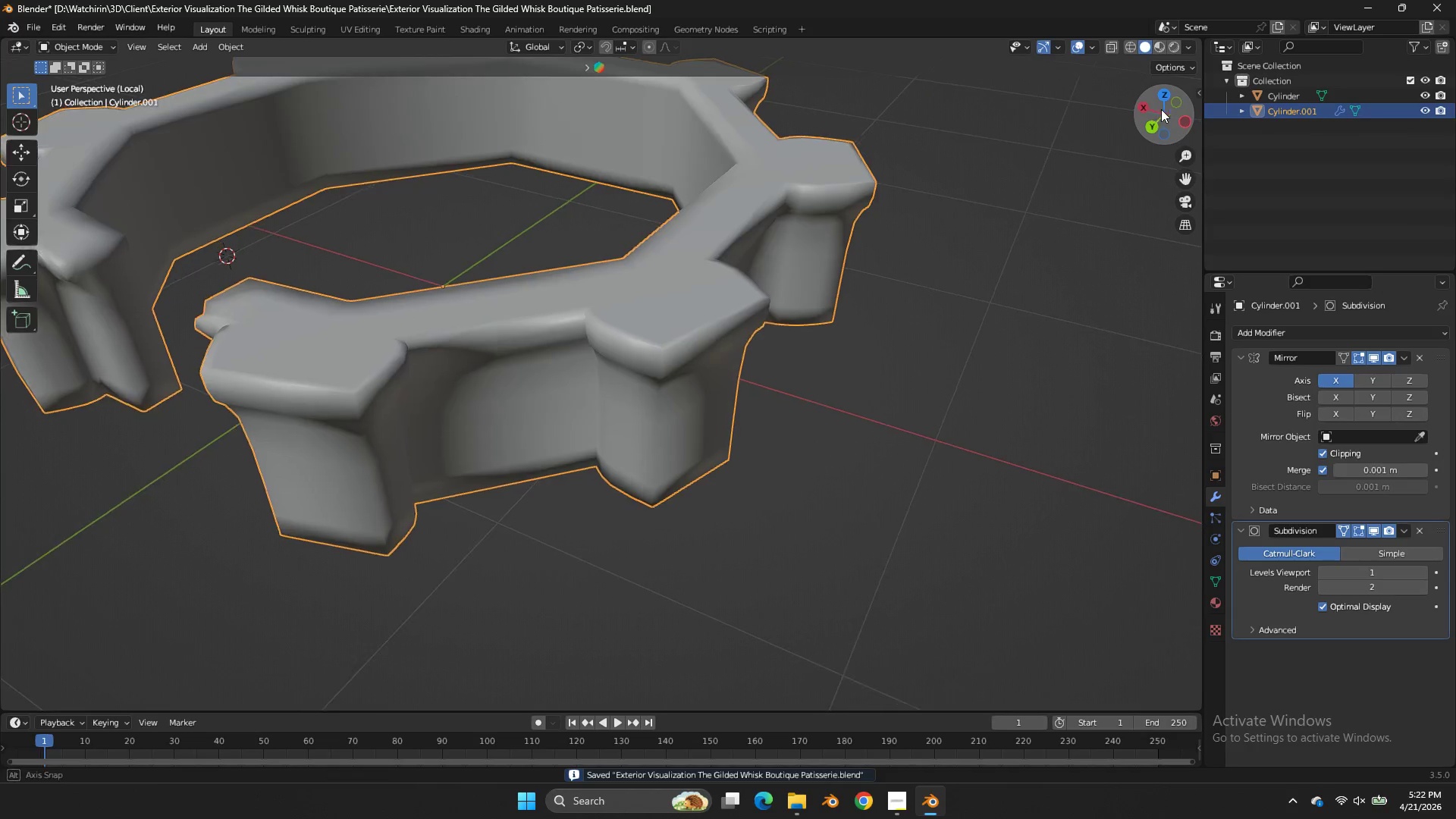 
key(Tab)
 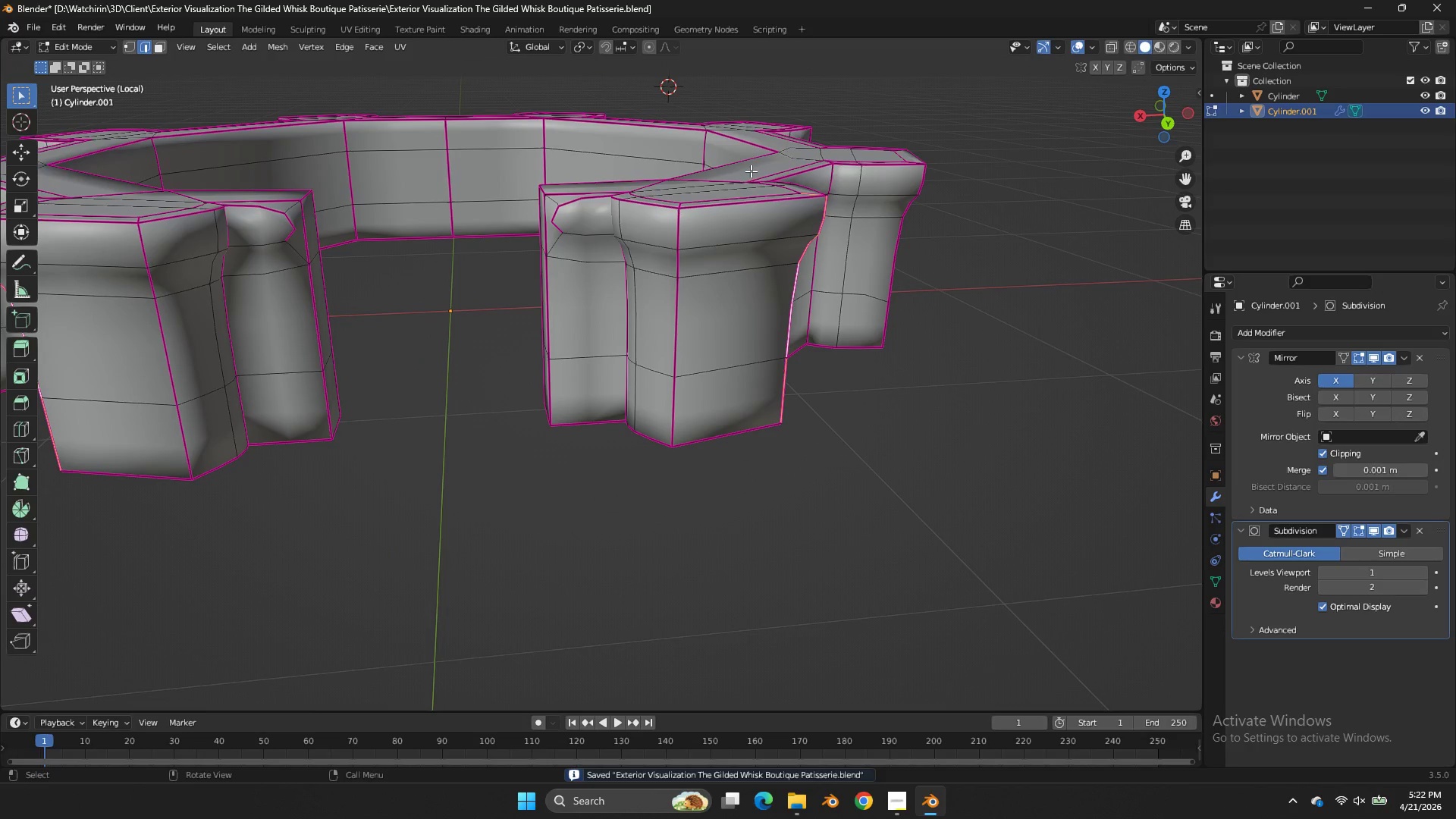 
key(Alt+AltLeft)
 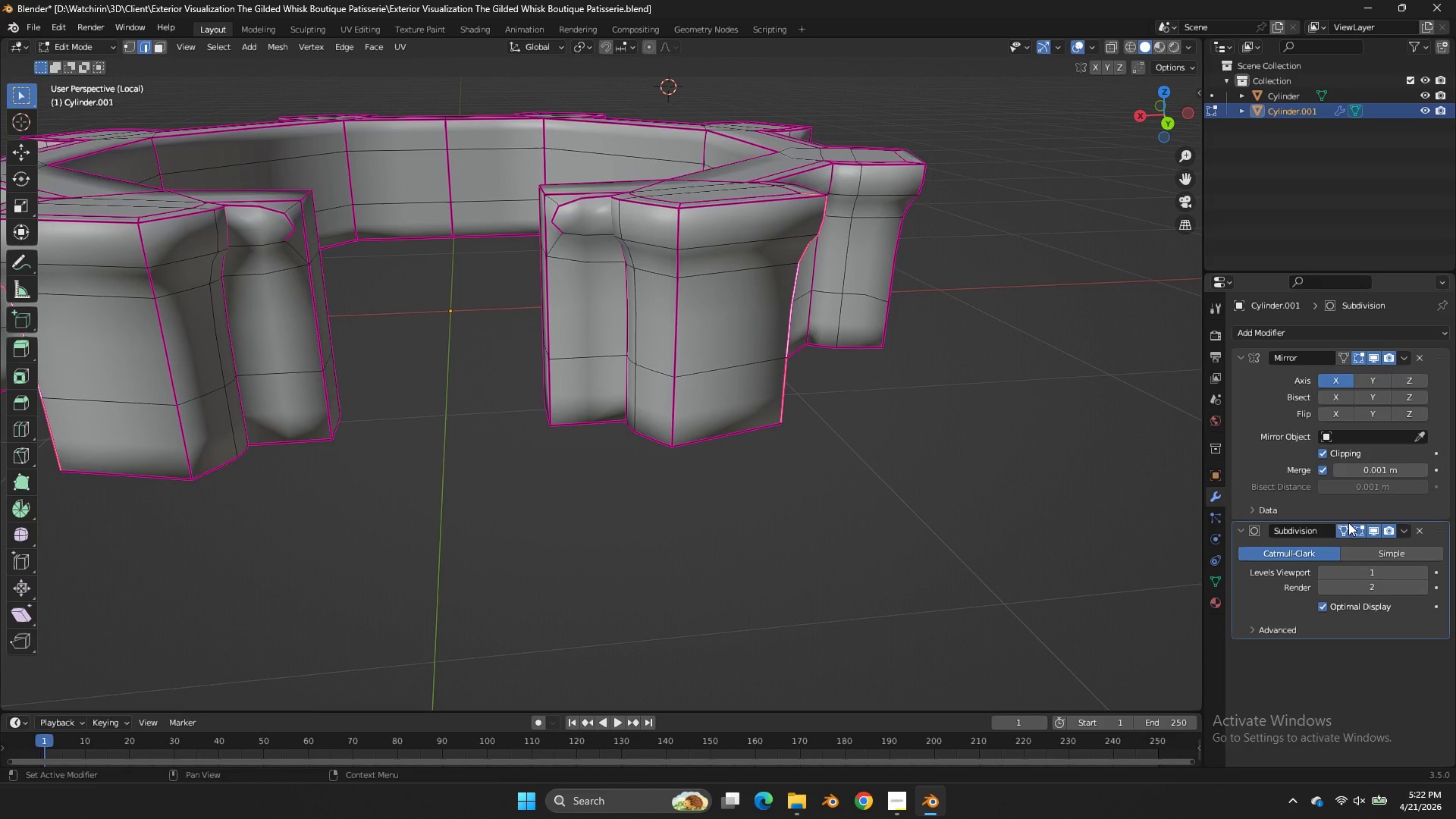 
left_click([1344, 531])
 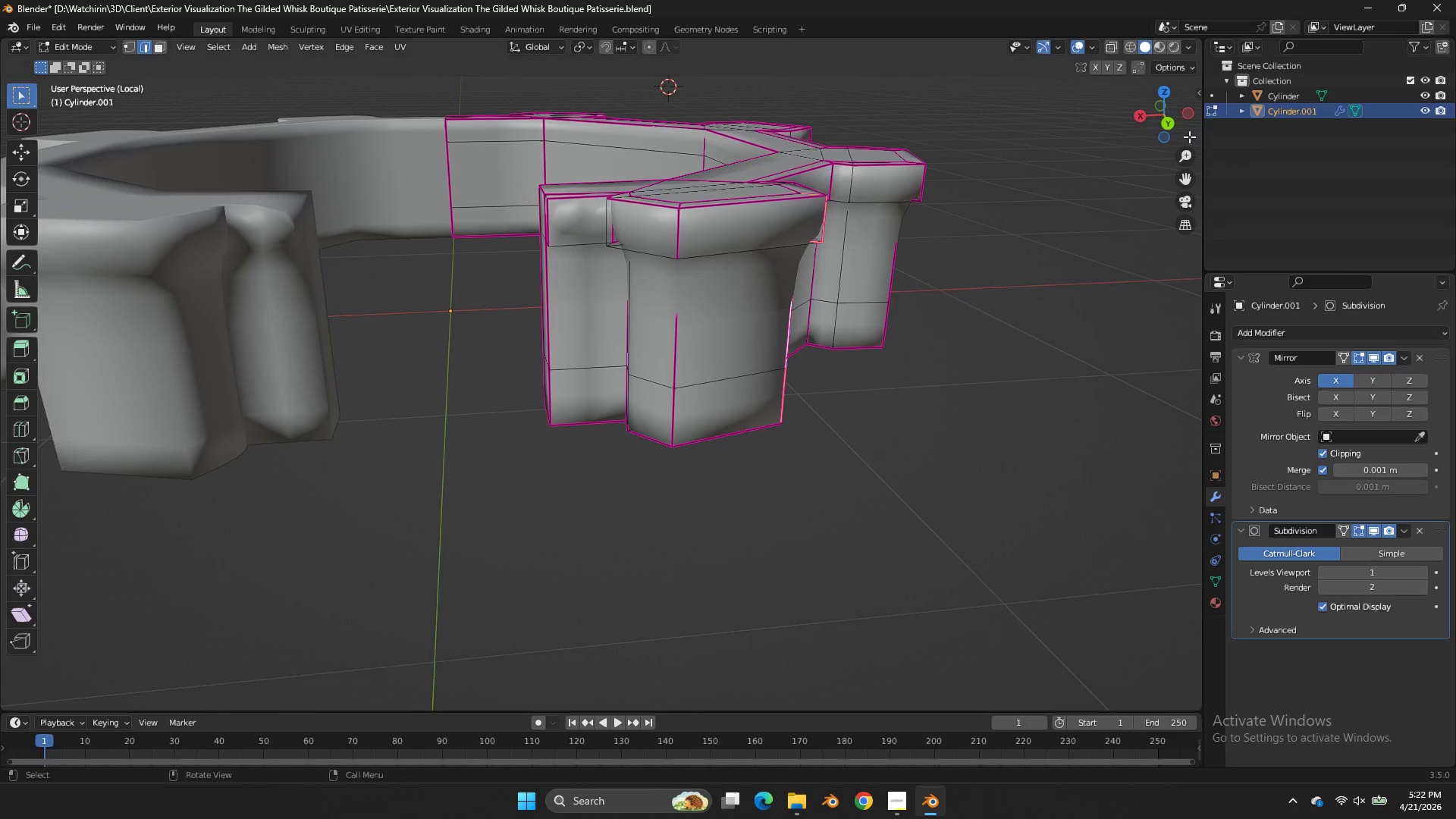 
left_click_drag(start_coordinate=[1172, 131], to_coordinate=[1165, 126])
 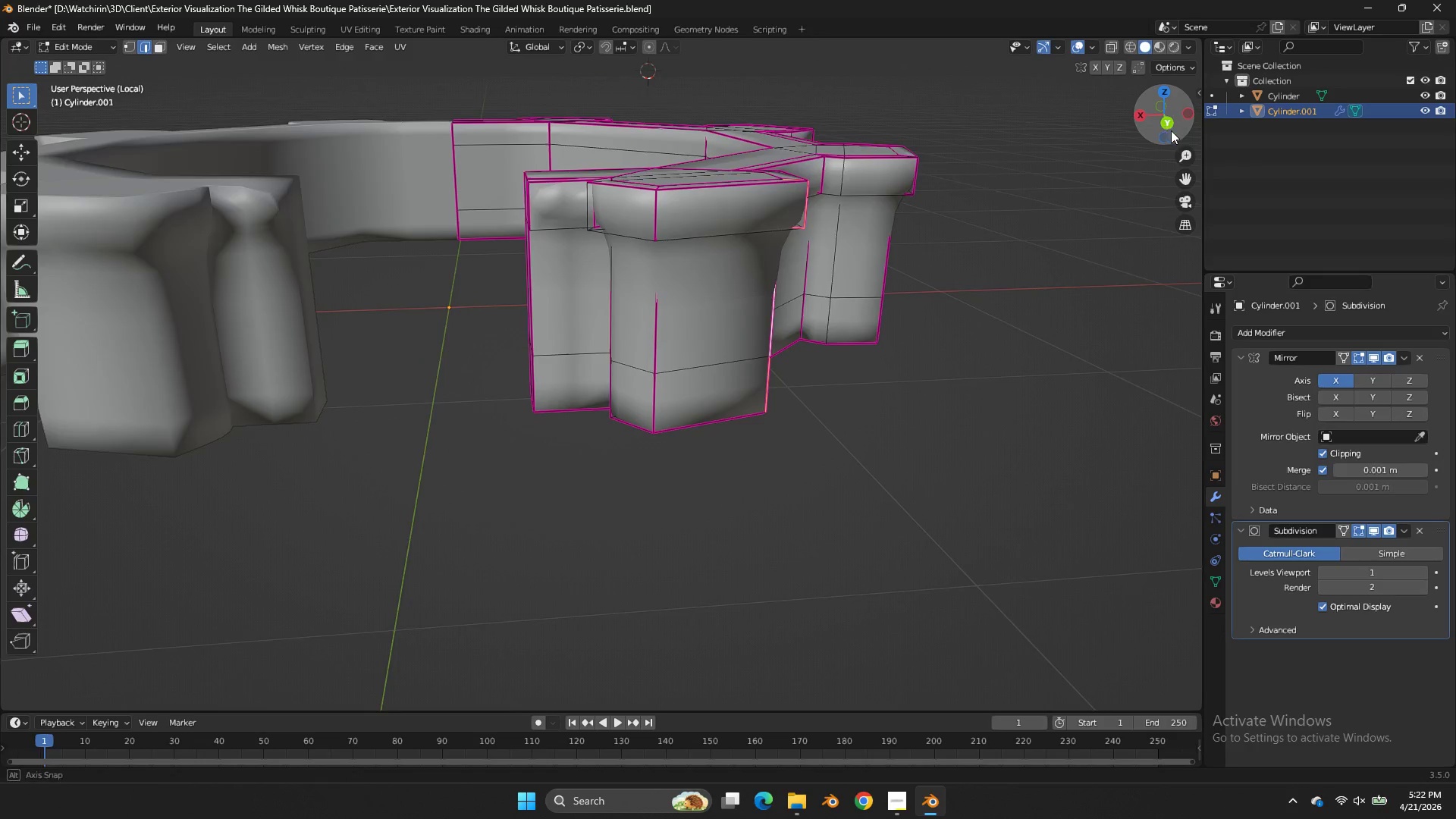 
left_click_drag(start_coordinate=[1164, 126], to_coordinate=[1195, 152])
 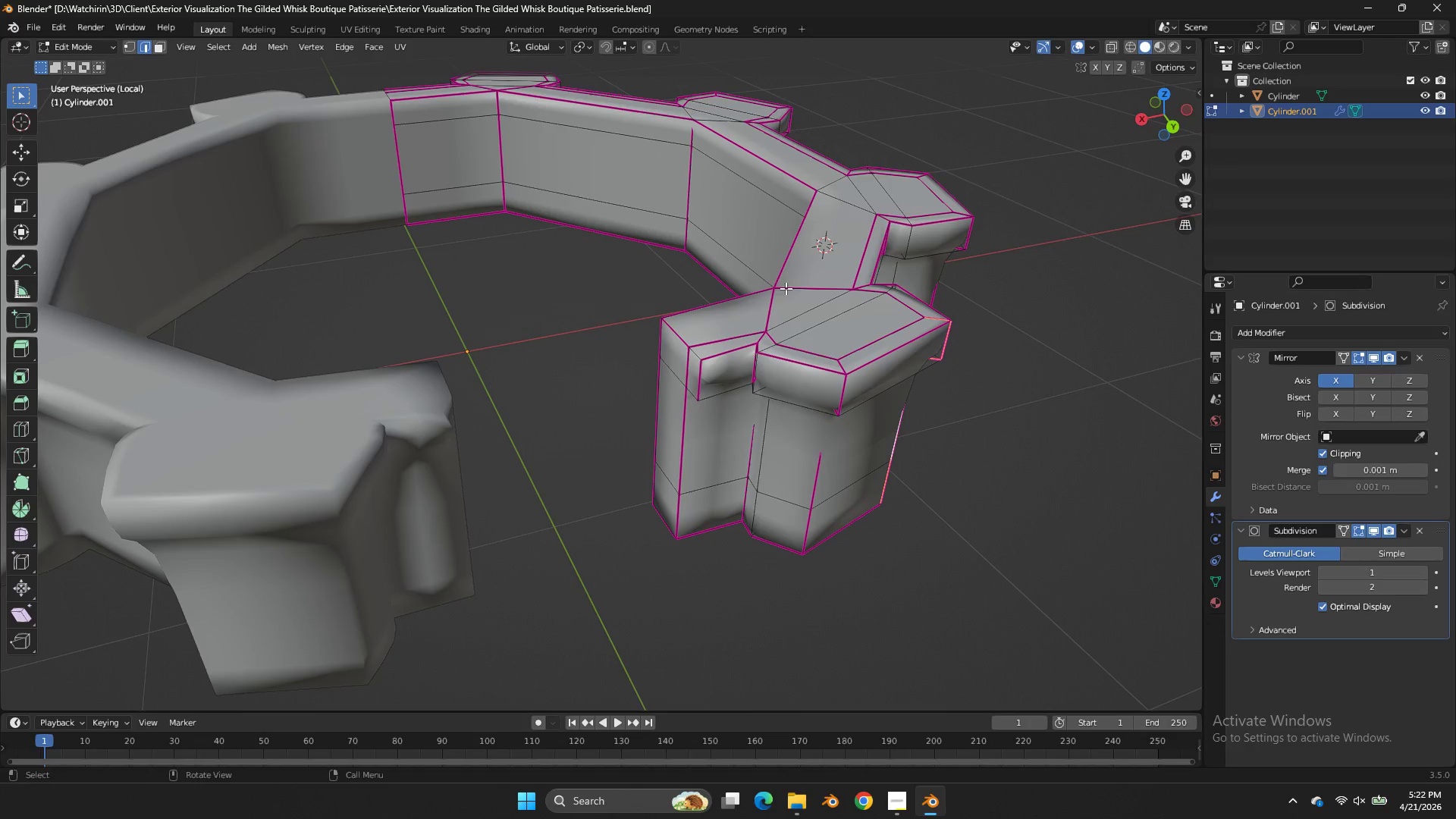 
scroll: coordinate [711, 318], scroll_direction: up, amount: 2.0
 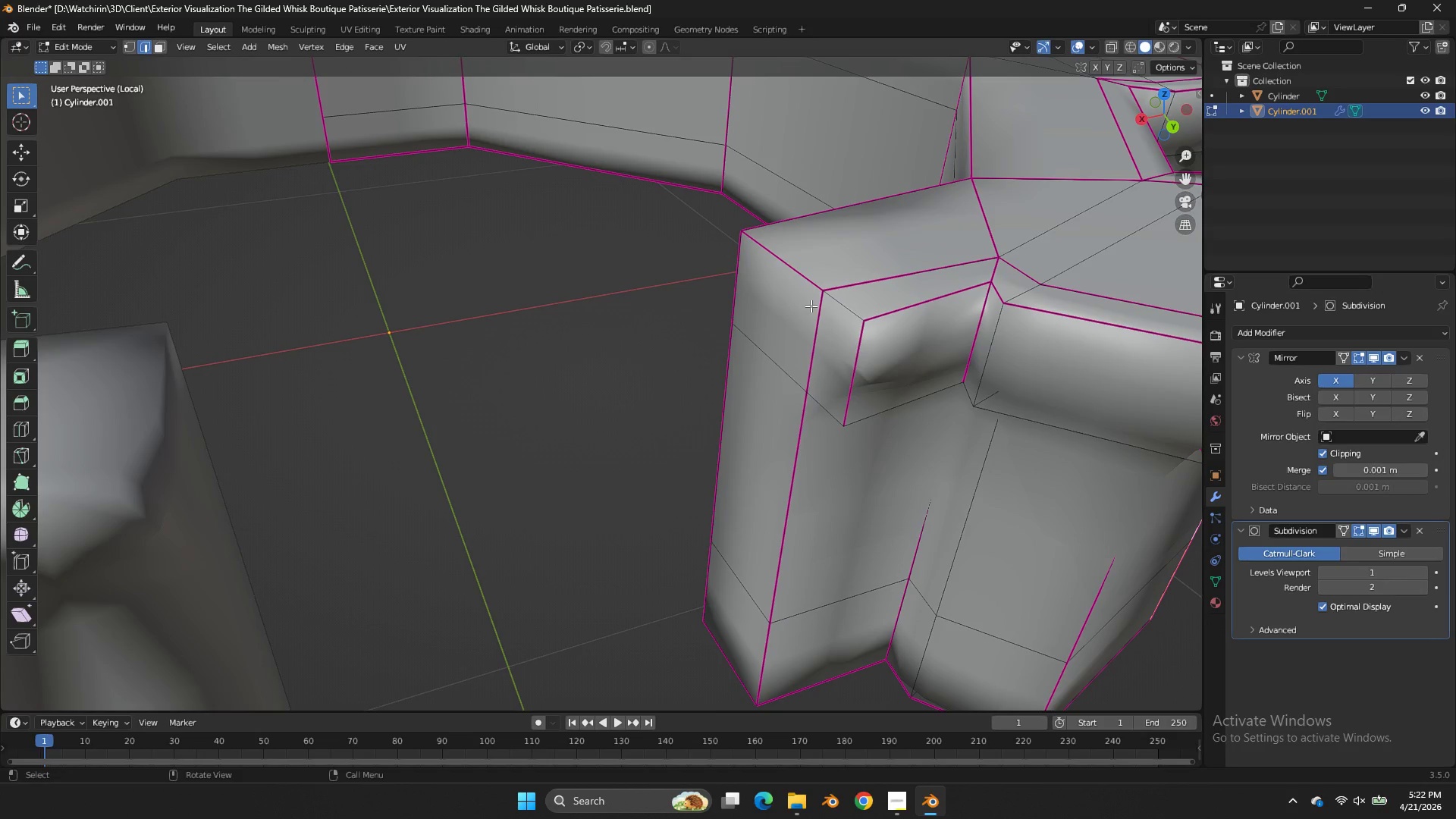 
hold_key(key=AltLeft, duration=0.73)
left_click([833, 297])
 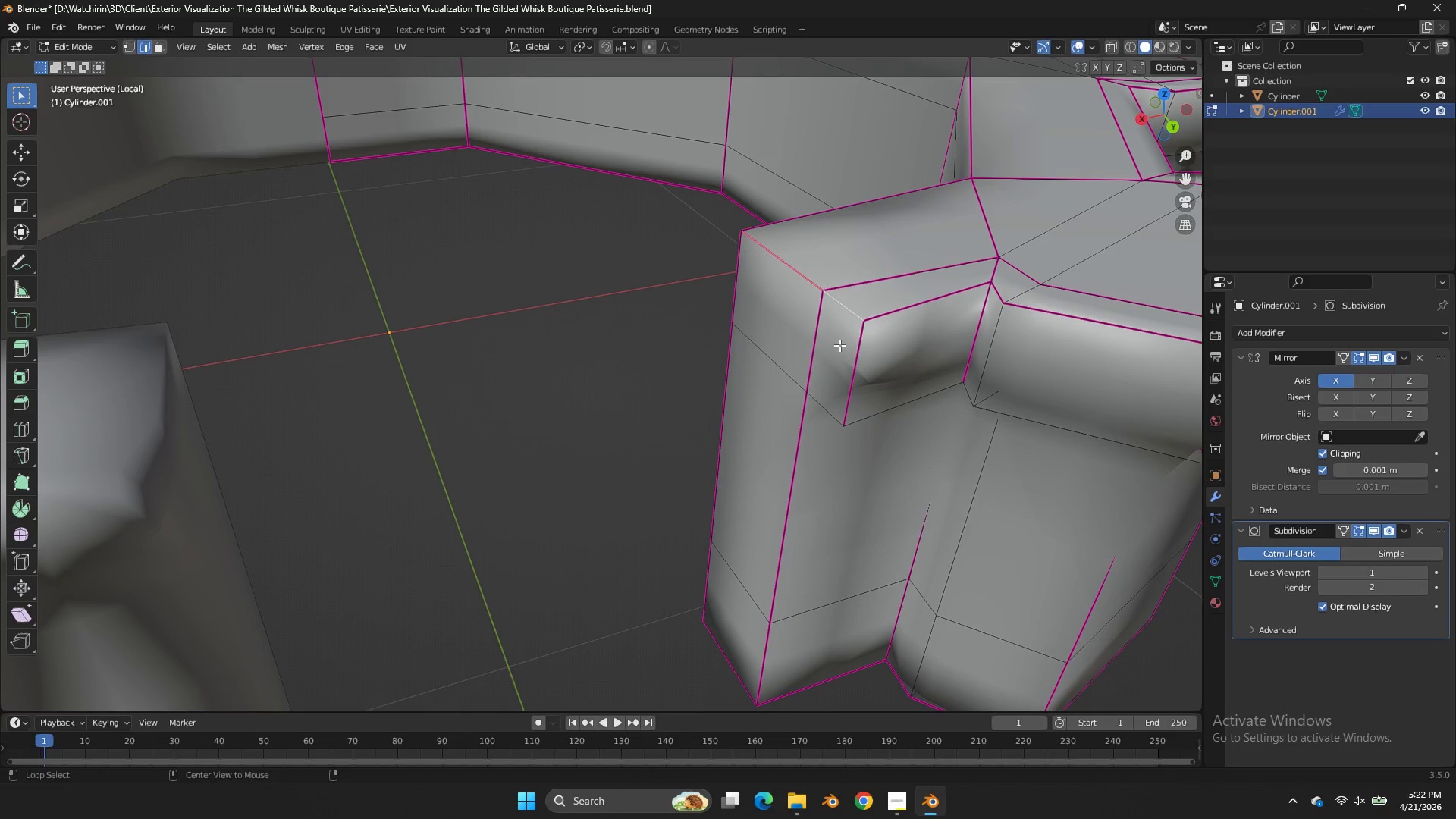 
hold_key(key=AltLeft, duration=2.28)
 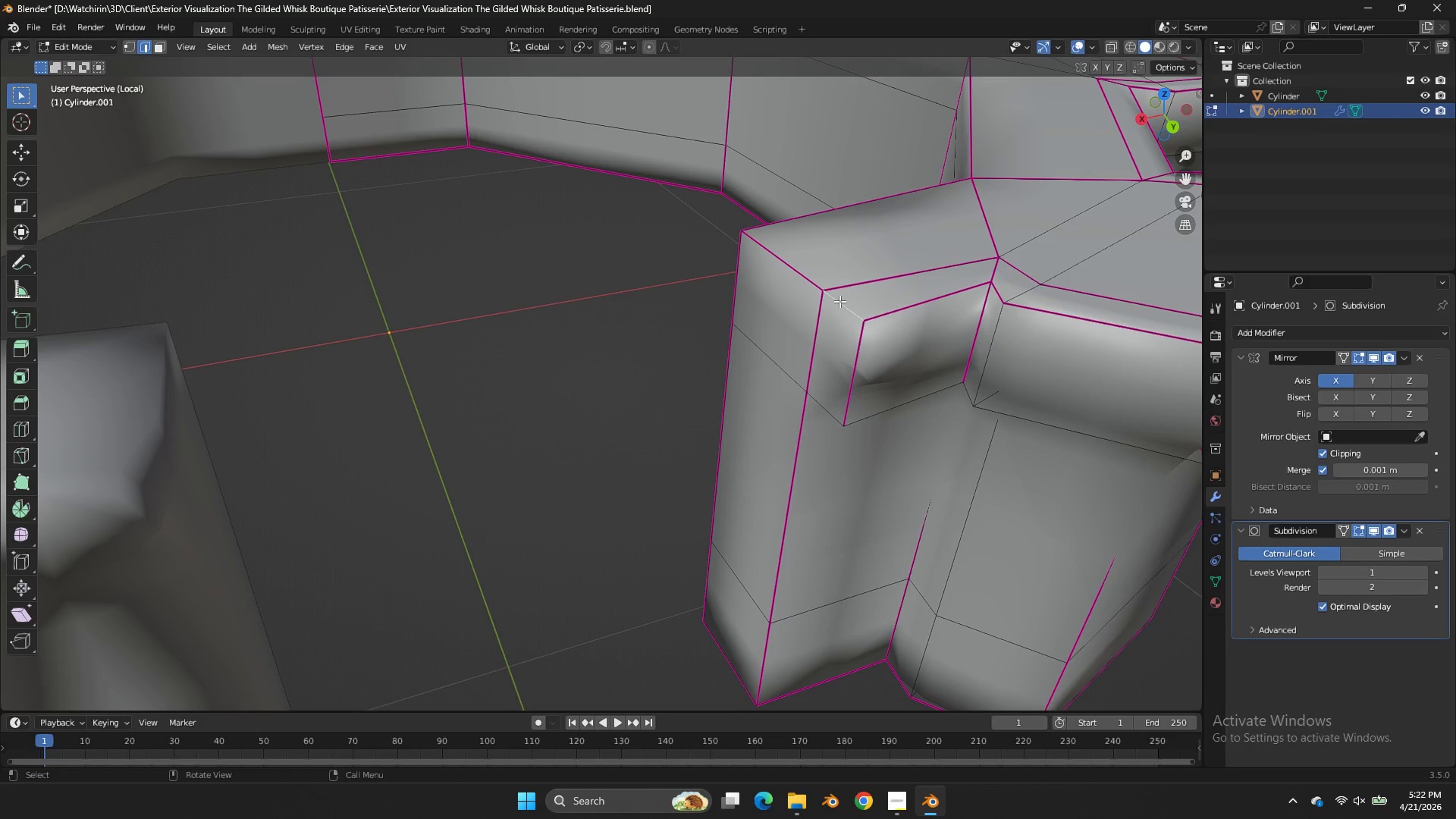 
hold_key(key=ShiftLeft, duration=0.44)
 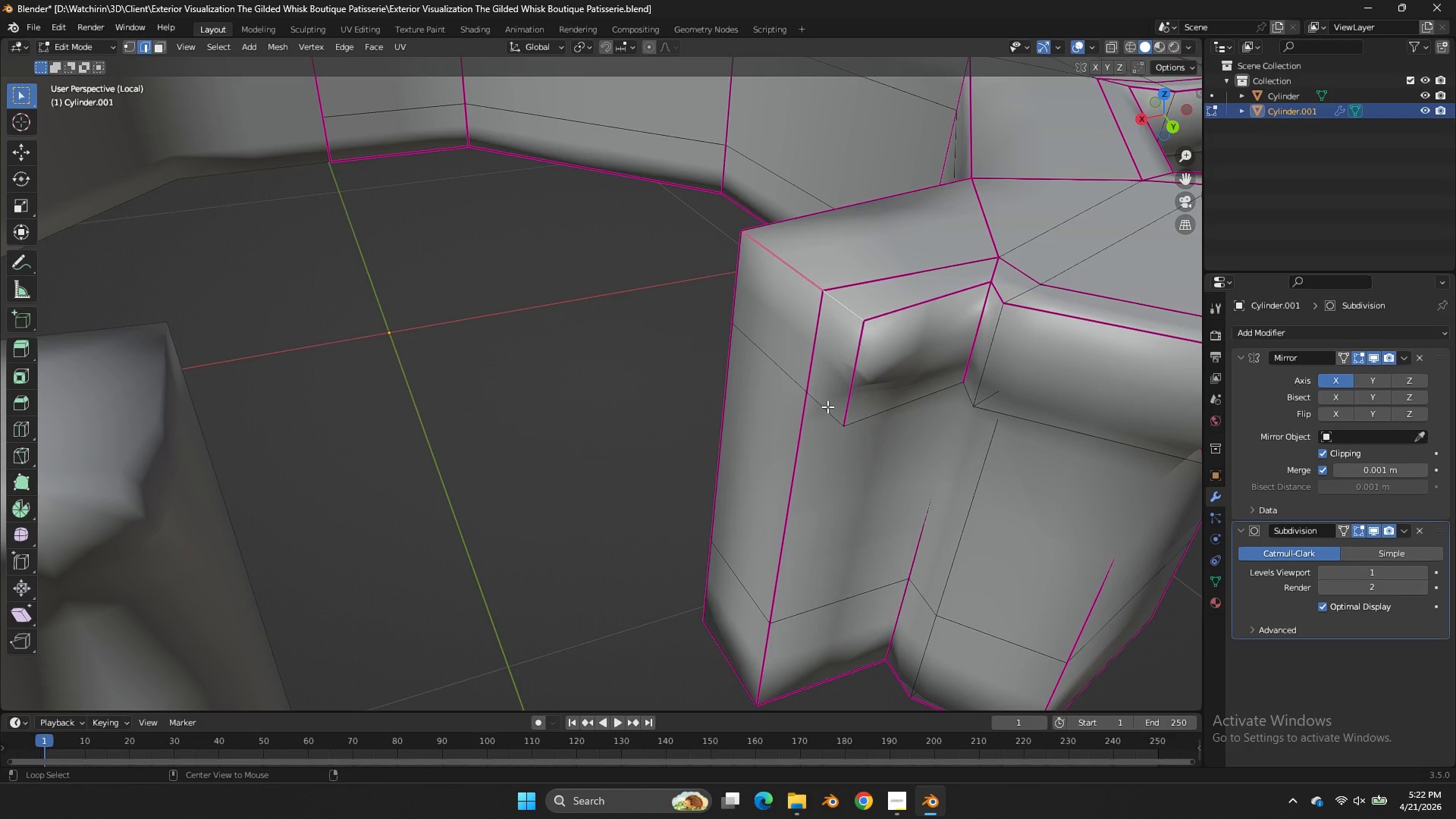 
left_click([827, 406])
 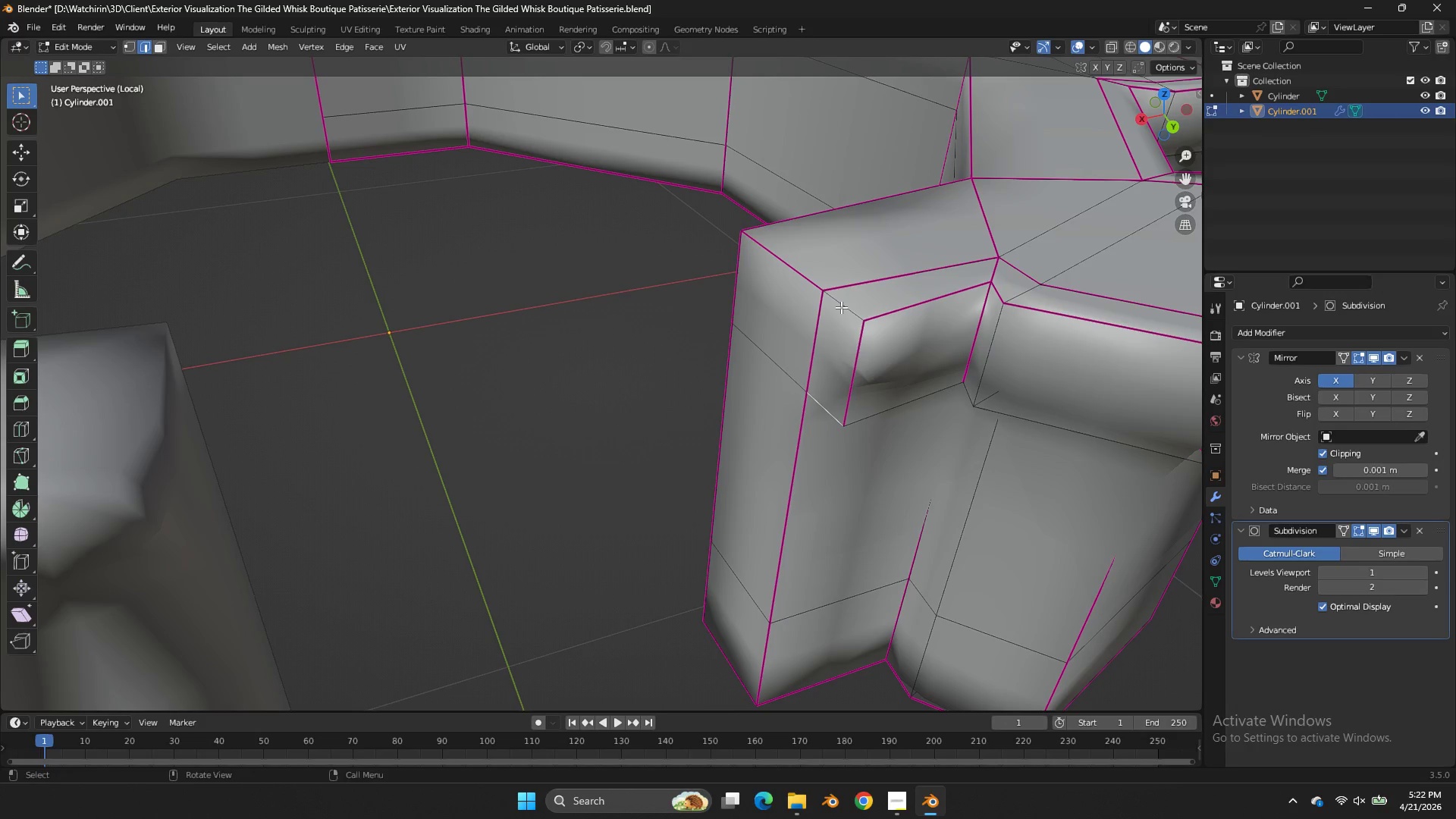 
left_click([839, 301])
 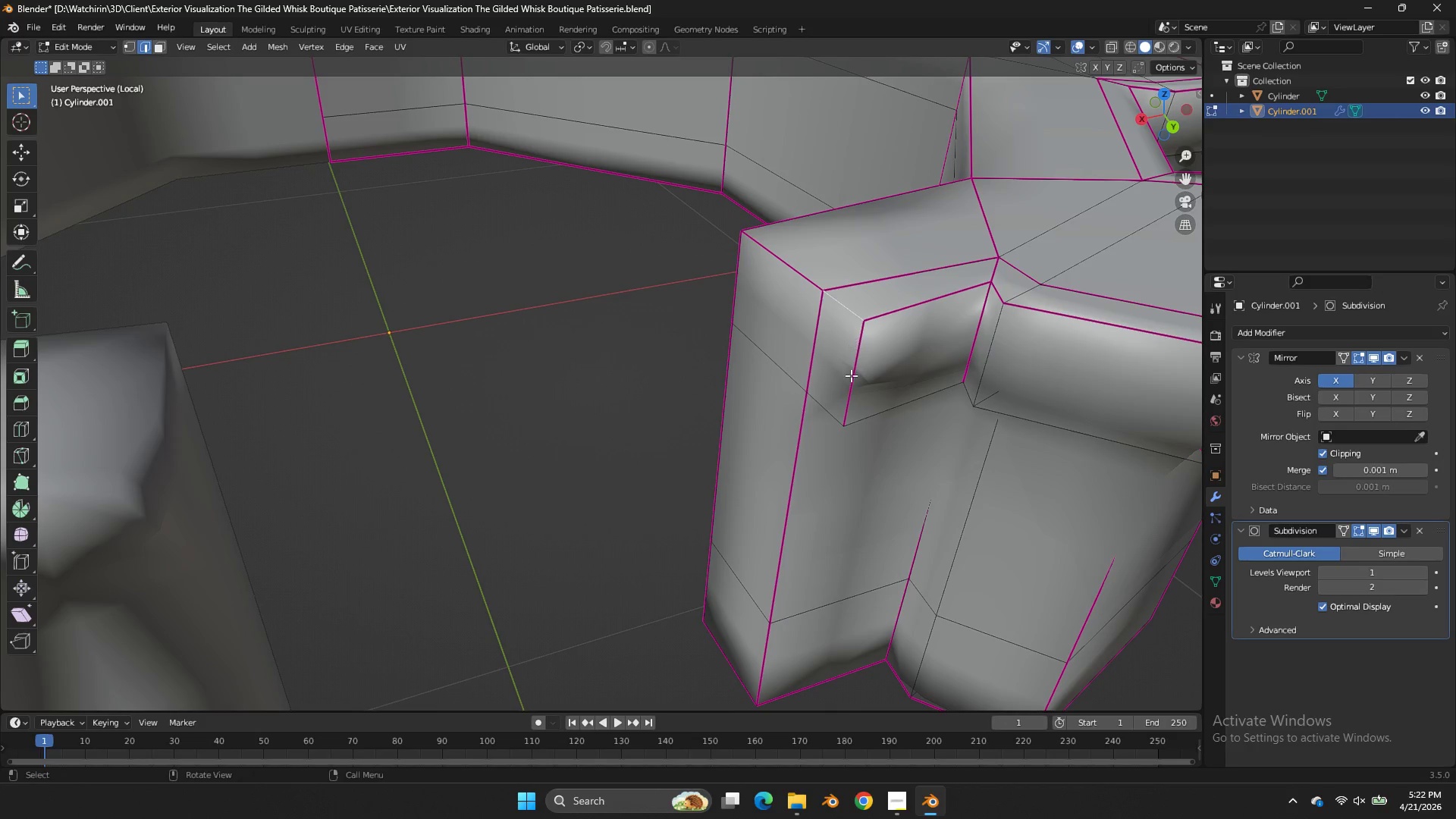 
left_click([824, 411])
 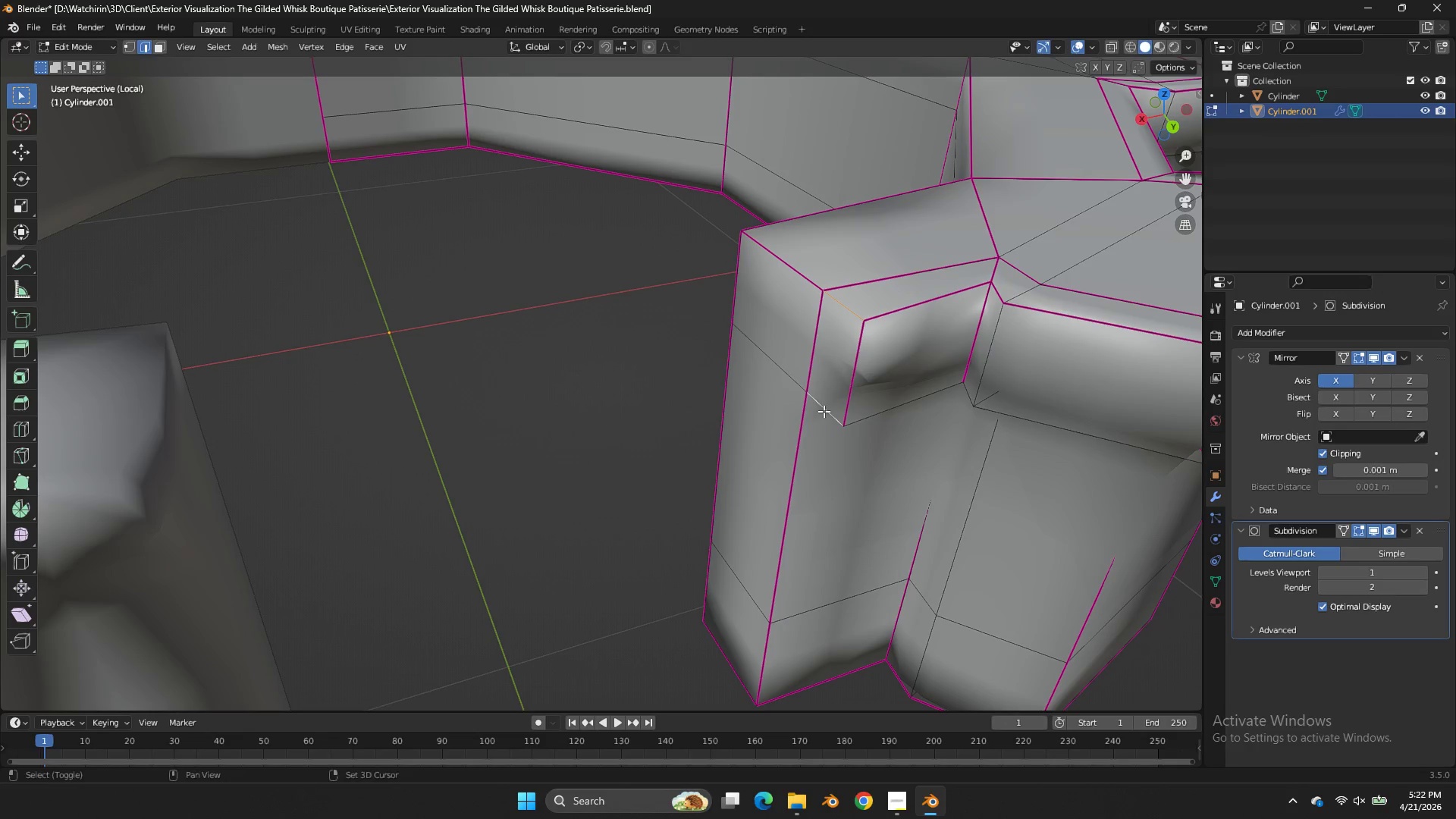 
key(Shift+E)
 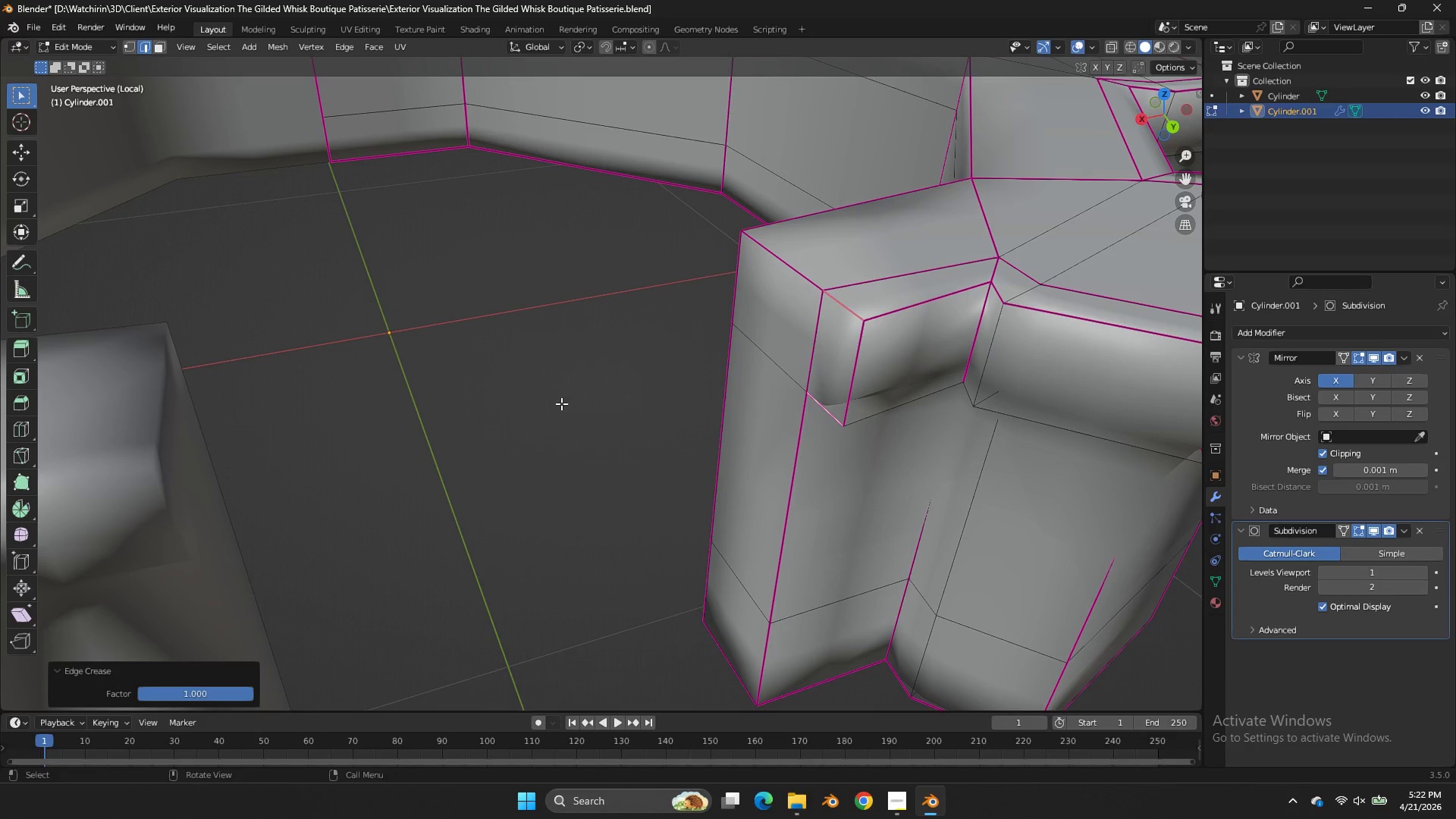 
hold_key(key=AltLeft, duration=0.55)
left_click([896, 416])
 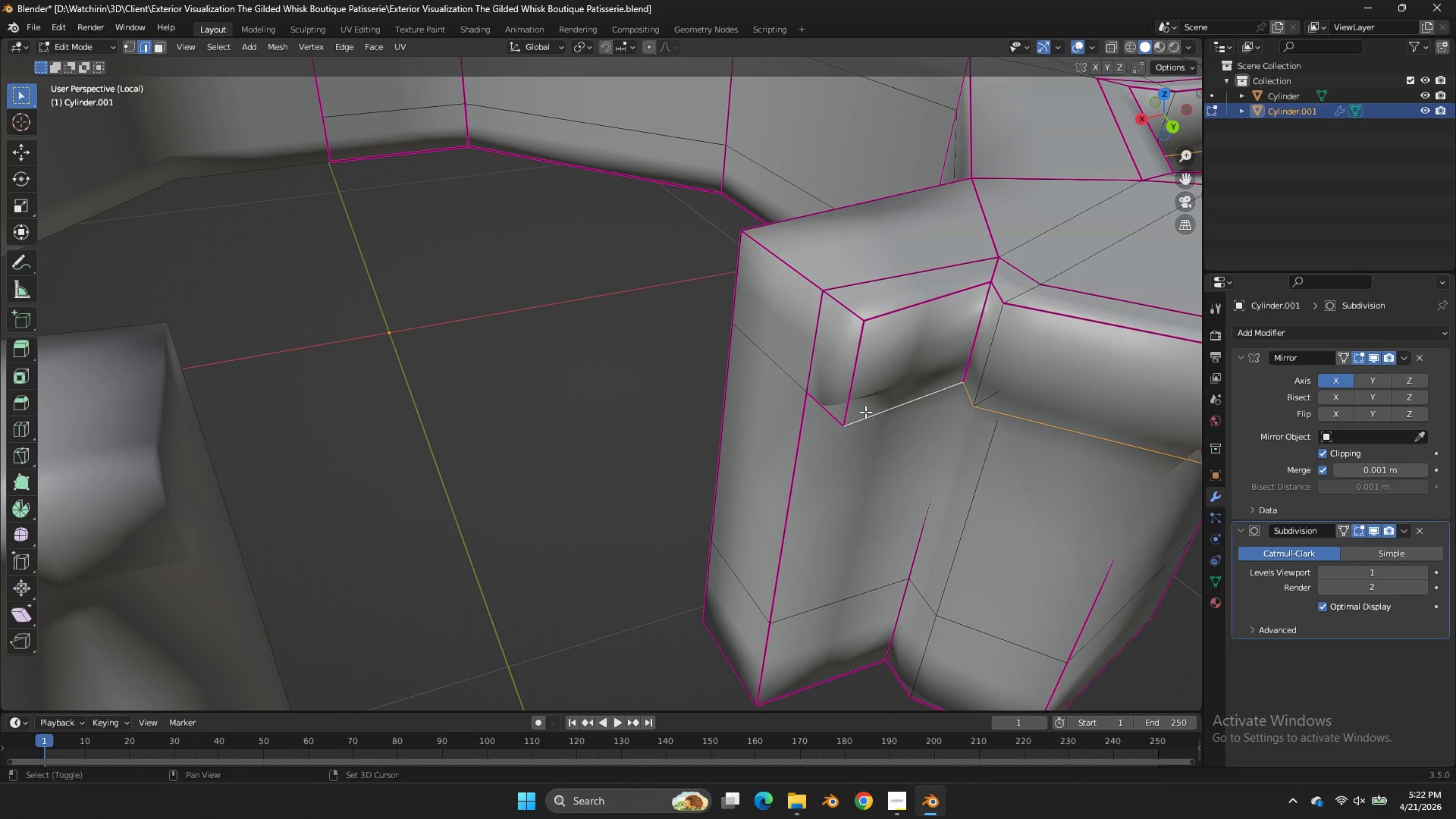 
key(Shift+E)
 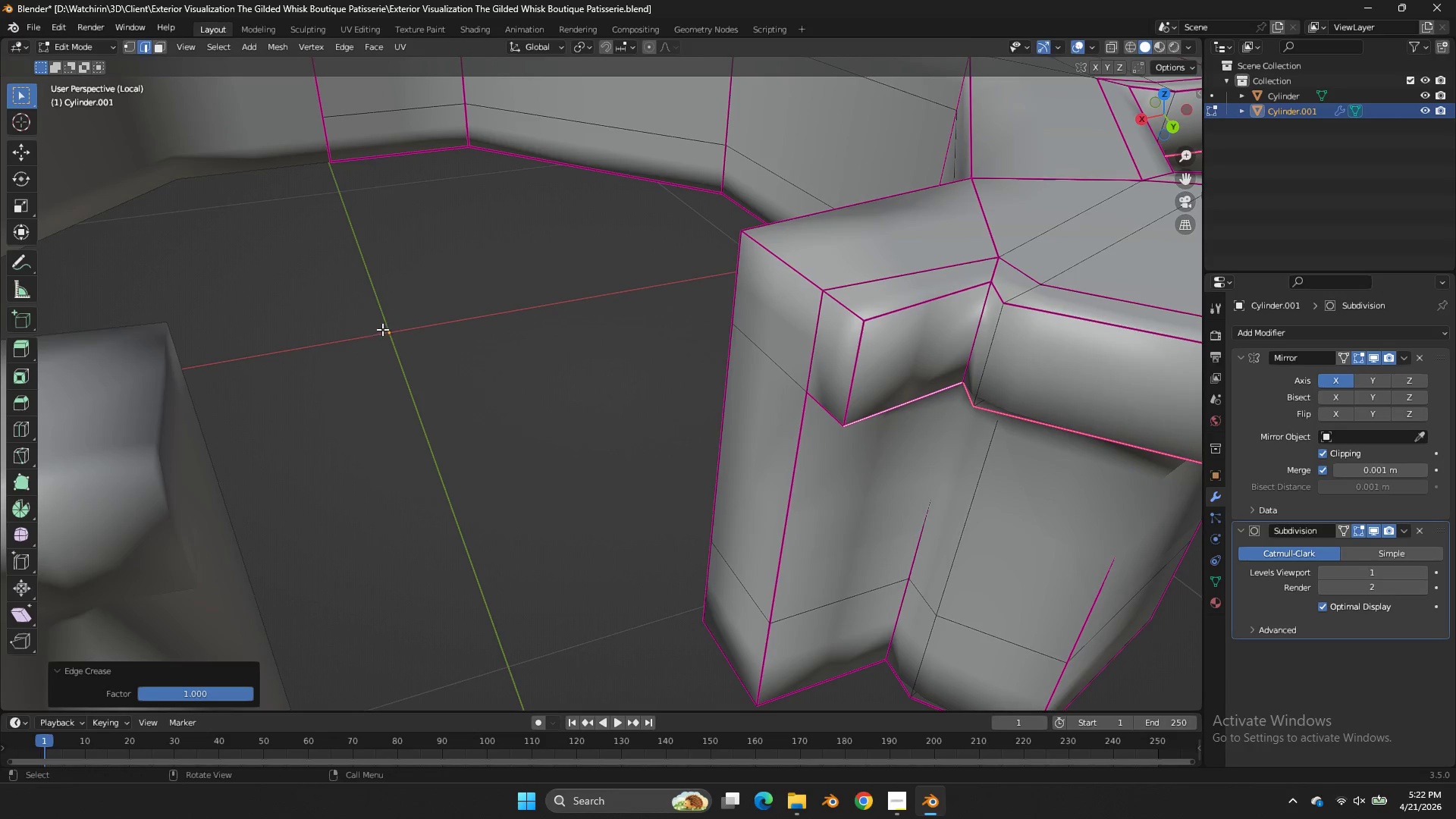 
key(Control+ControlLeft)
 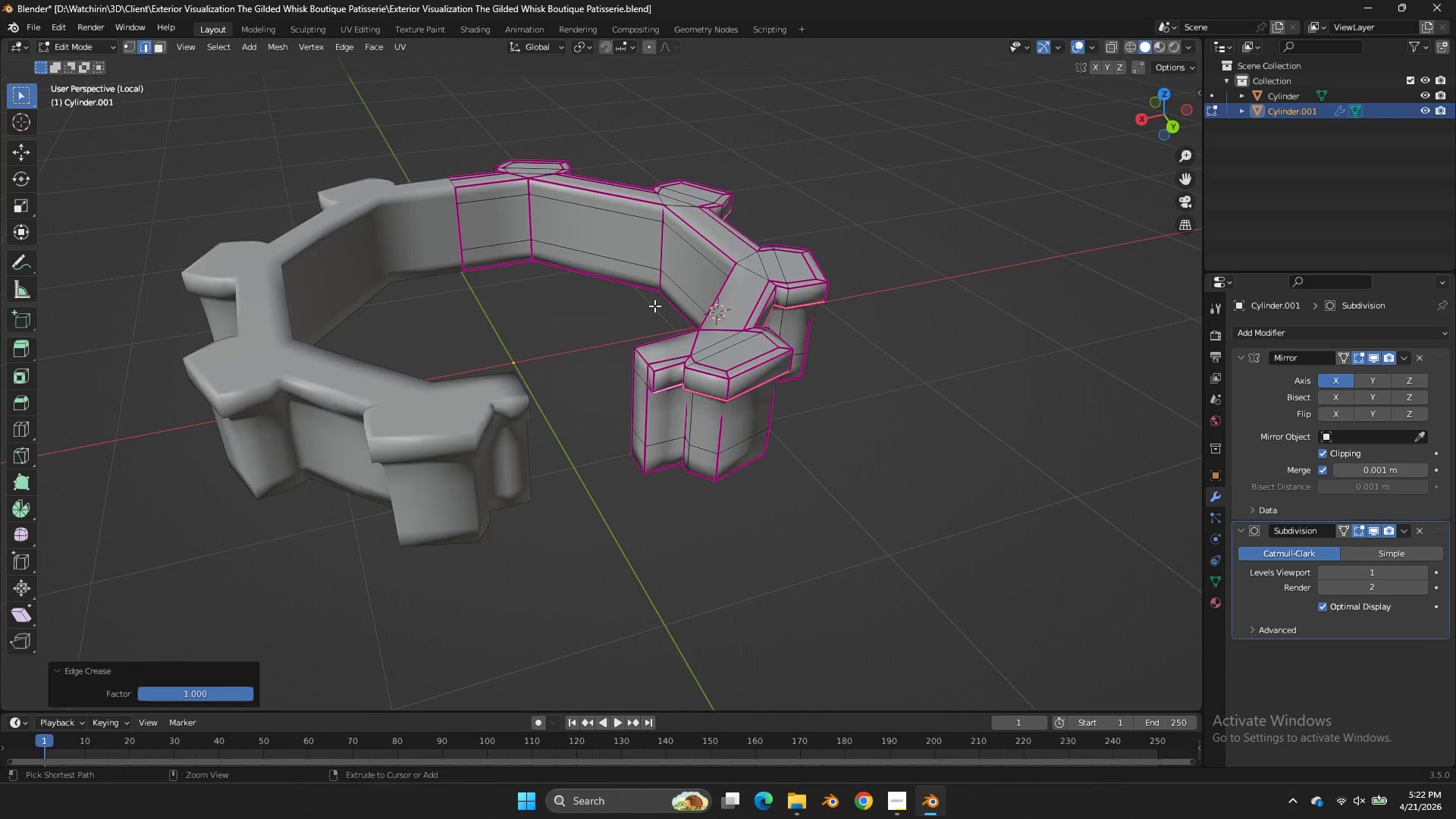 
key(Control+Z)
 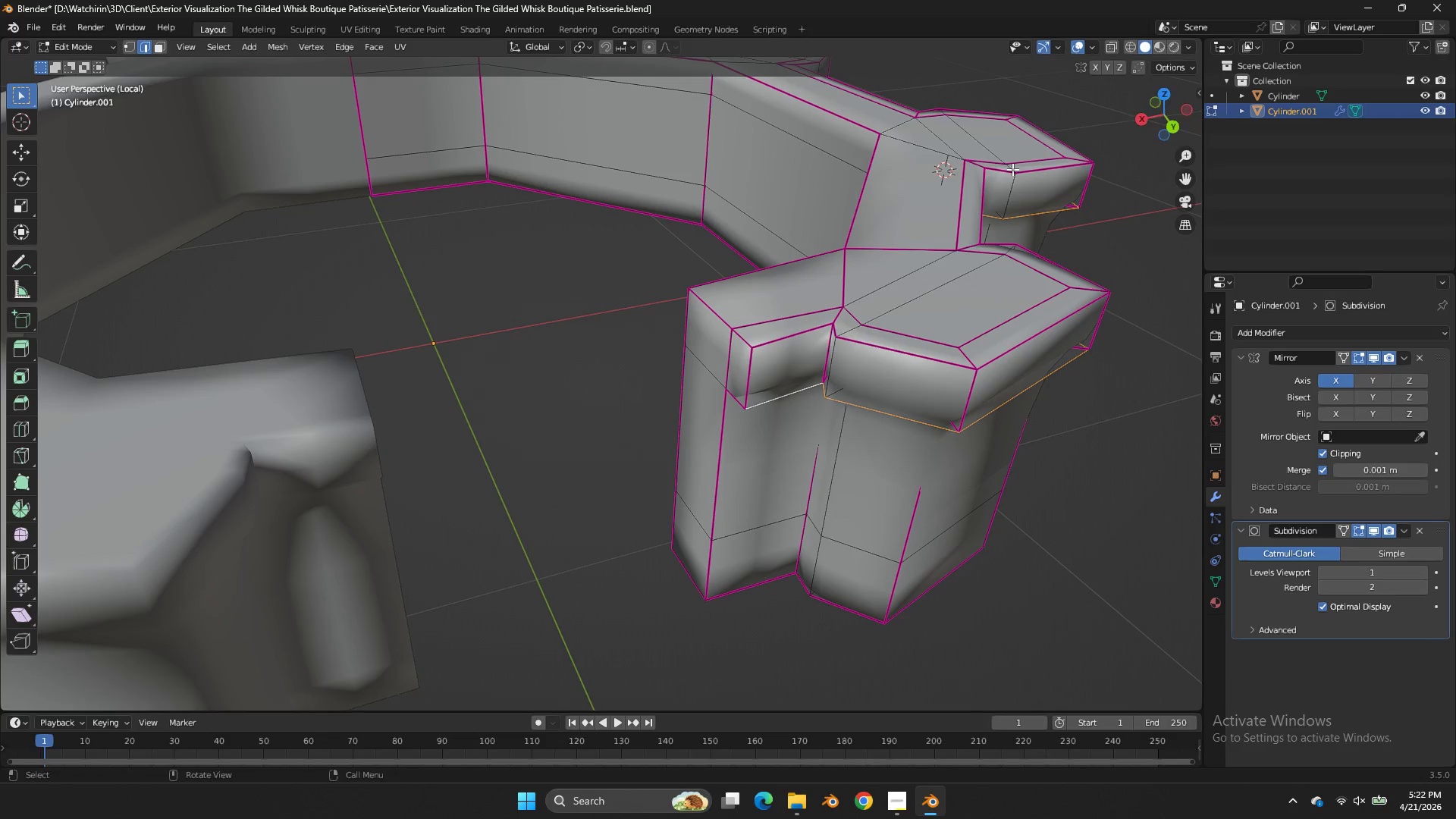 
scroll: coordinate [384, 328], scroll_direction: down, amount: 4.0
 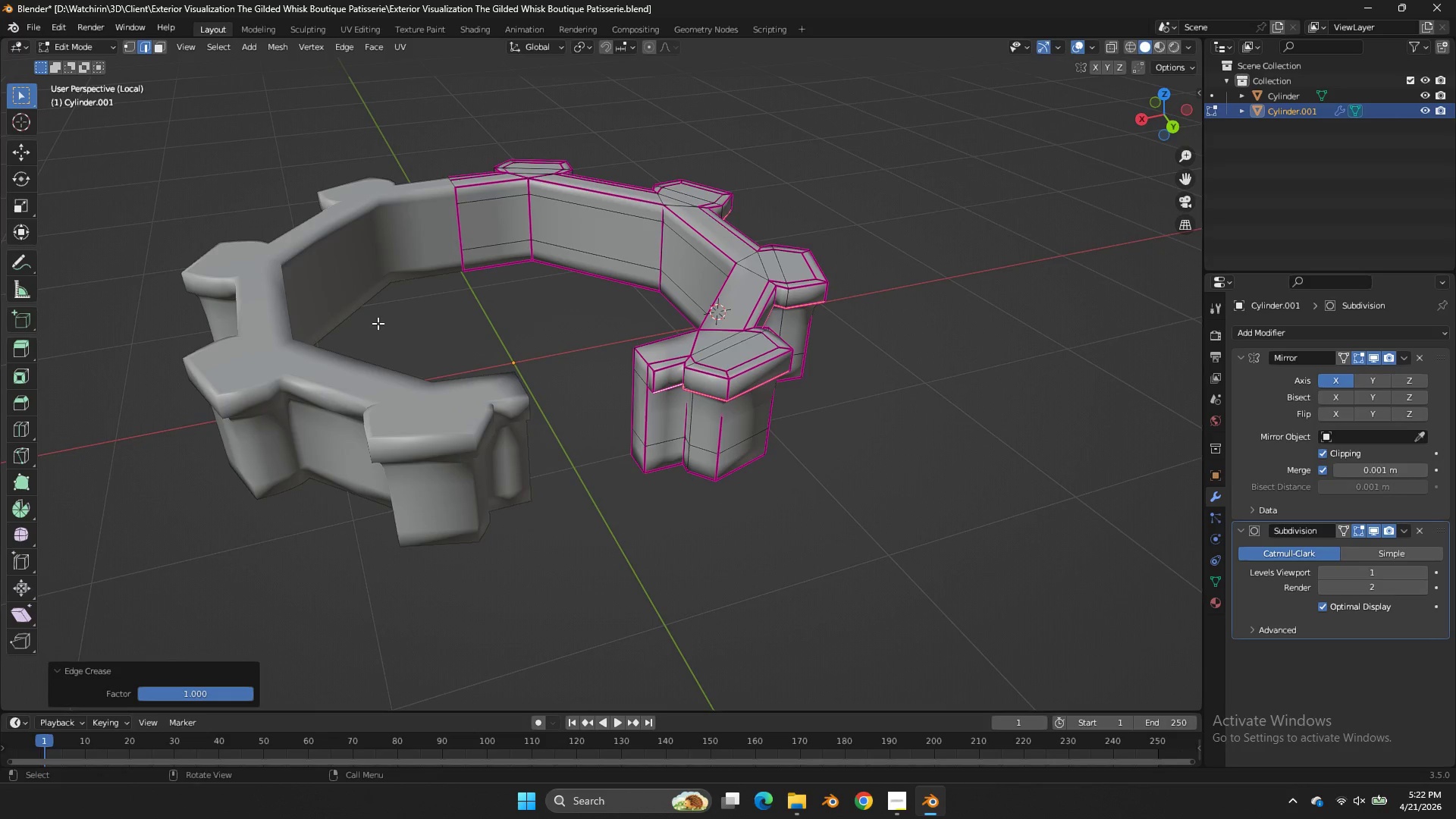 
left_click_drag(start_coordinate=[1156, 114], to_coordinate=[1032, 98])
 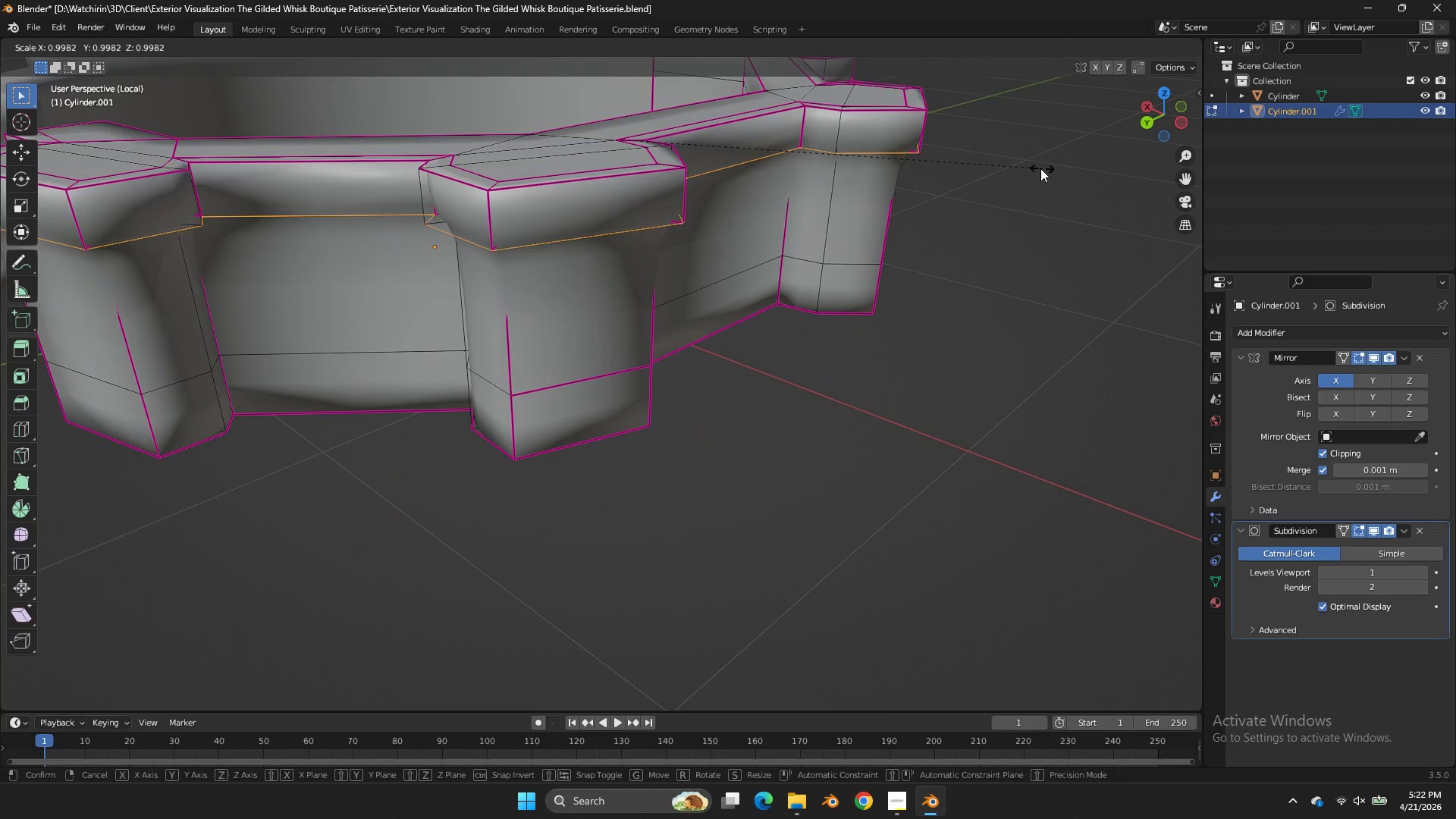 
scroll: coordinate [897, 221], scroll_direction: up, amount: 3.0
 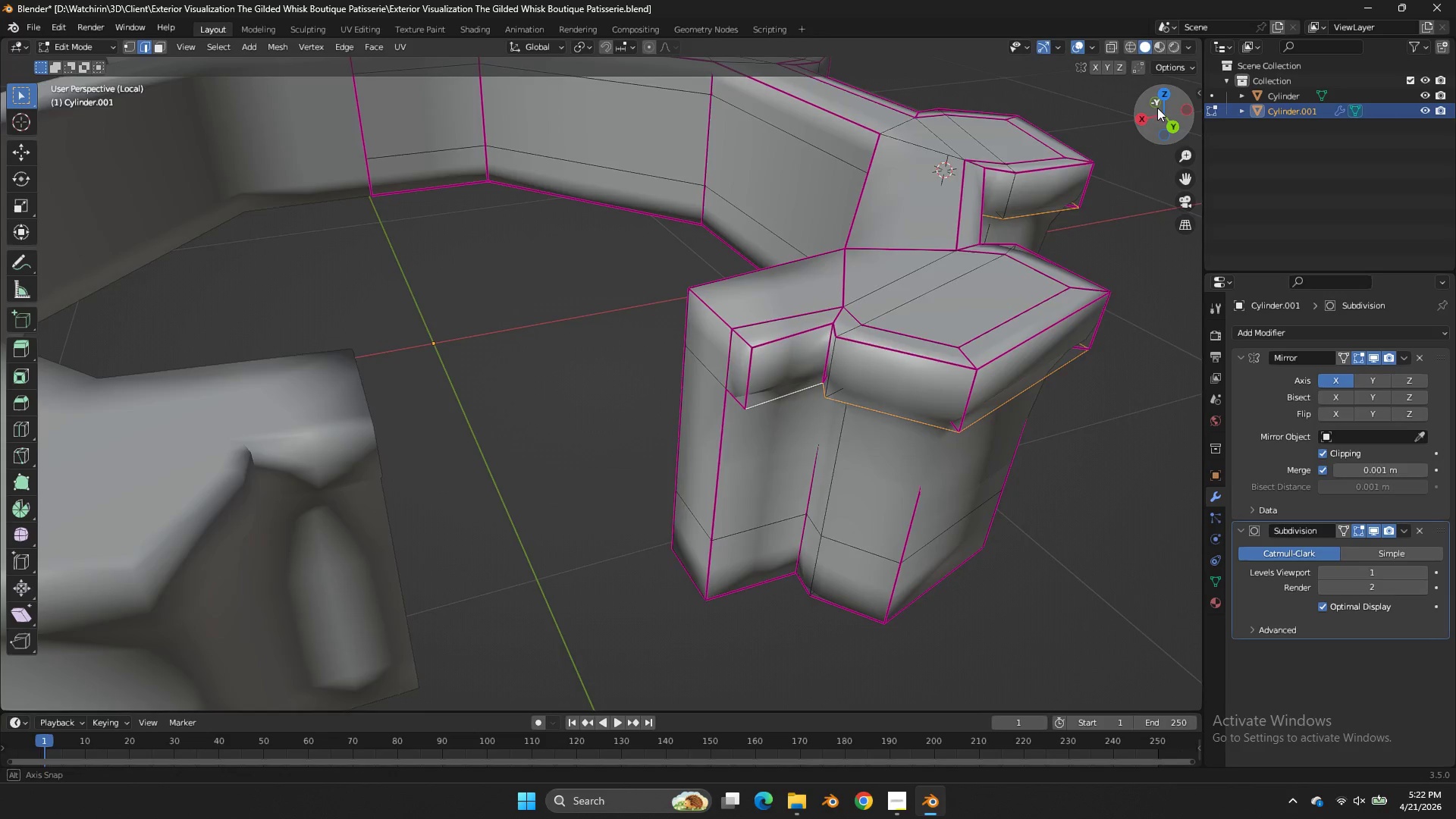 
key(S)
 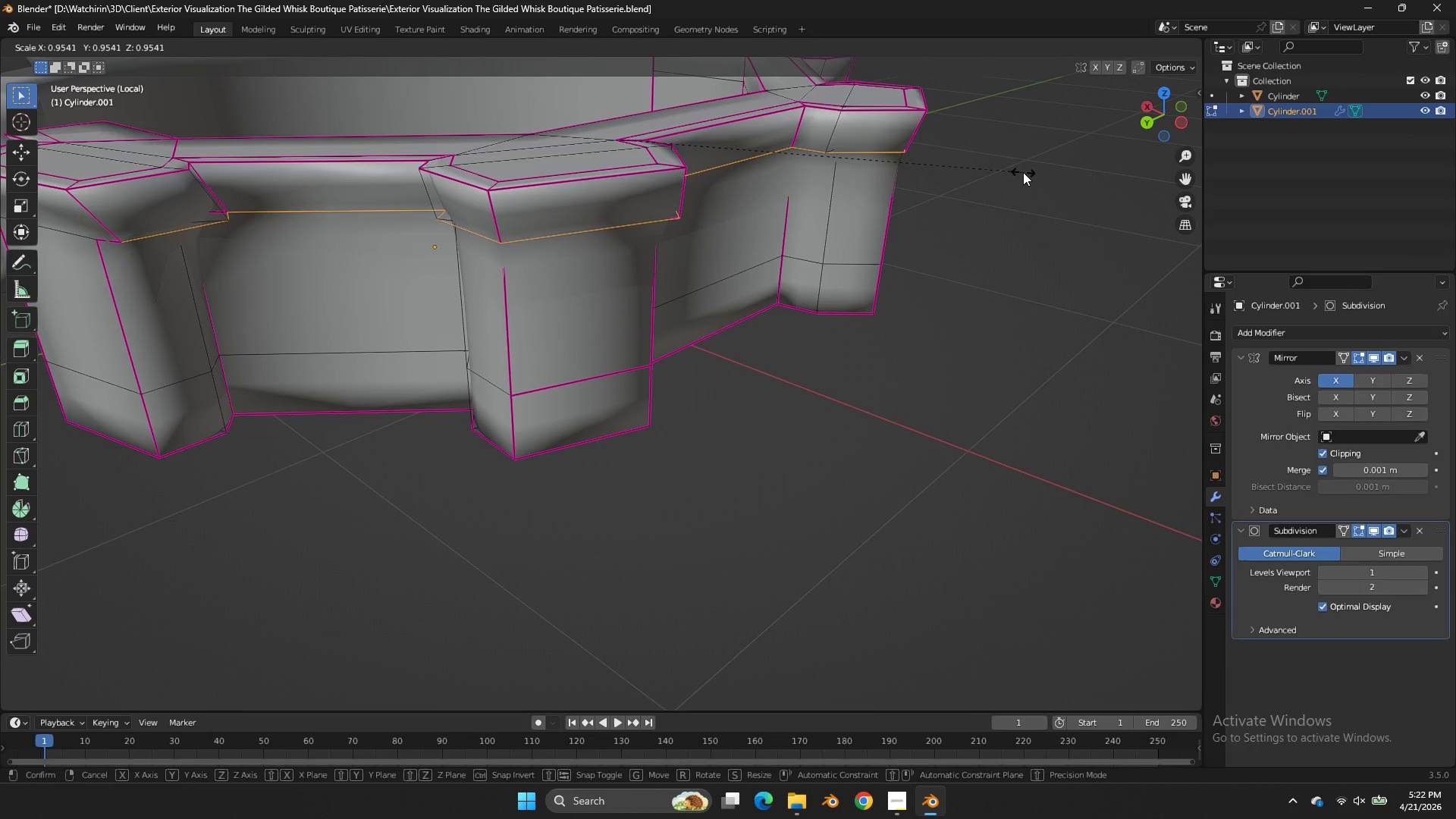 
left_click([1023, 172])
 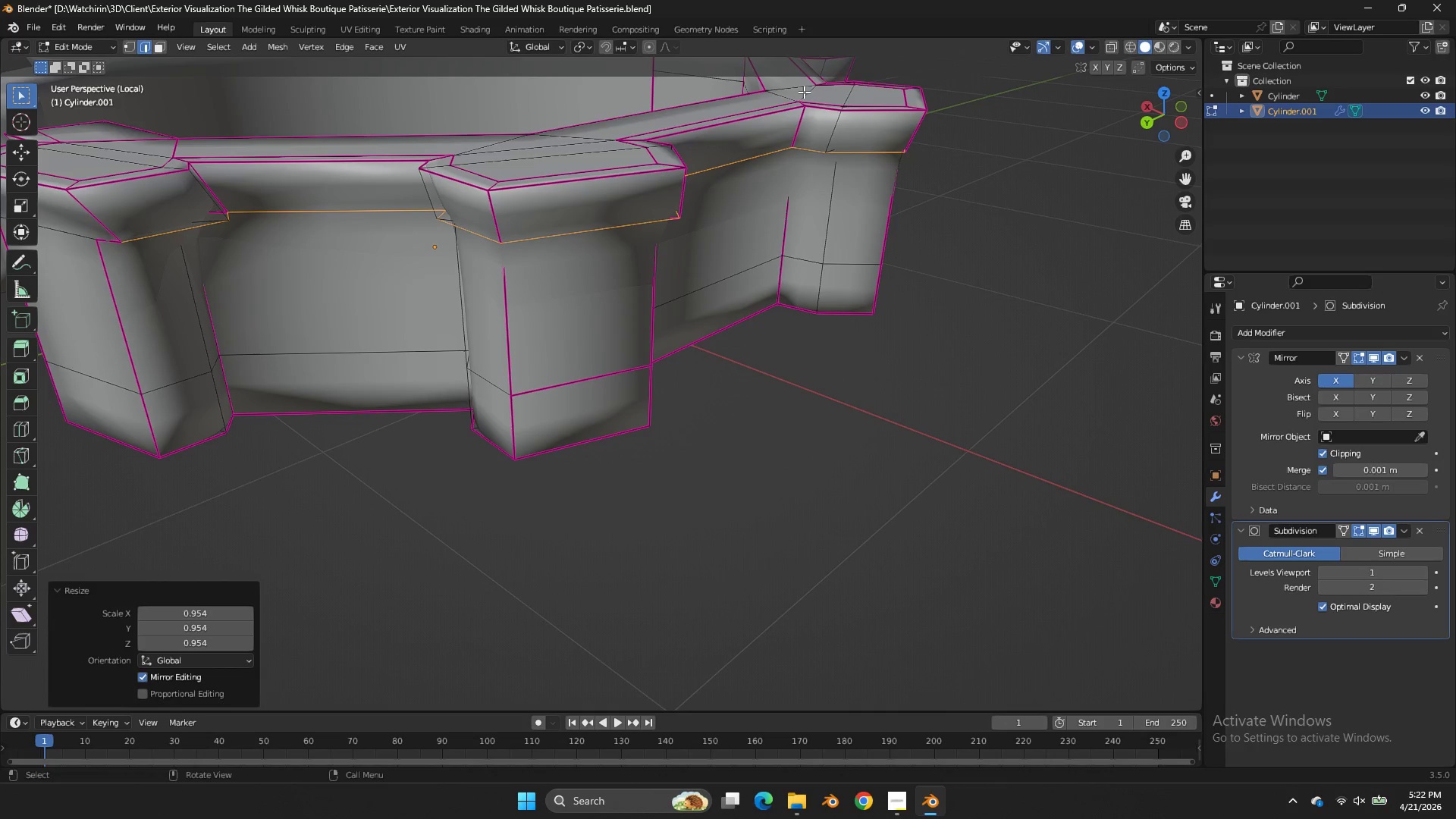 
key(Control+ControlLeft)
 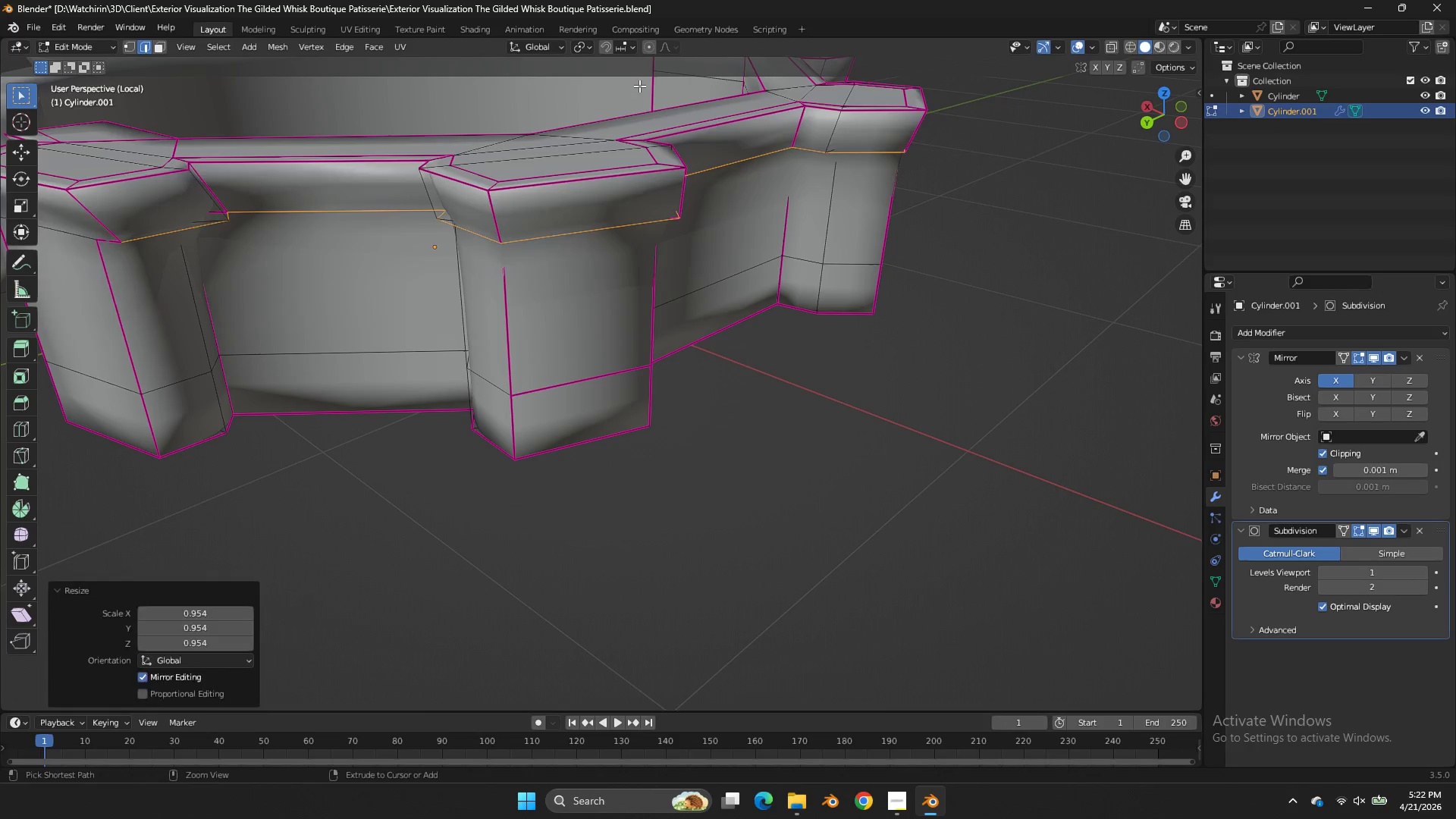 
key(Control+Z)
 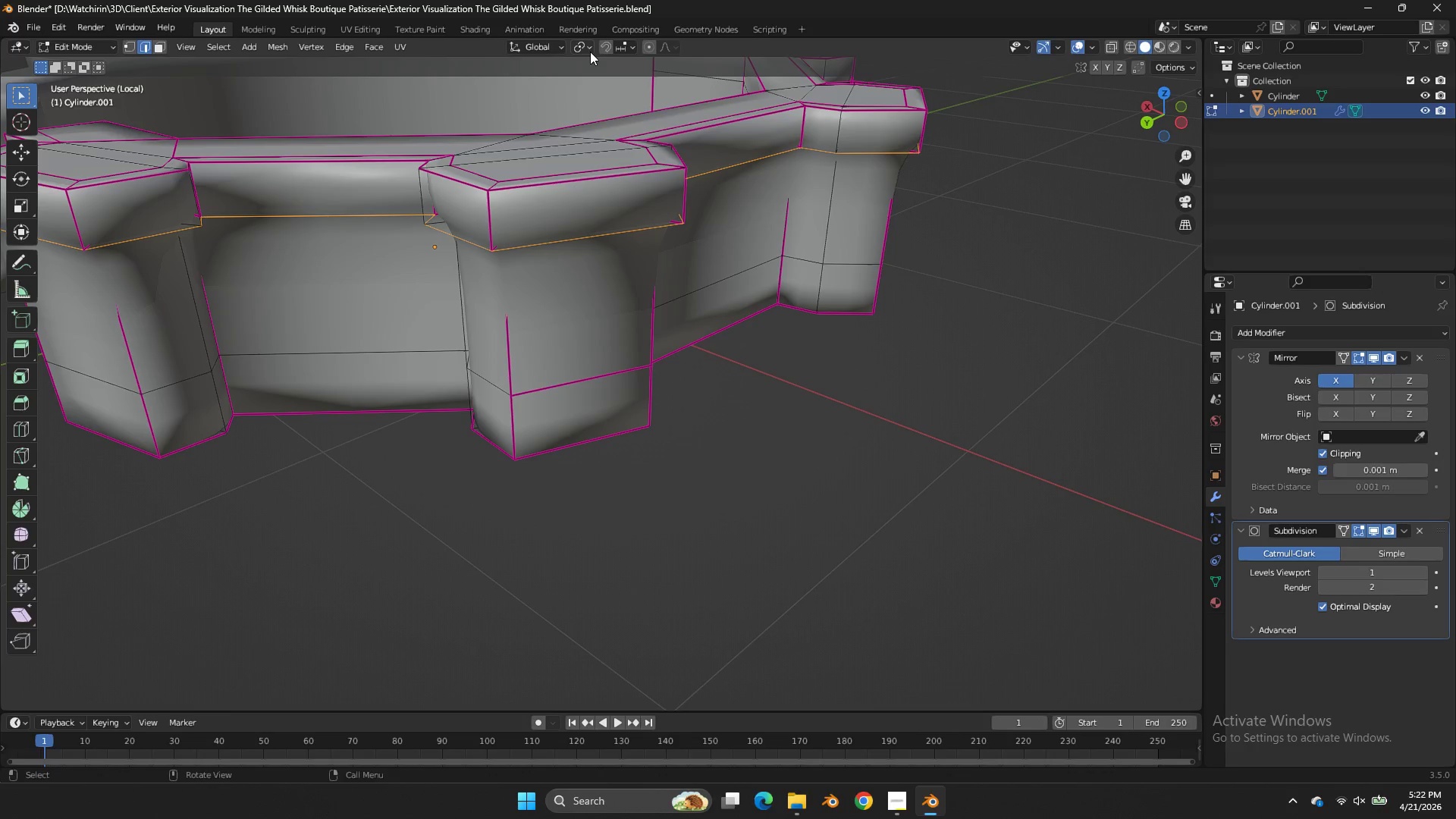 
left_click([587, 50])
 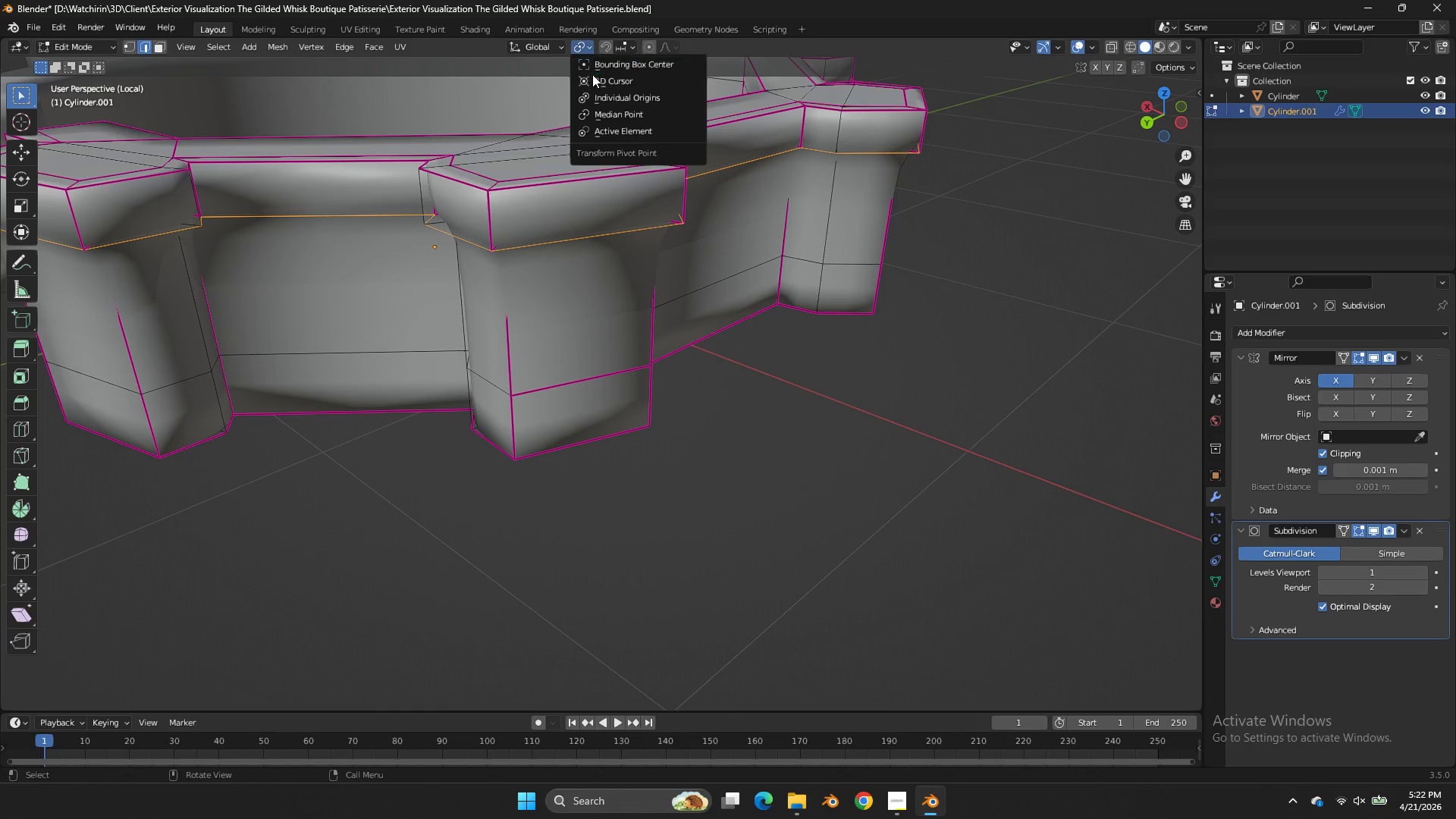 
scroll: coordinate [386, 185], scroll_direction: down, amount: 9.0
 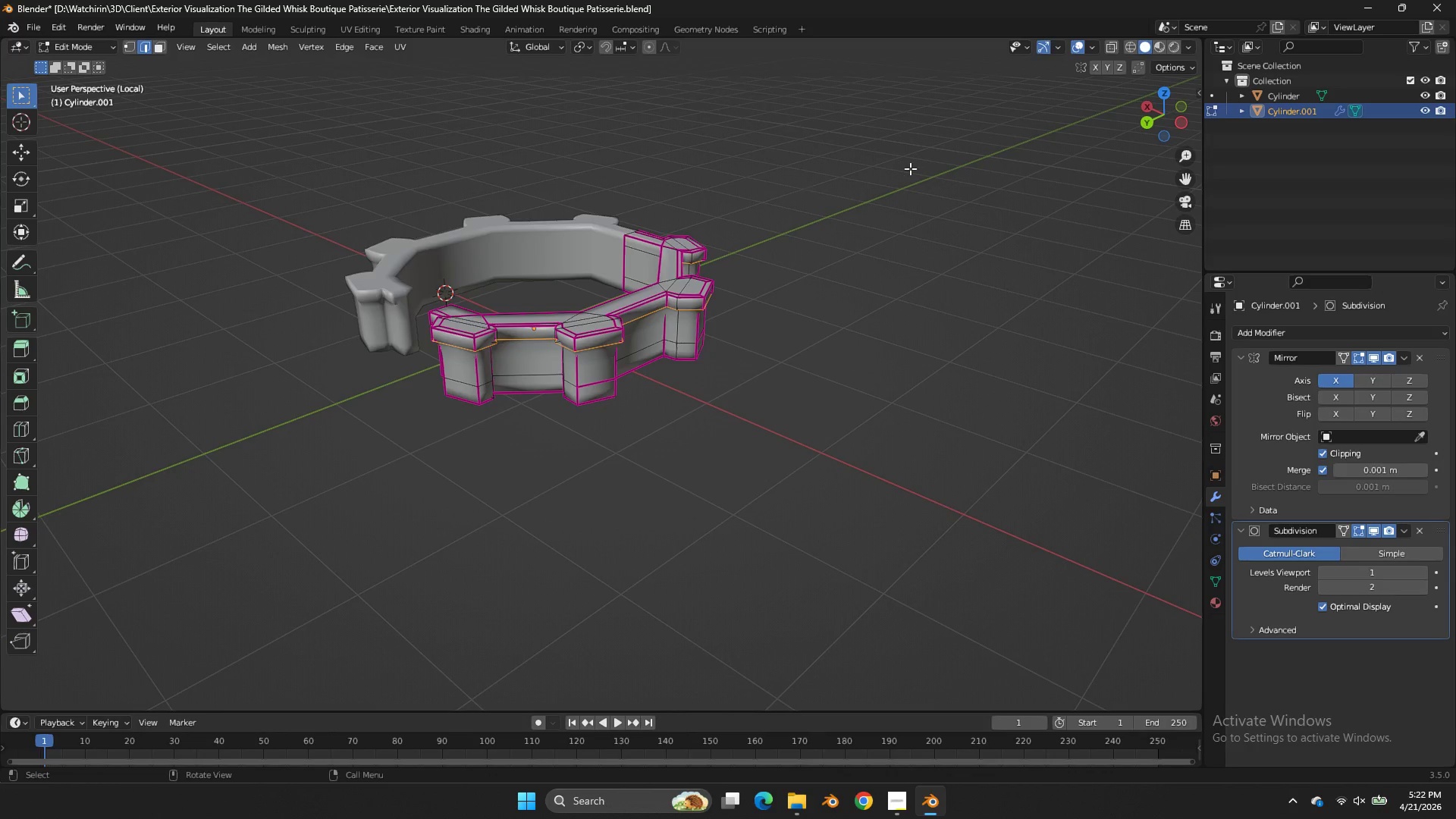 
left_click_drag(start_coordinate=[1151, 108], to_coordinate=[61, 140])
 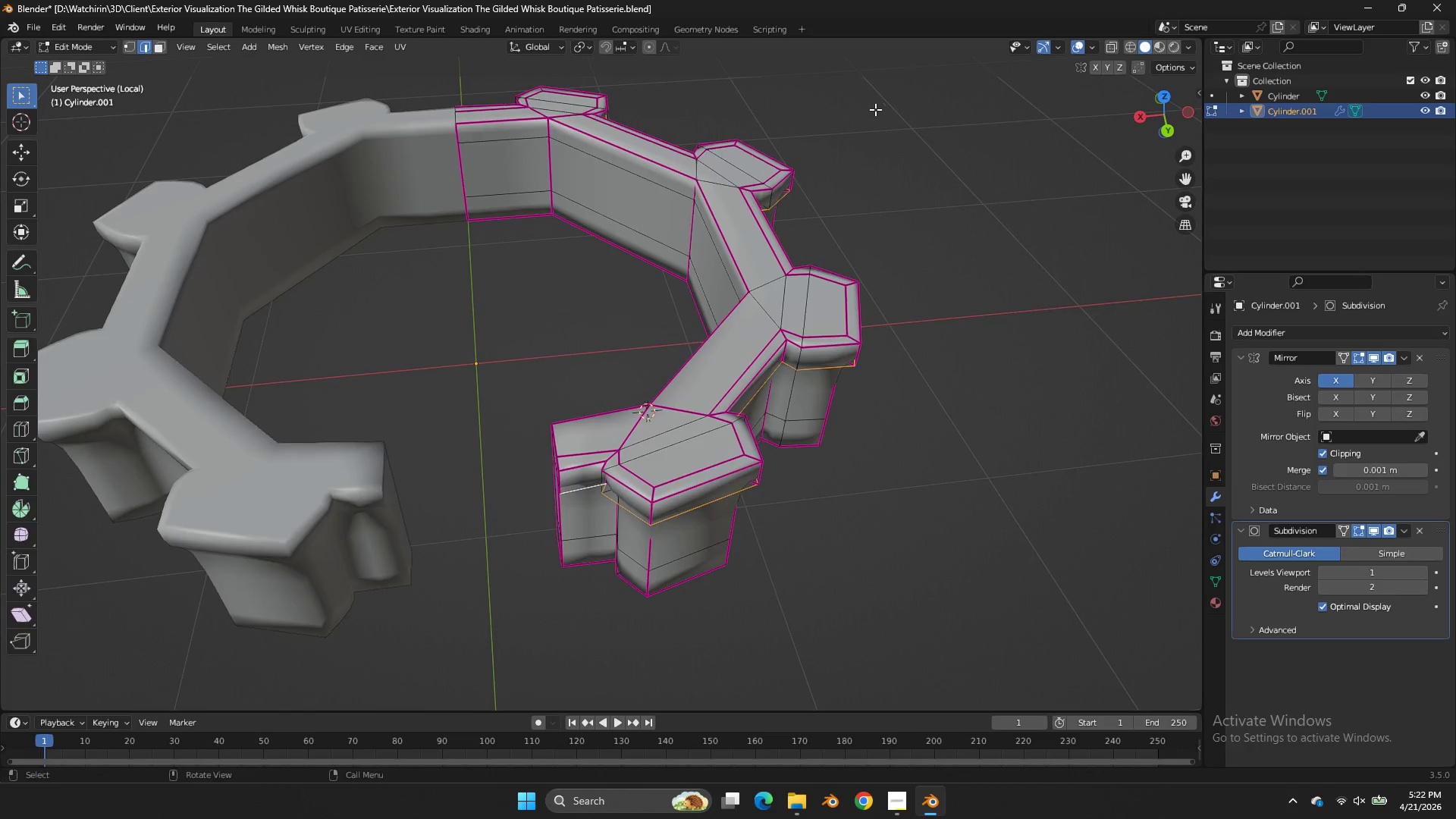 
scroll: coordinate [943, 151], scroll_direction: up, amount: 3.0
 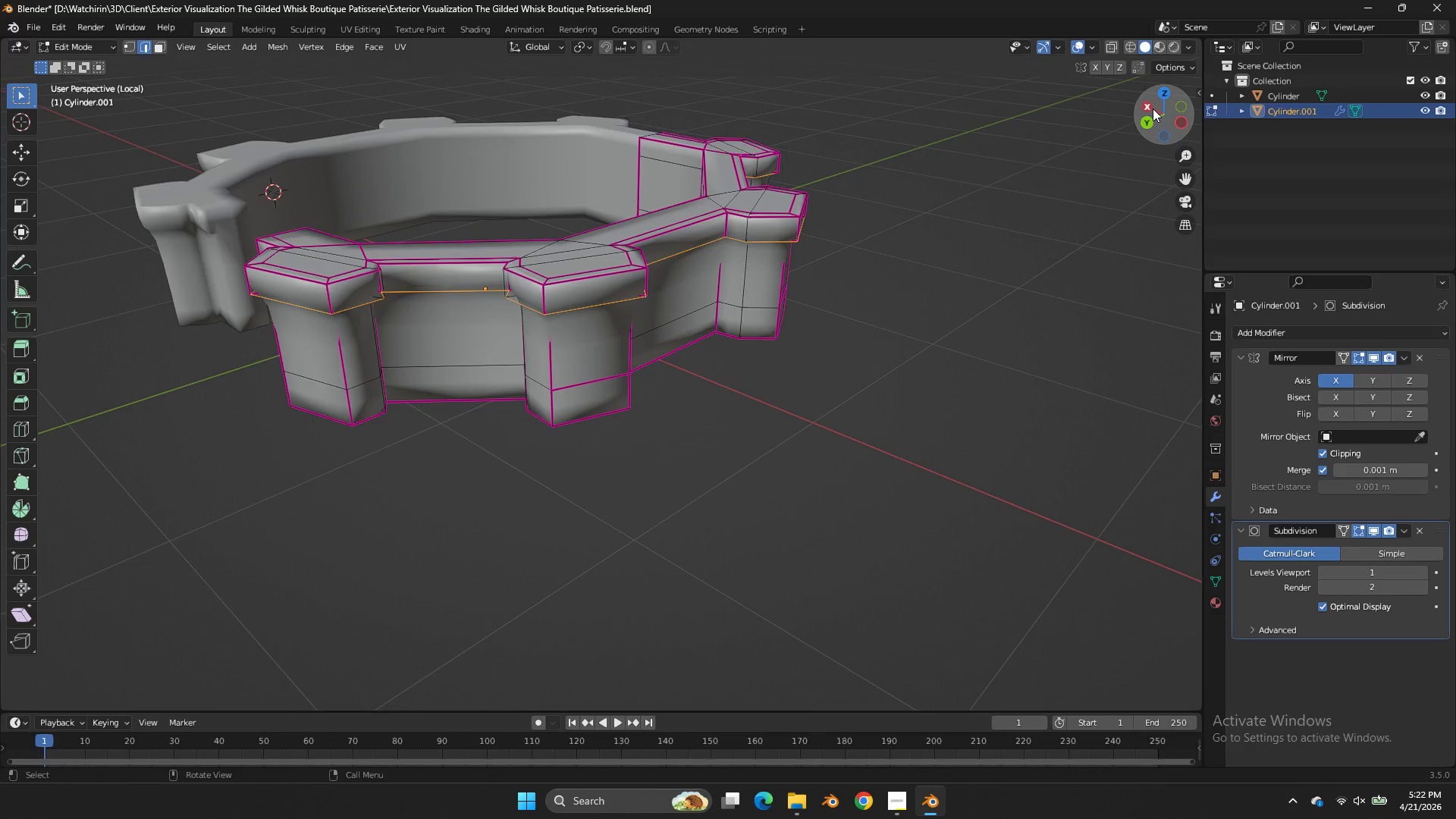 
key(Tab)
 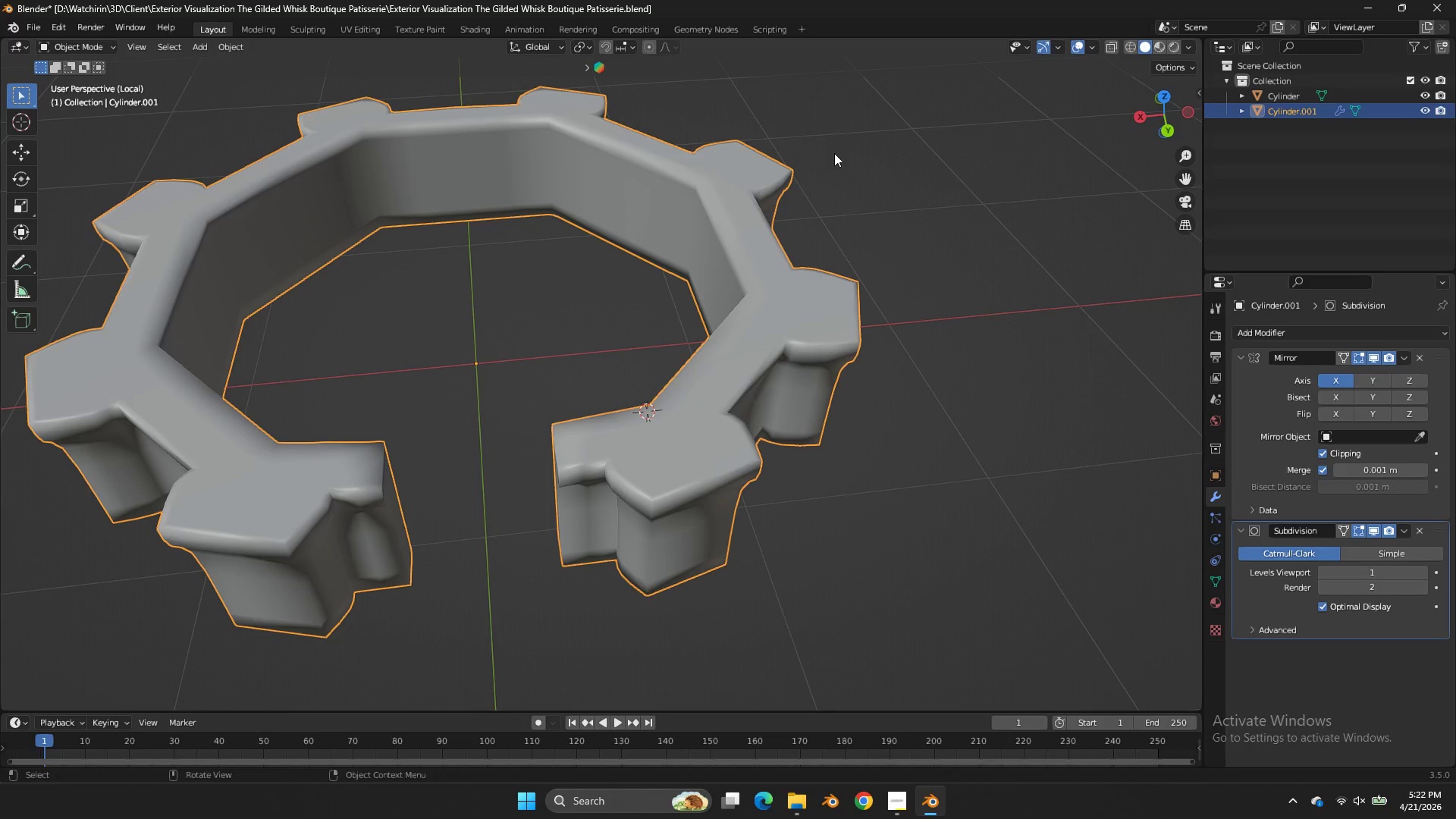 
hold_key(key=ShiftLeft, duration=2.95)
 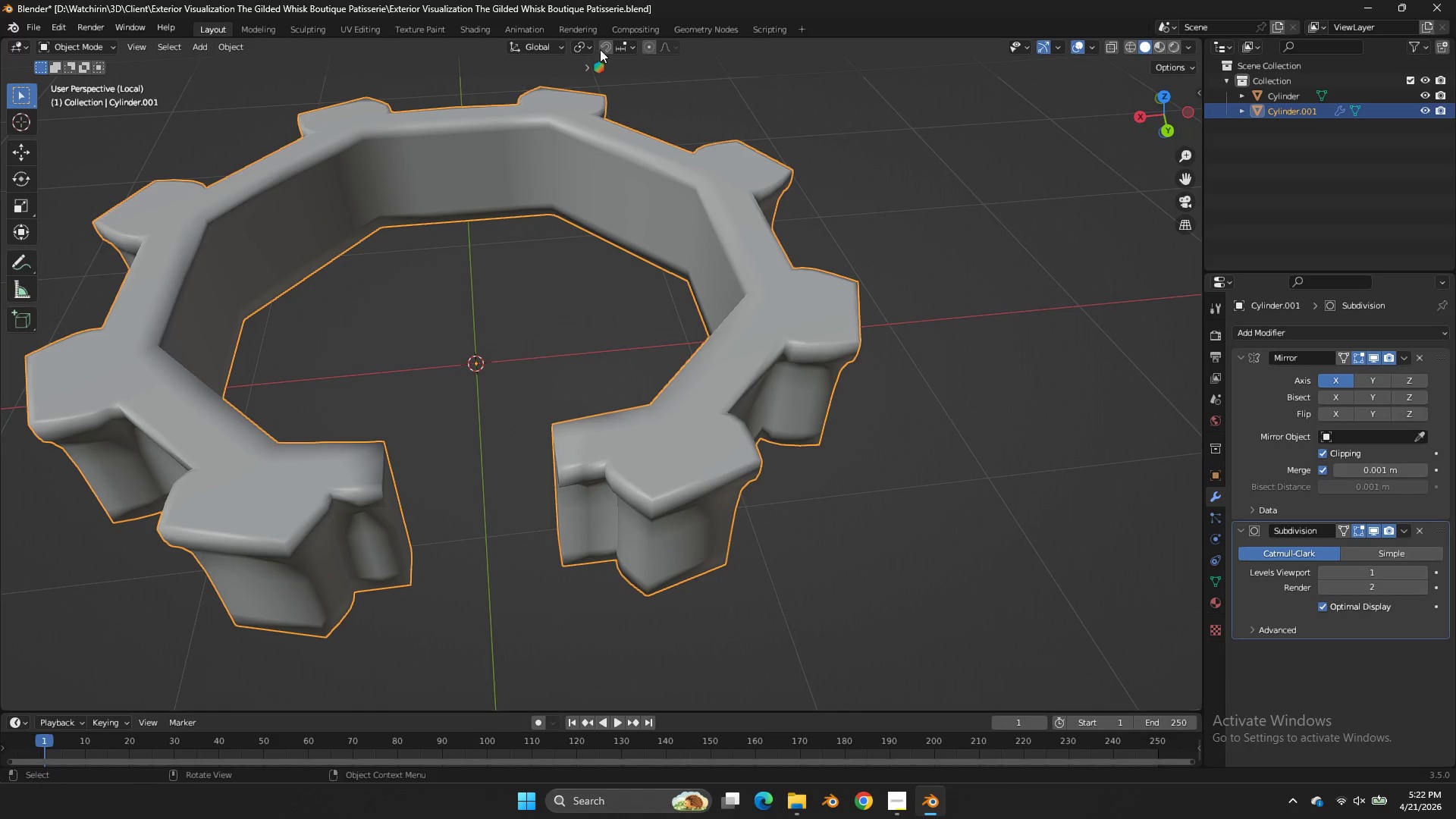 
hold_key(key=S, duration=1.52)
 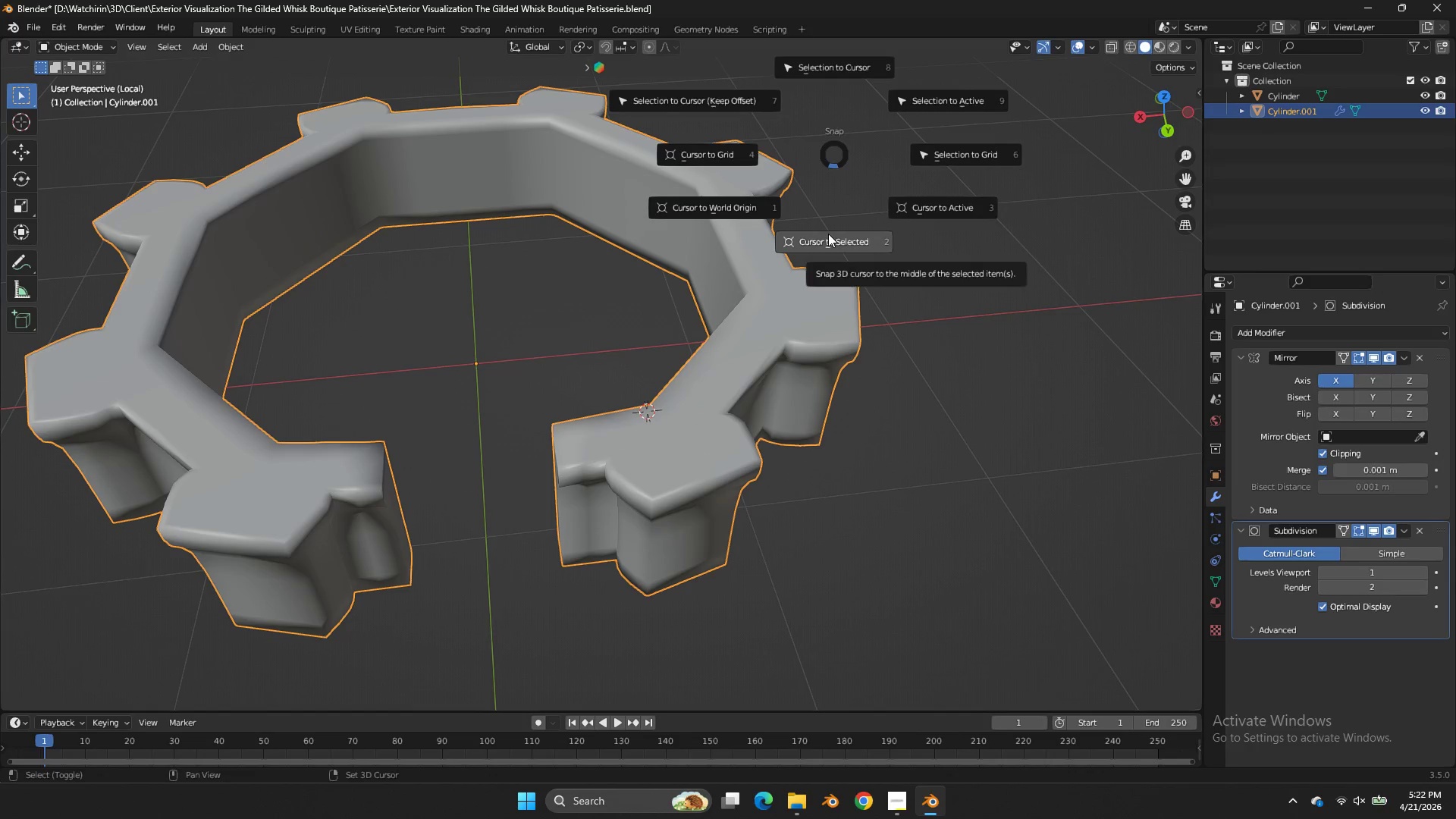 
hold_key(key=S, duration=1.16)
 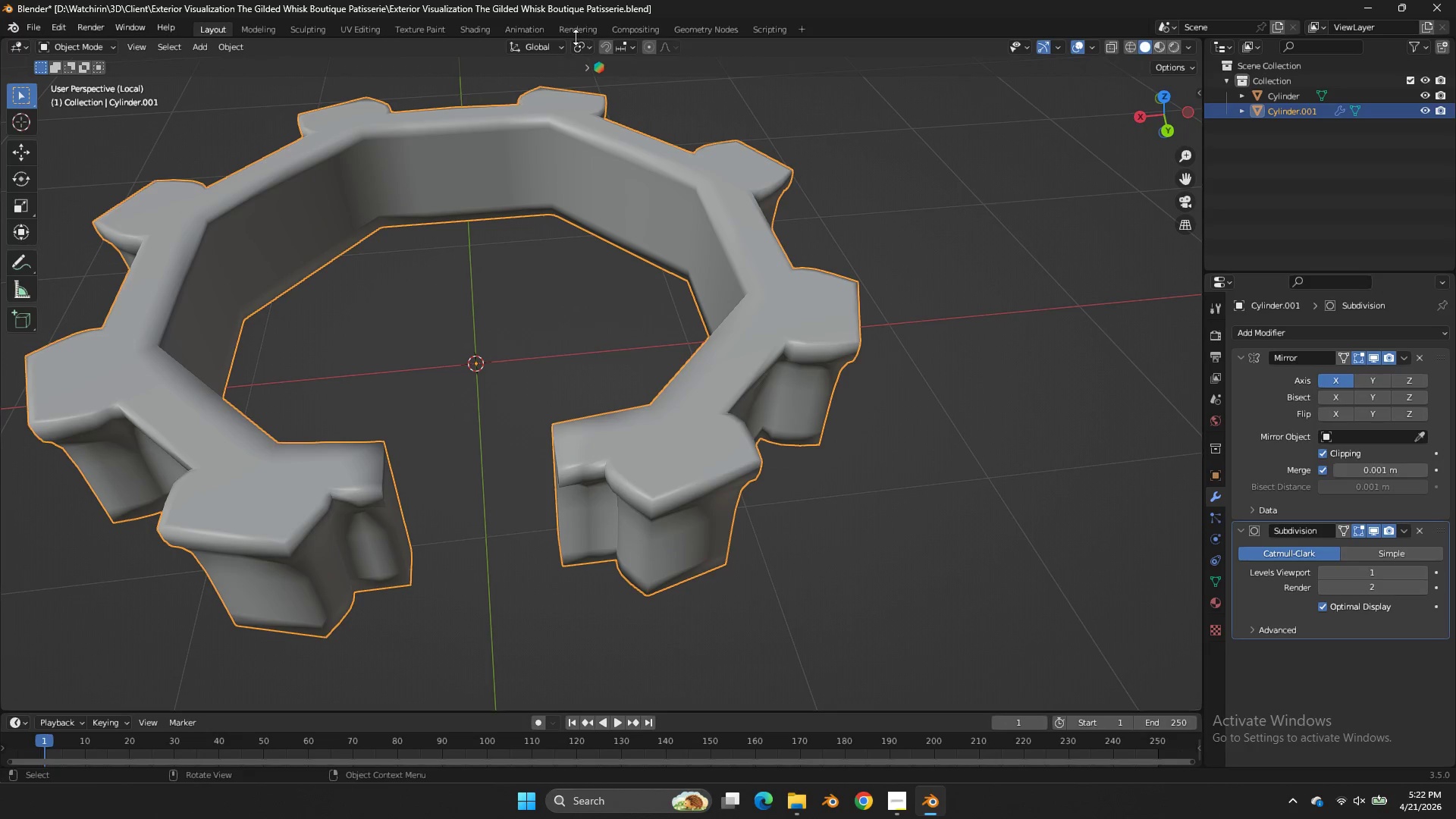 
double_click([581, 42])
 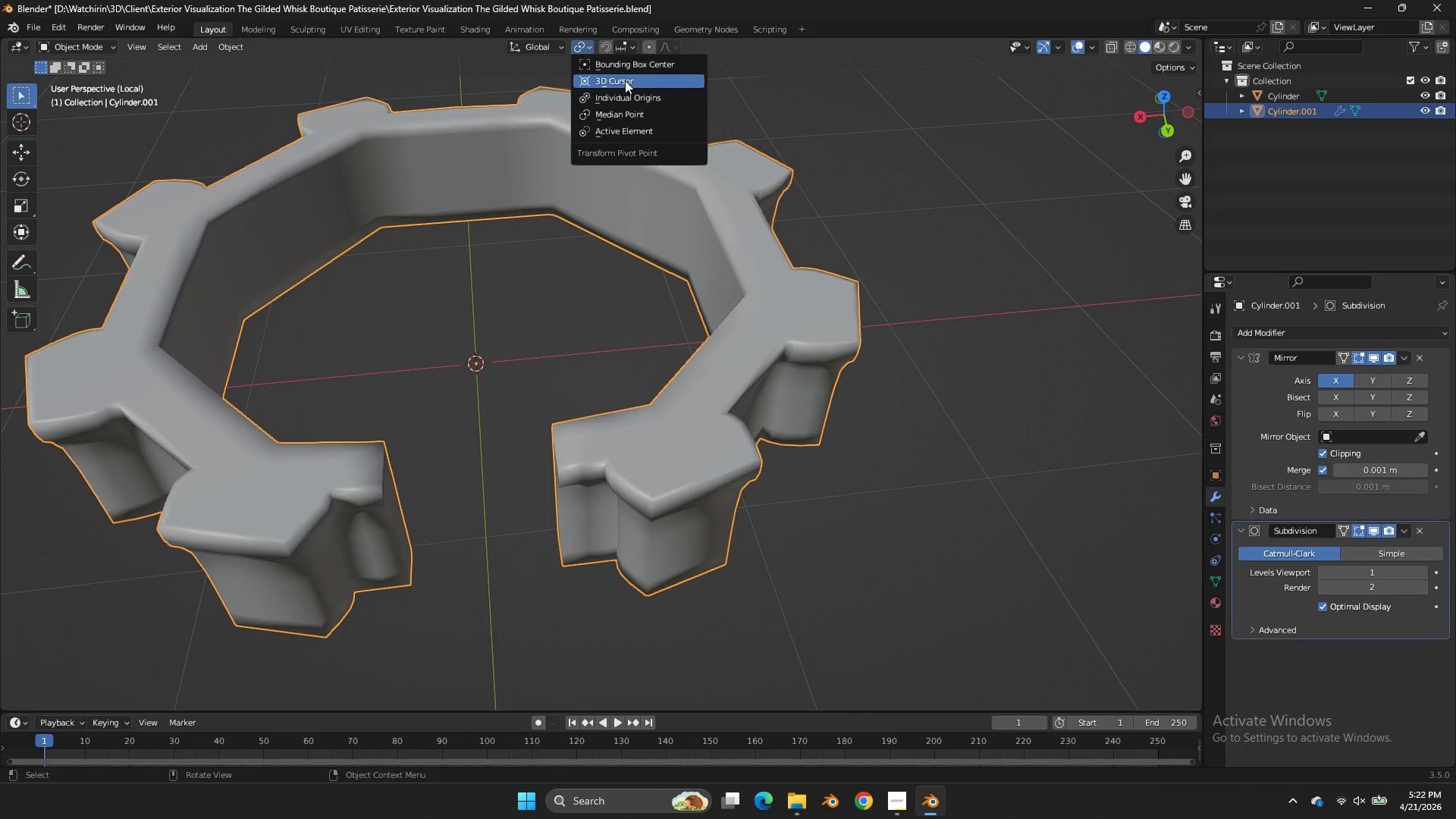 
key(Tab)
 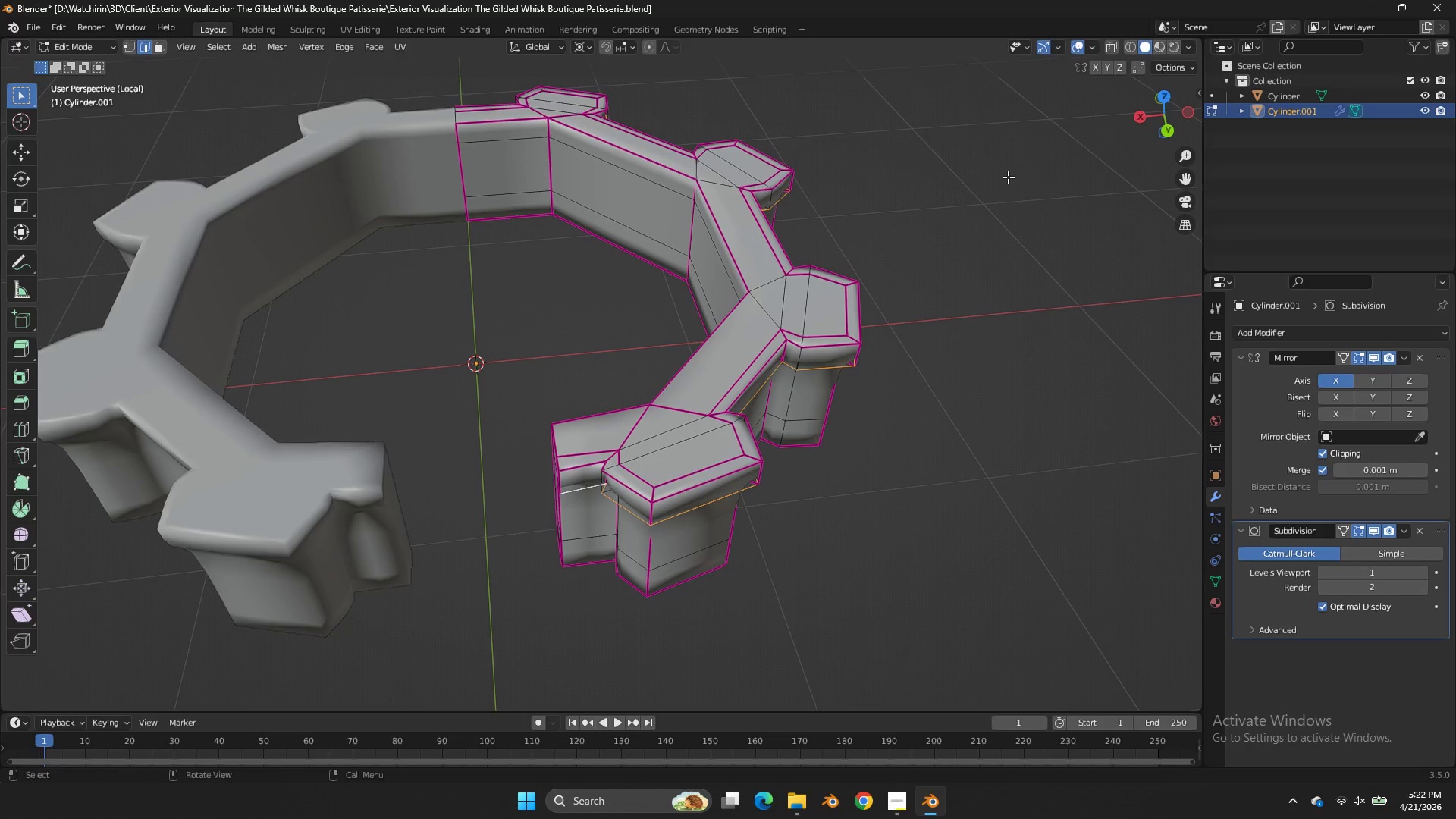 
key(S)
 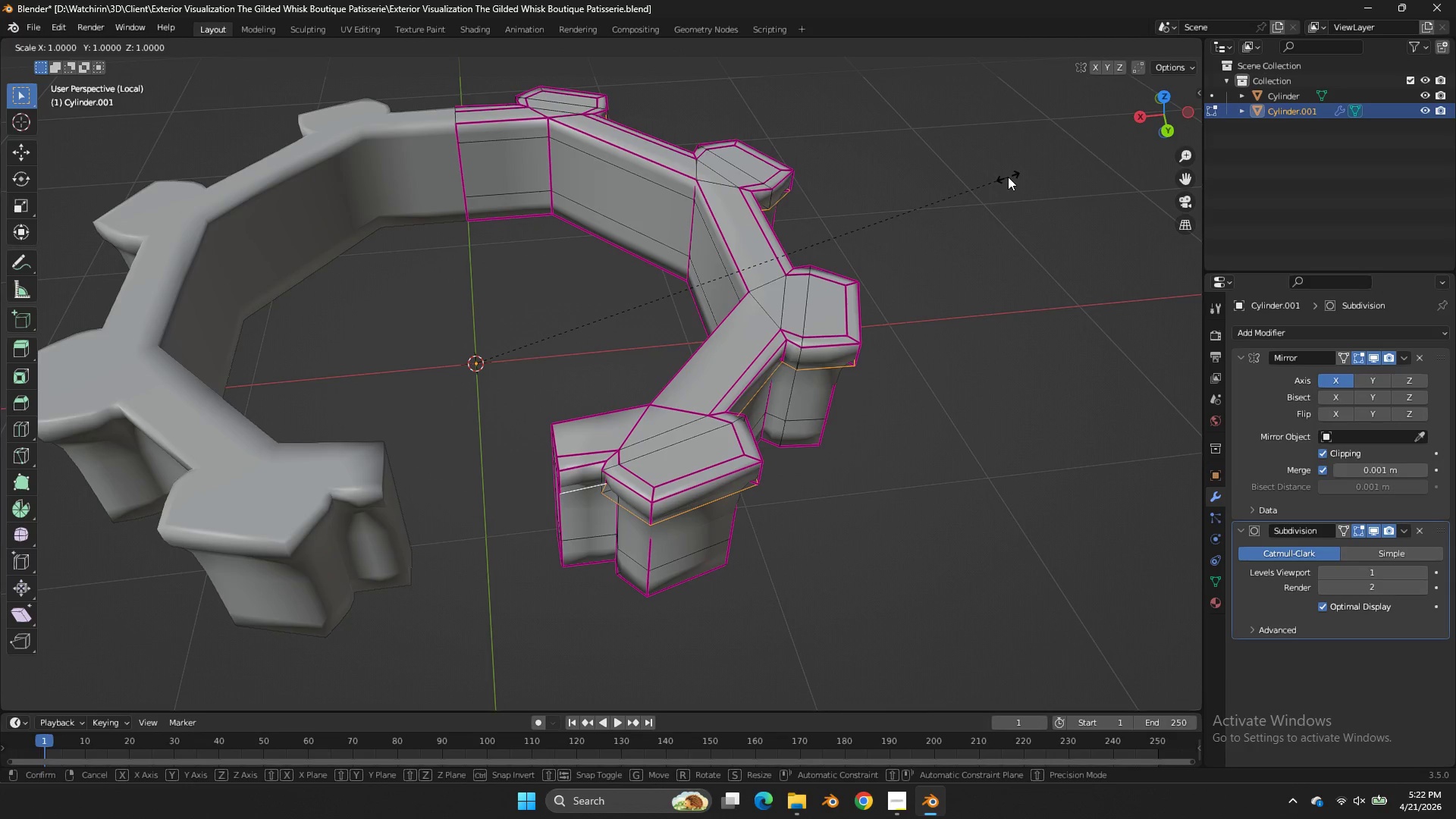 
hold_key(key=ShiftLeft, duration=1.5)
 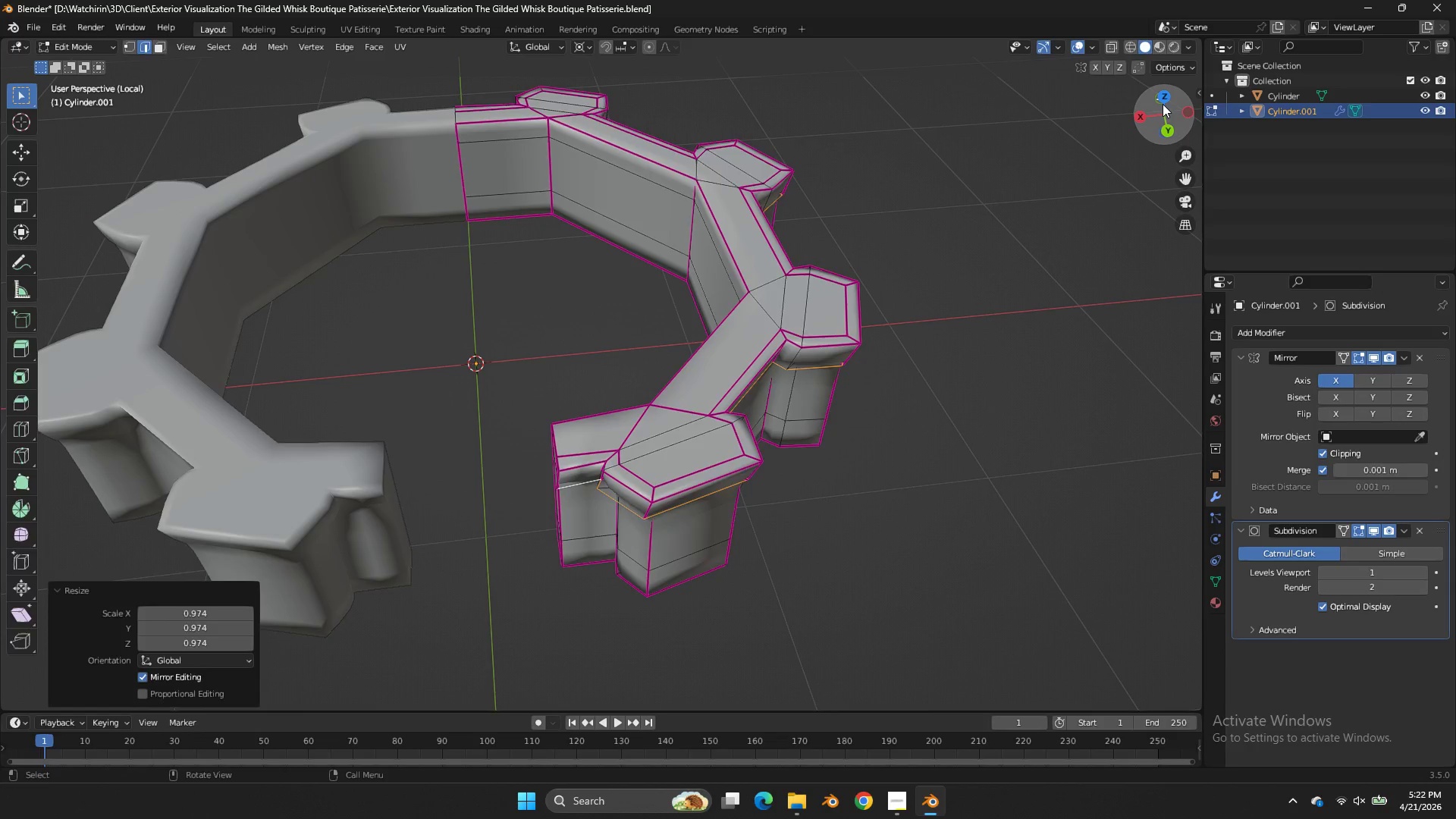 
key(Tab)
 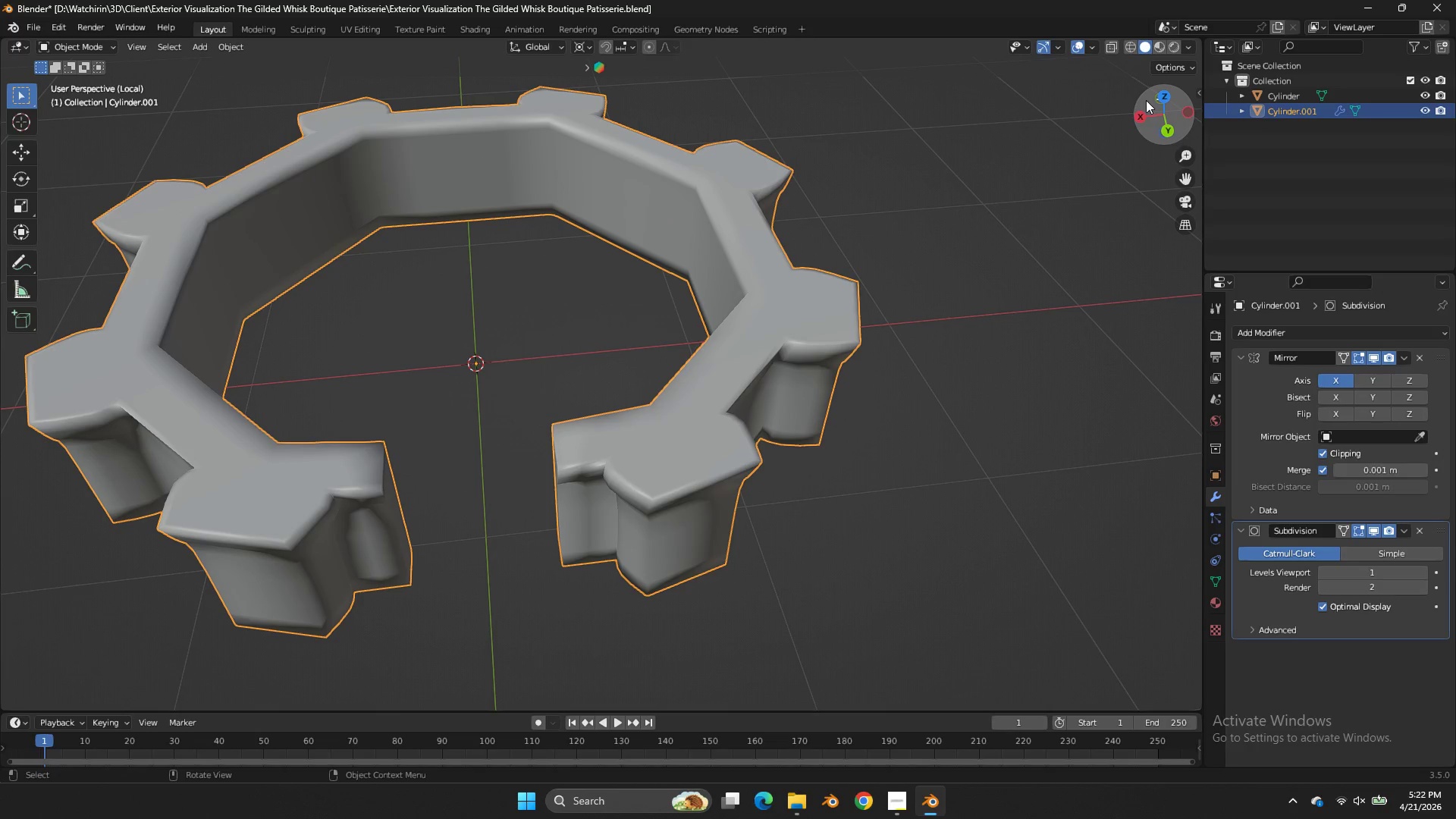 
left_click_drag(start_coordinate=[1148, 100], to_coordinate=[1065, 699])
 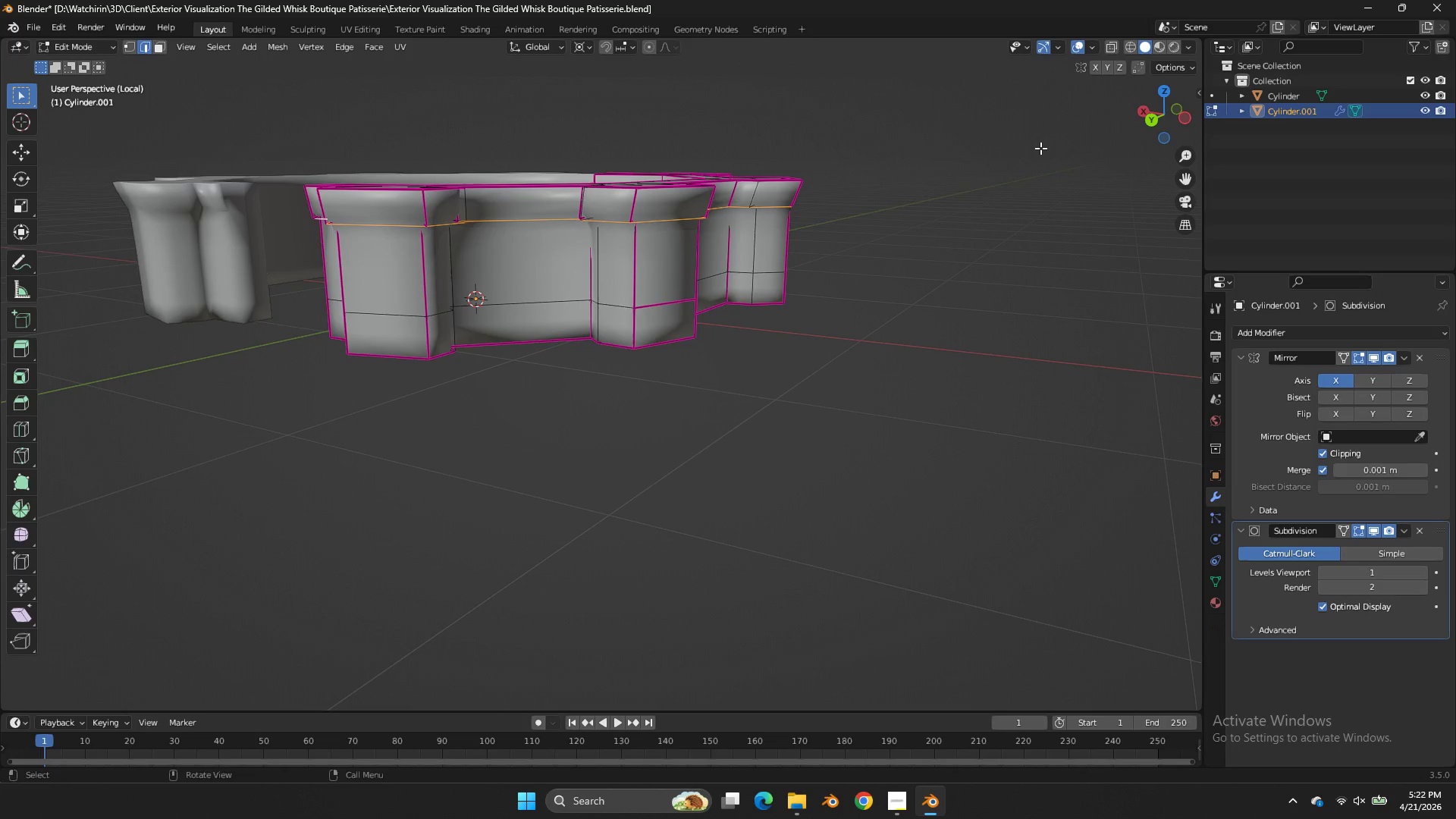 
key(Tab)
 